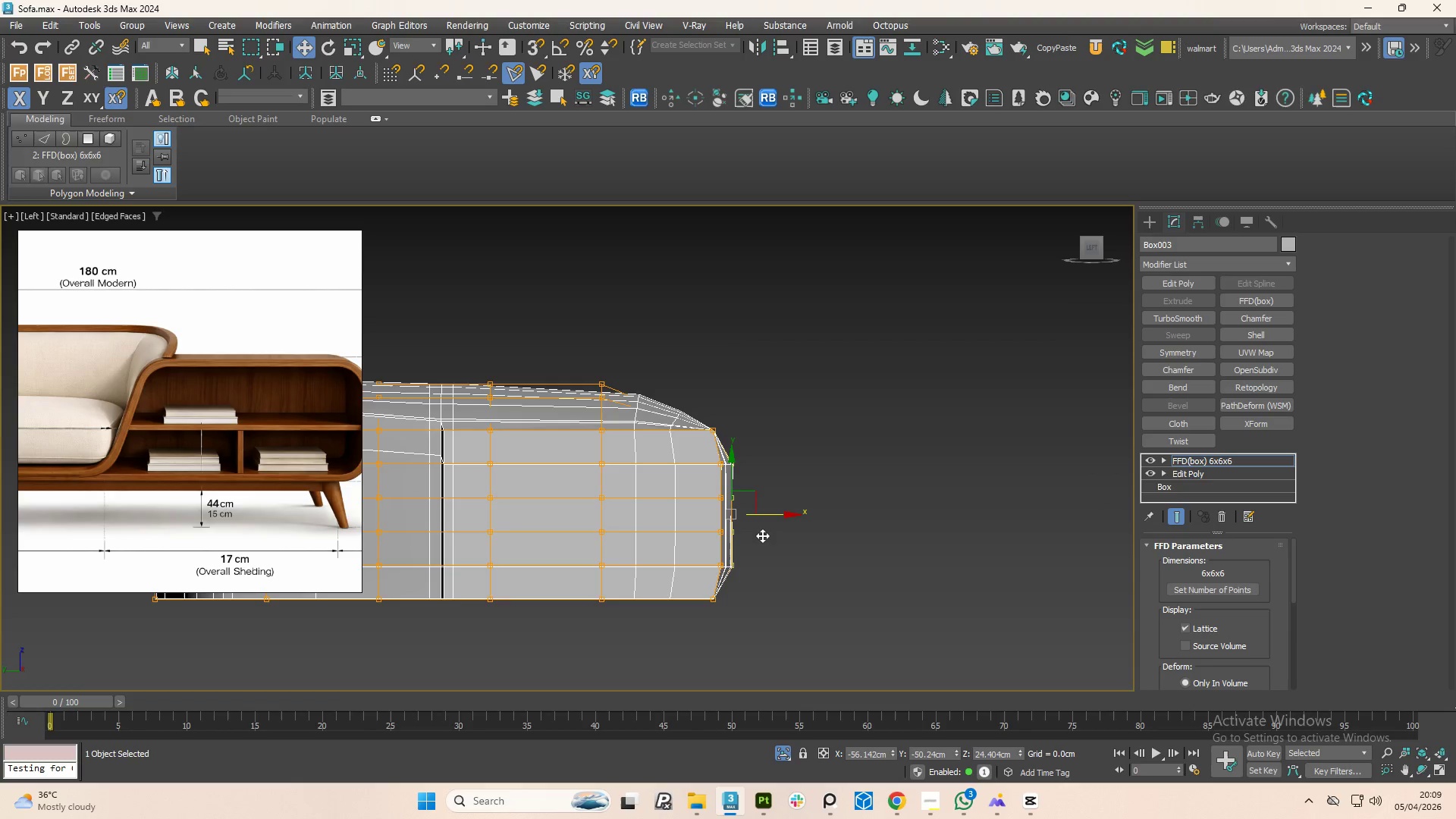 
hold_key(key=AltLeft, duration=1.45)
 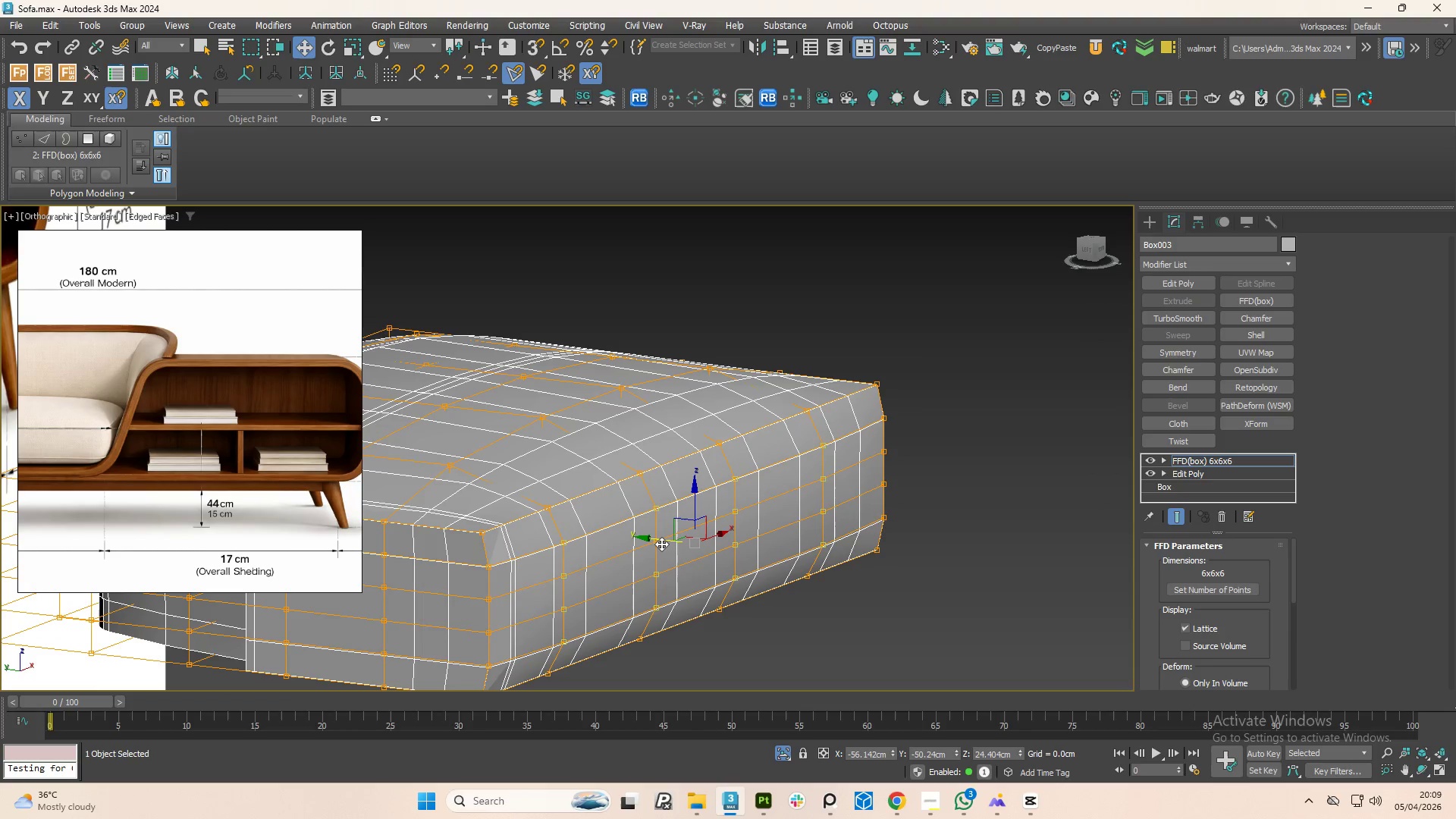 
left_click_drag(start_coordinate=[658, 542], to_coordinate=[670, 544])
 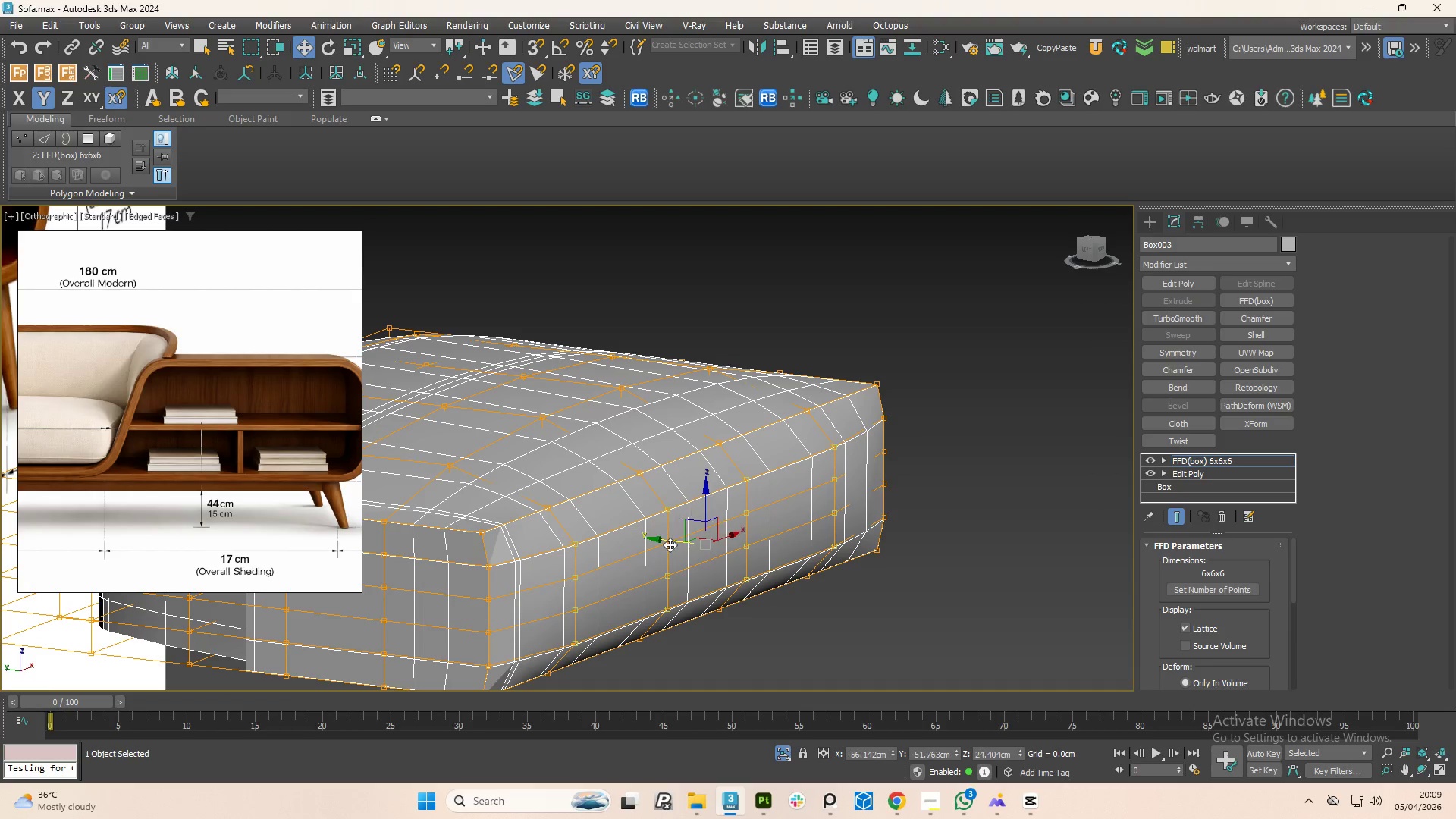 
hold_key(key=AltLeft, duration=1.52)
 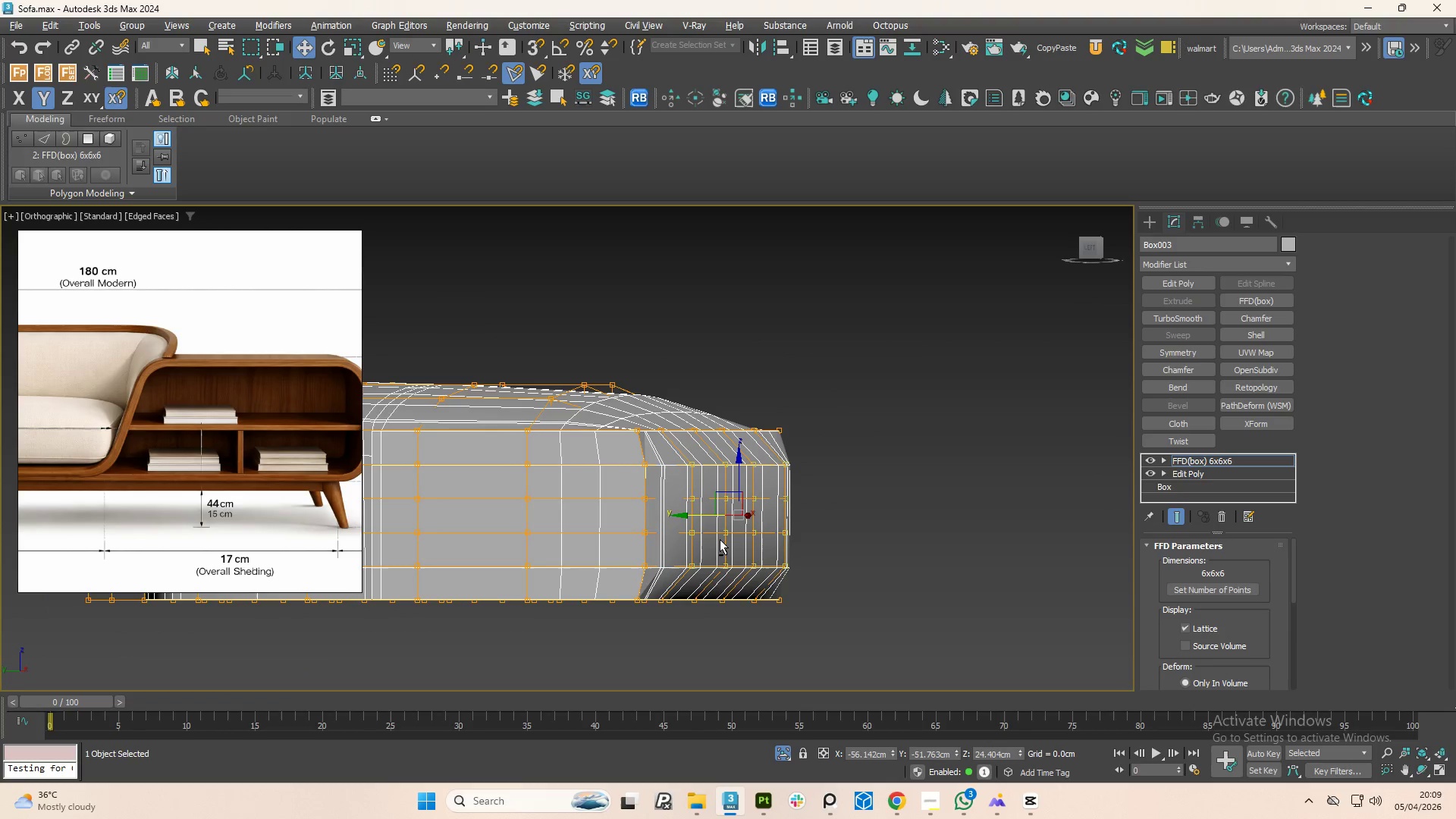 
hold_key(key=AltLeft, duration=1.5)
 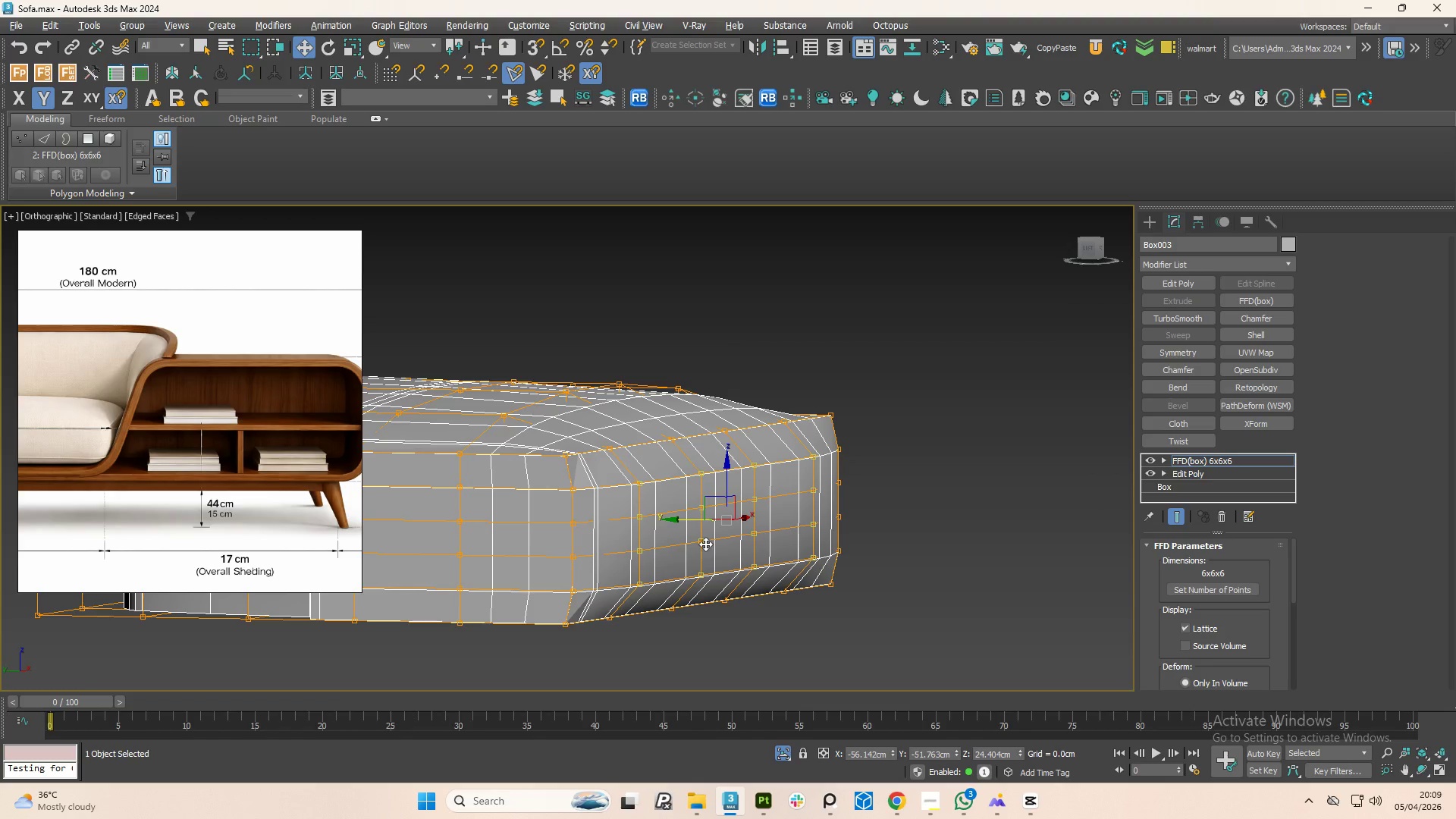 
hold_key(key=AltLeft, duration=0.59)
 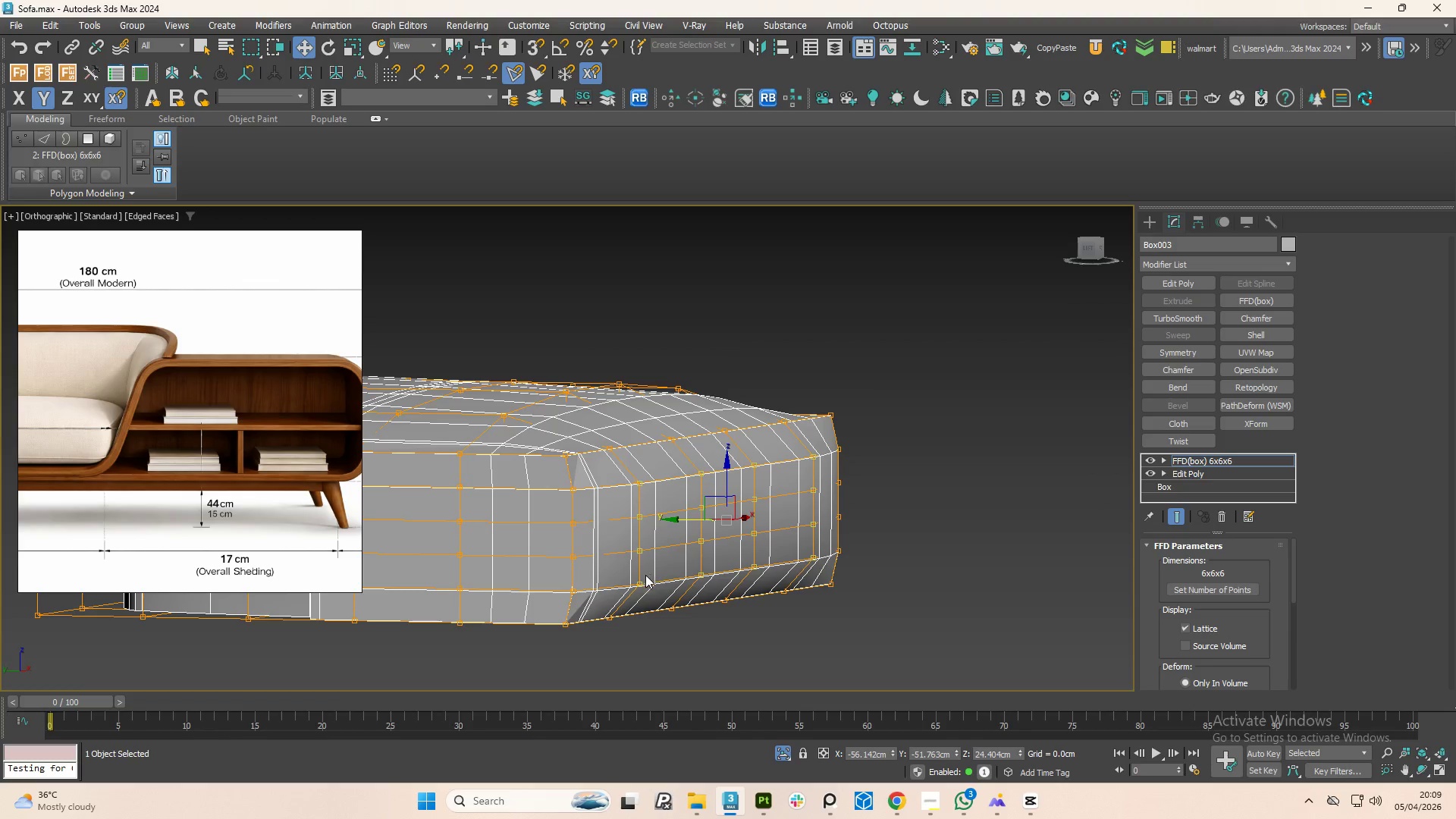 
hold_key(key=AltLeft, duration=1.51)
left_click_drag(start_coordinate=[899, 535], to_coordinate=[883, 543])
 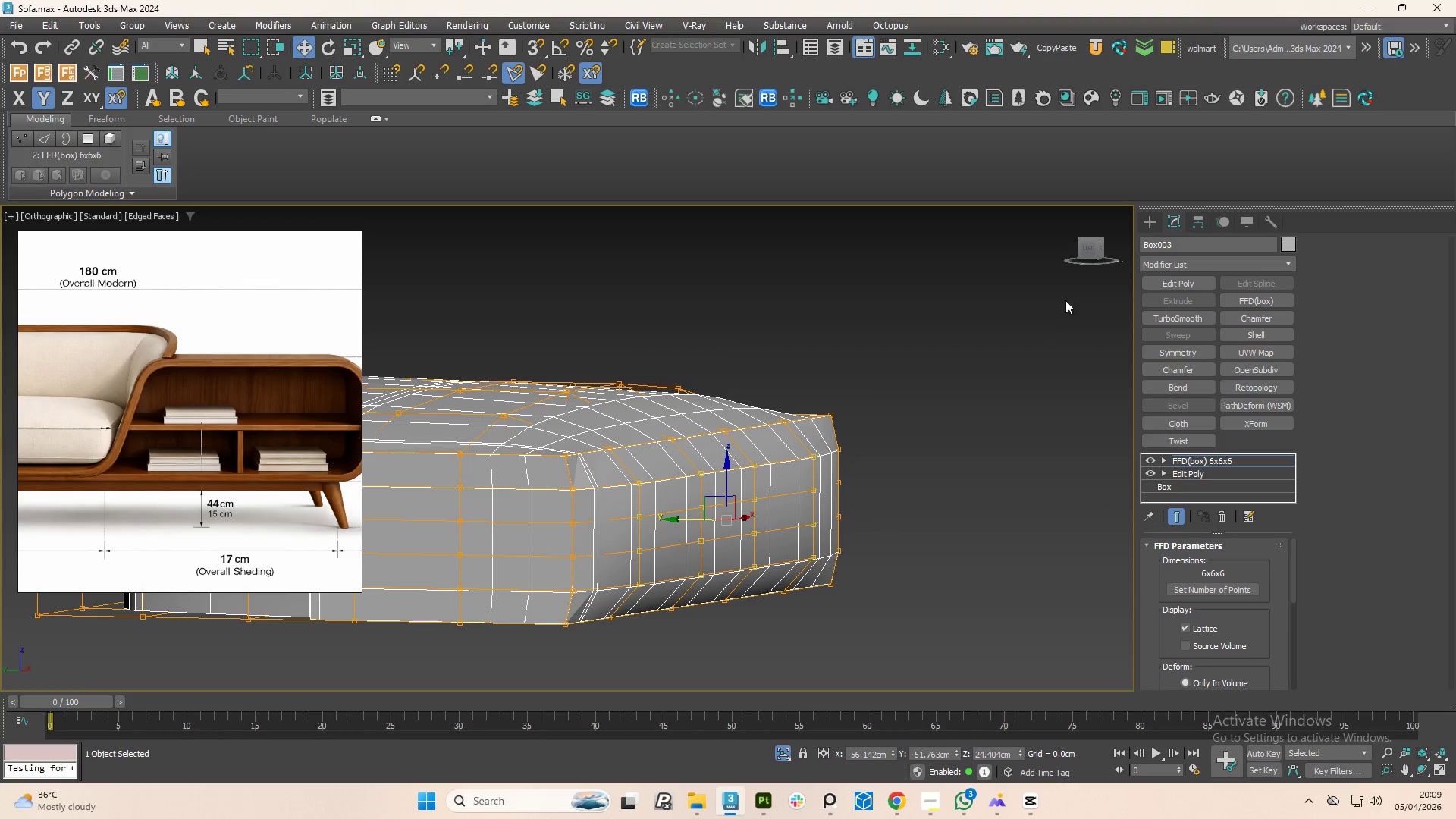 
hold_key(key=AltLeft, duration=1.0)
 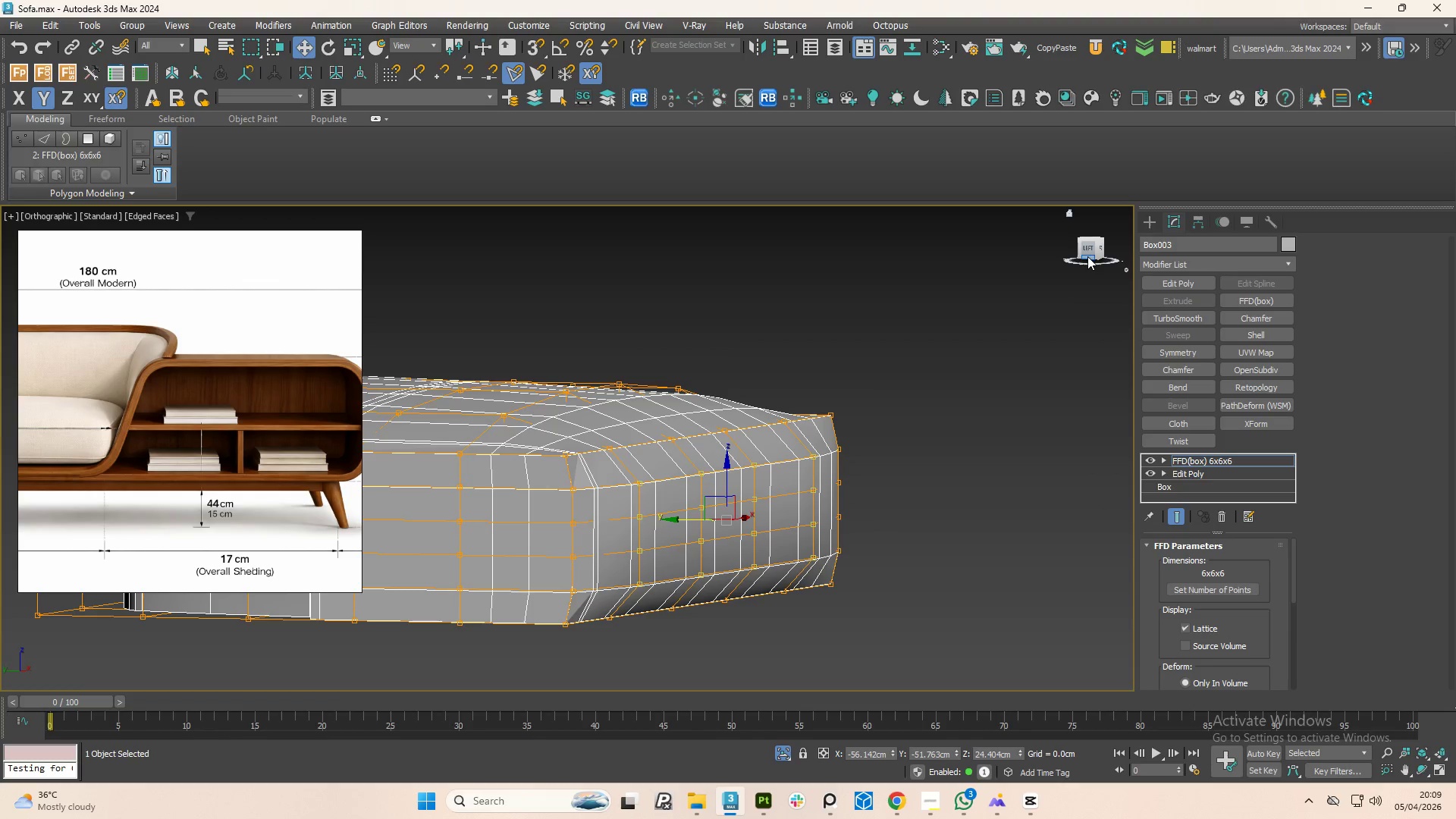 
hold_key(key=AltLeft, duration=1.5)
left_click_drag(start_coordinate=[899, 554], to_coordinate=[742, 613])
 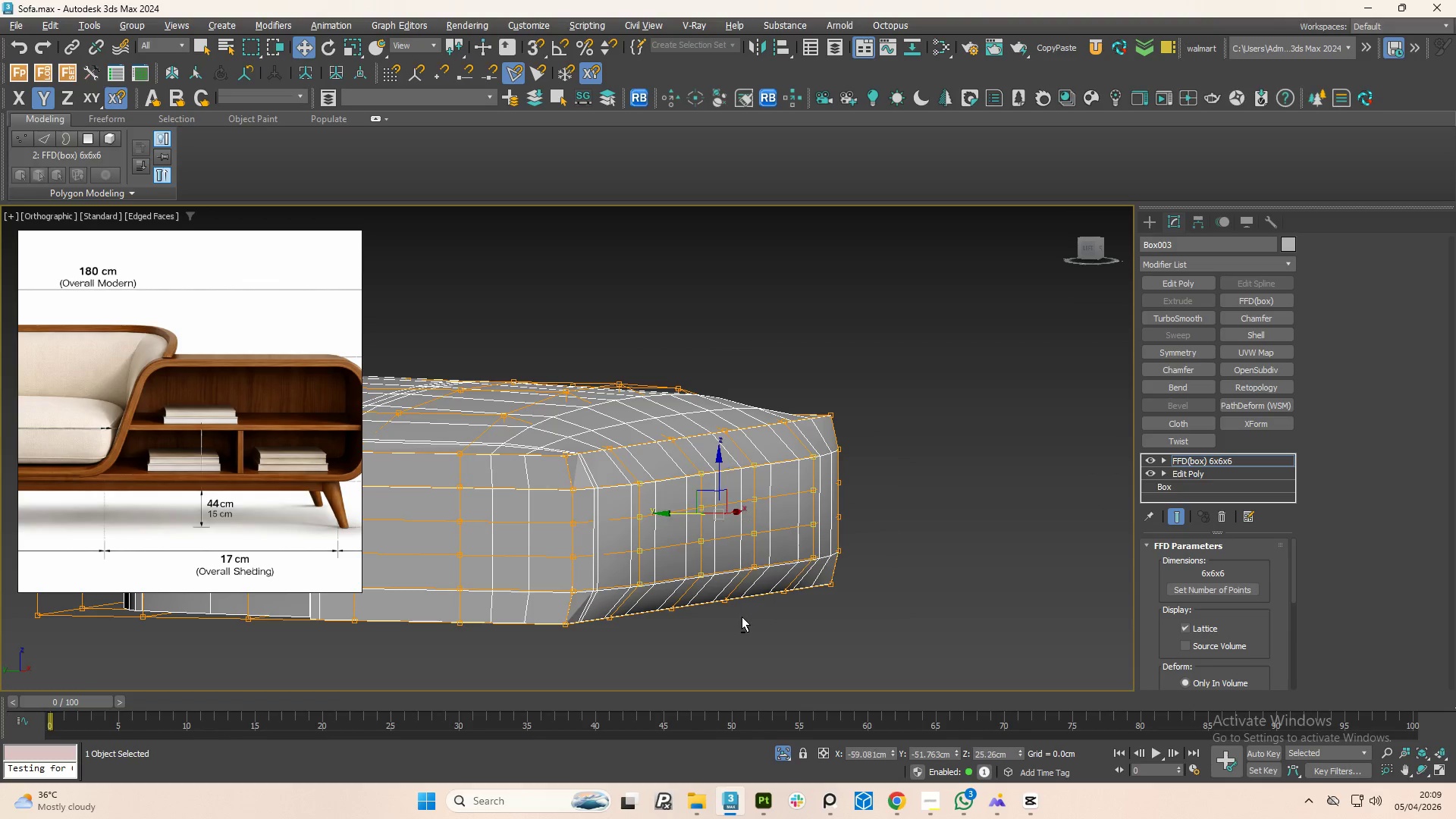 
hold_key(key=AltLeft, duration=1.2)
left_click_drag(start_coordinate=[777, 642], to_coordinate=[591, 573])
 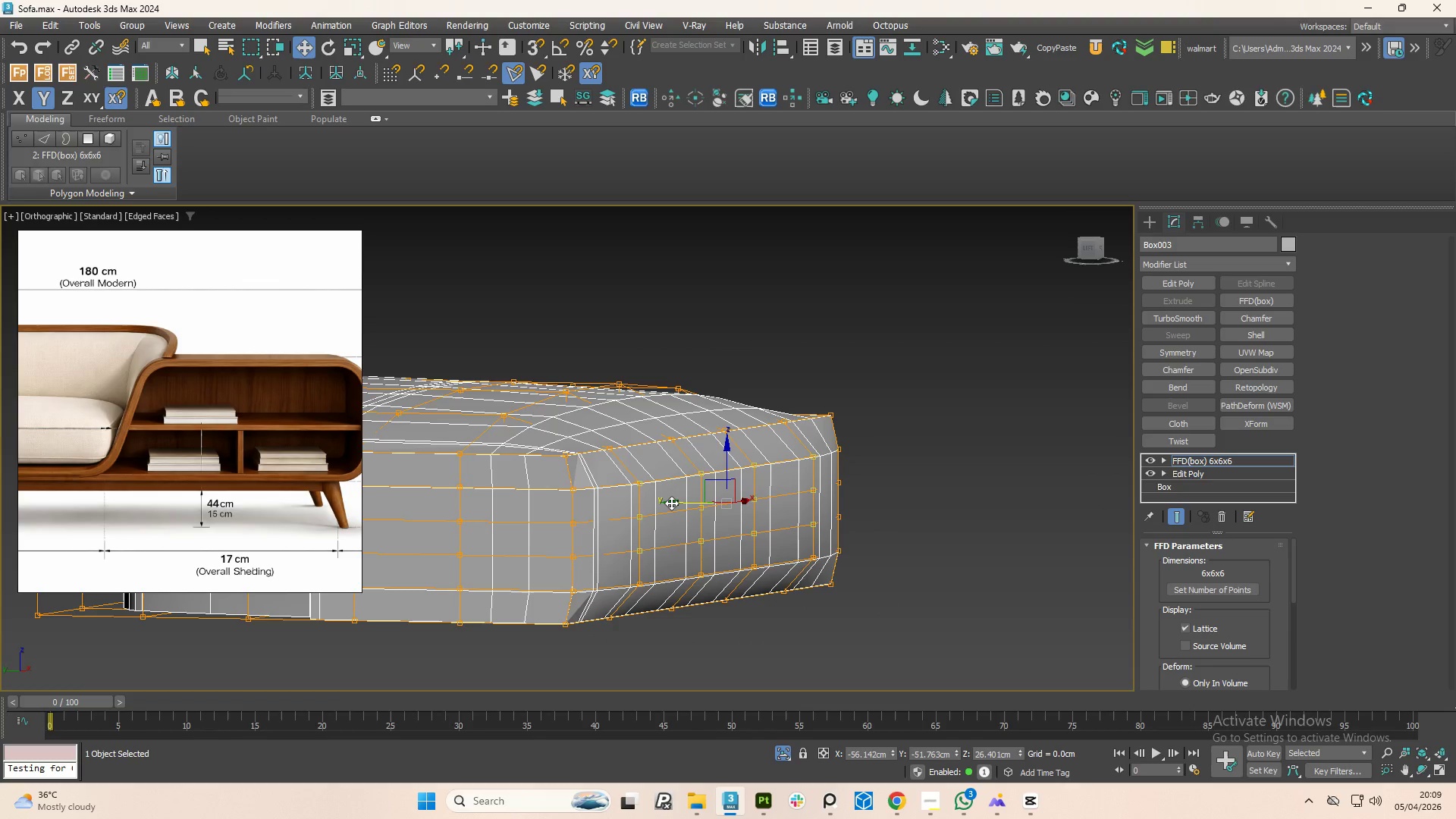 
left_click_drag(start_coordinate=[671, 503], to_coordinate=[683, 503])
 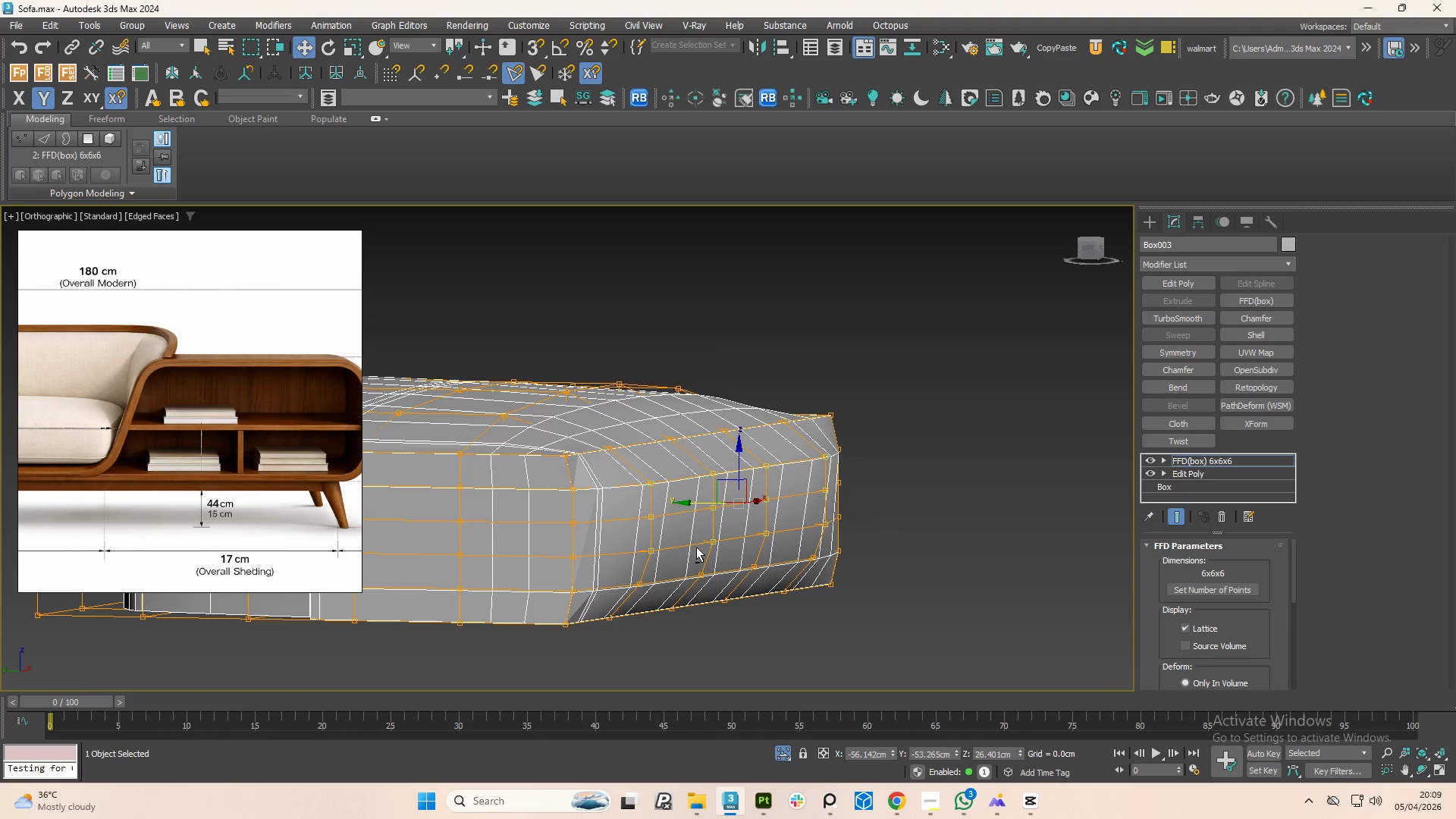 
hold_key(key=AltLeft, duration=1.36)
 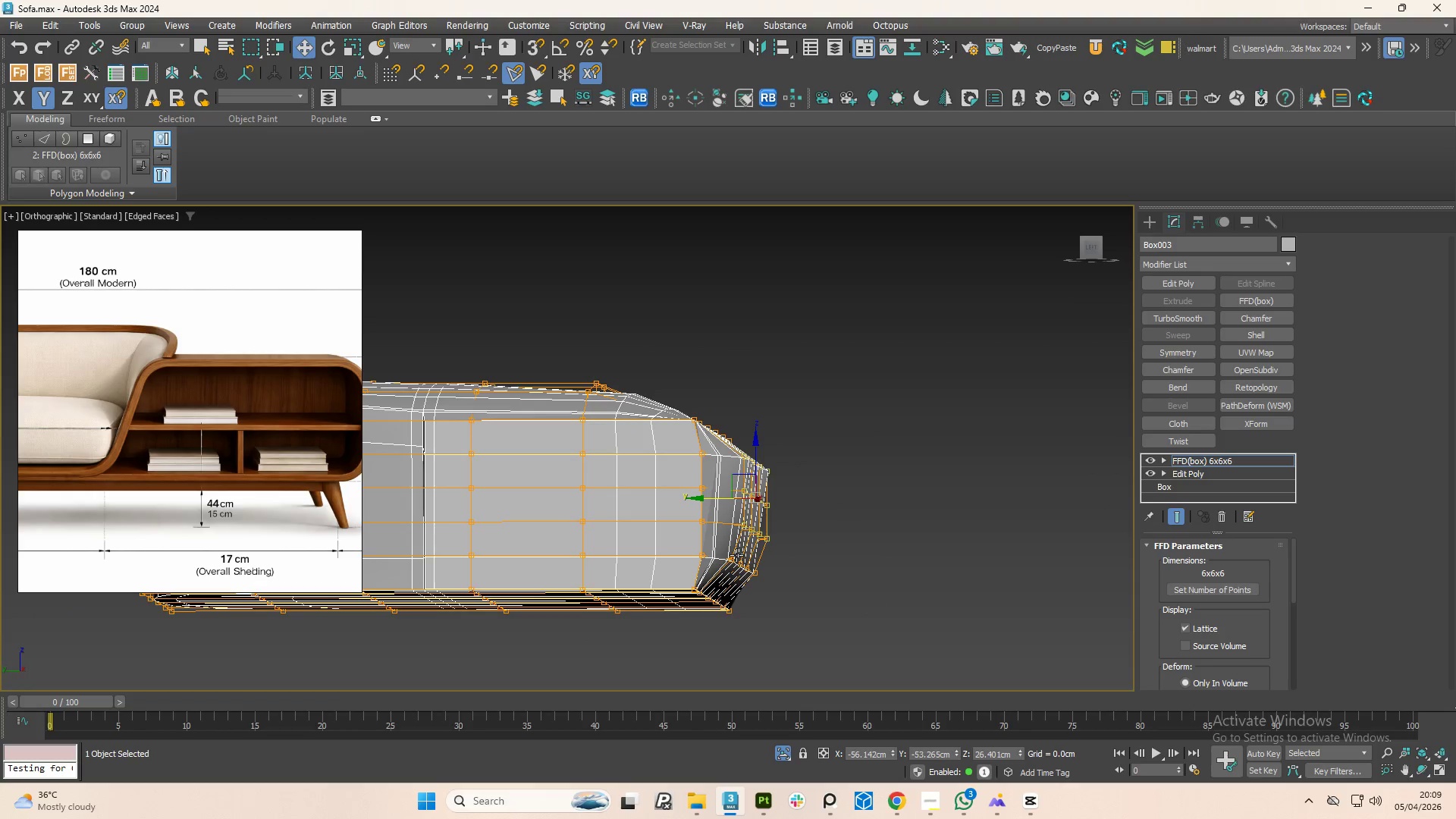 
key(Control+Z)
 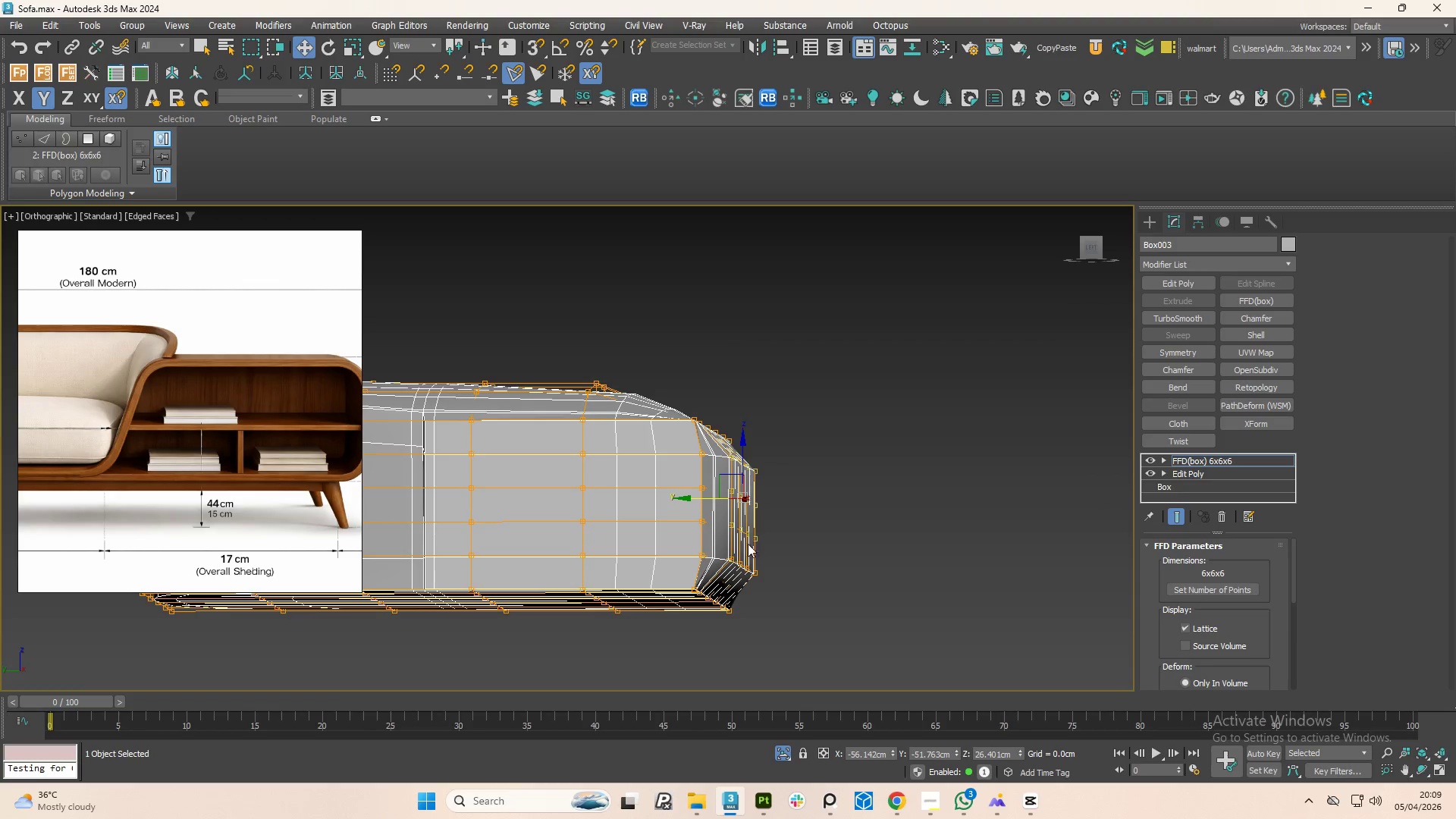 
hold_key(key=AltLeft, duration=0.94)
 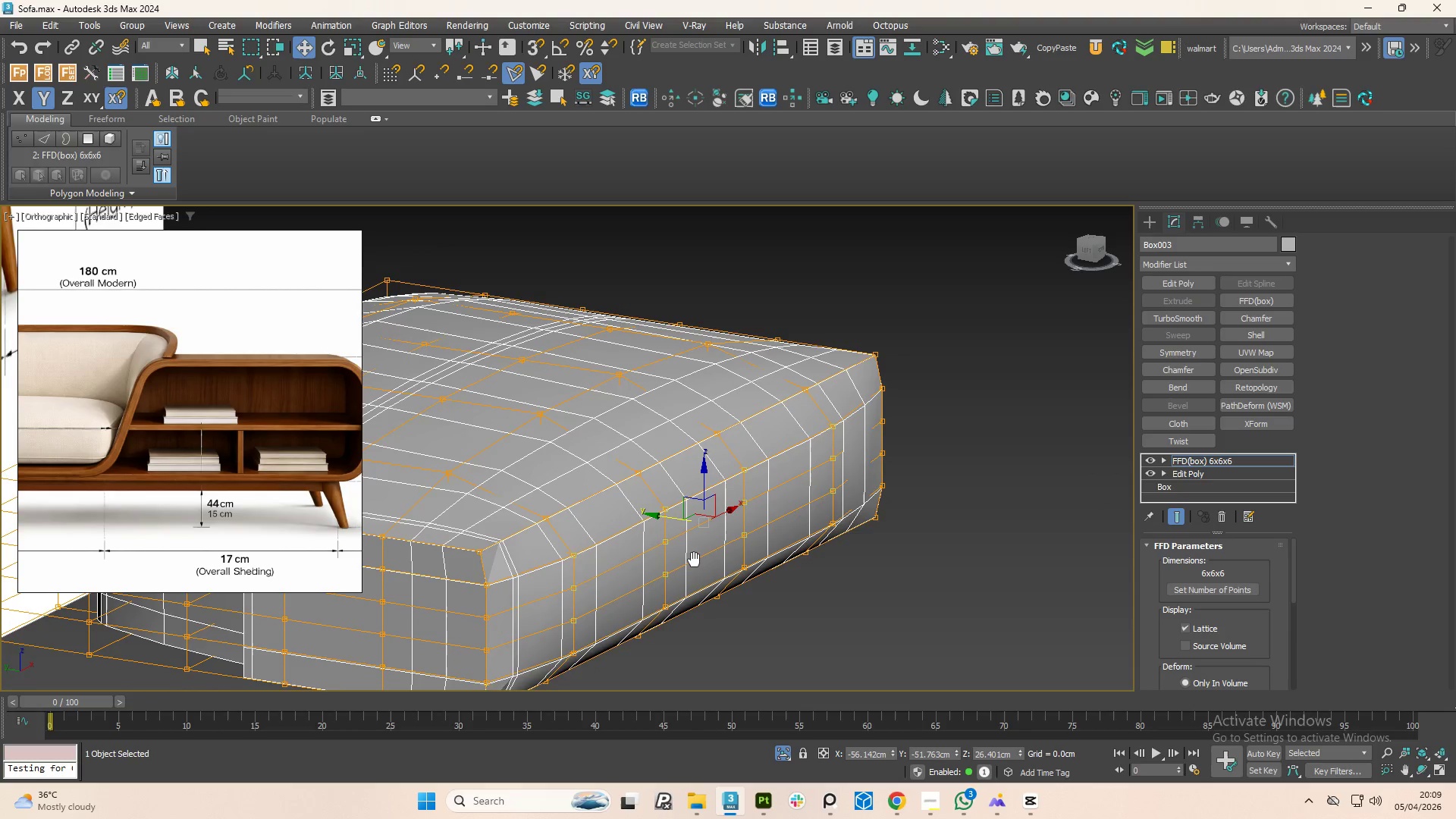 
hold_key(key=AltLeft, duration=0.58)
 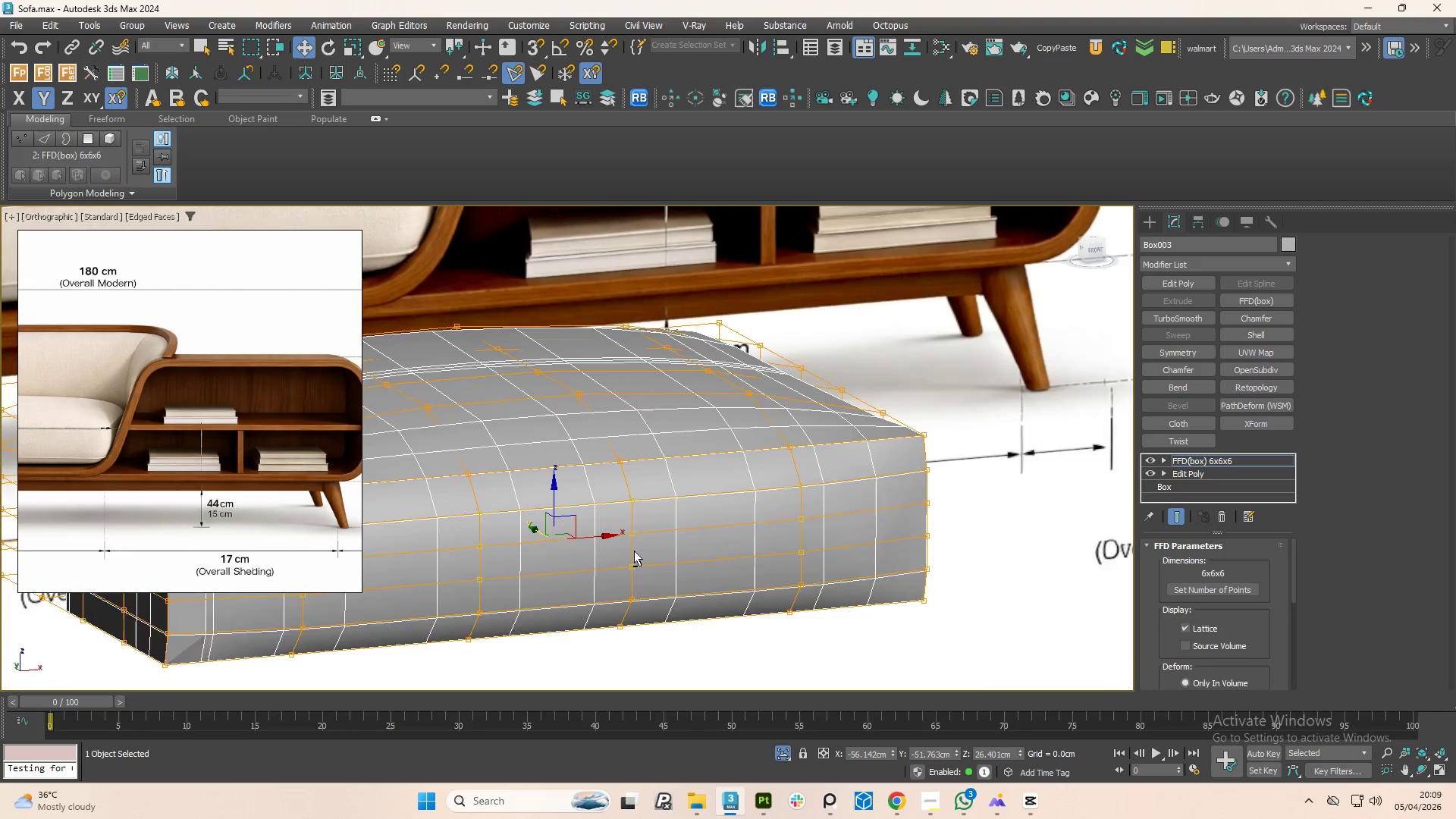 
hold_key(key=AltLeft, duration=0.75)
 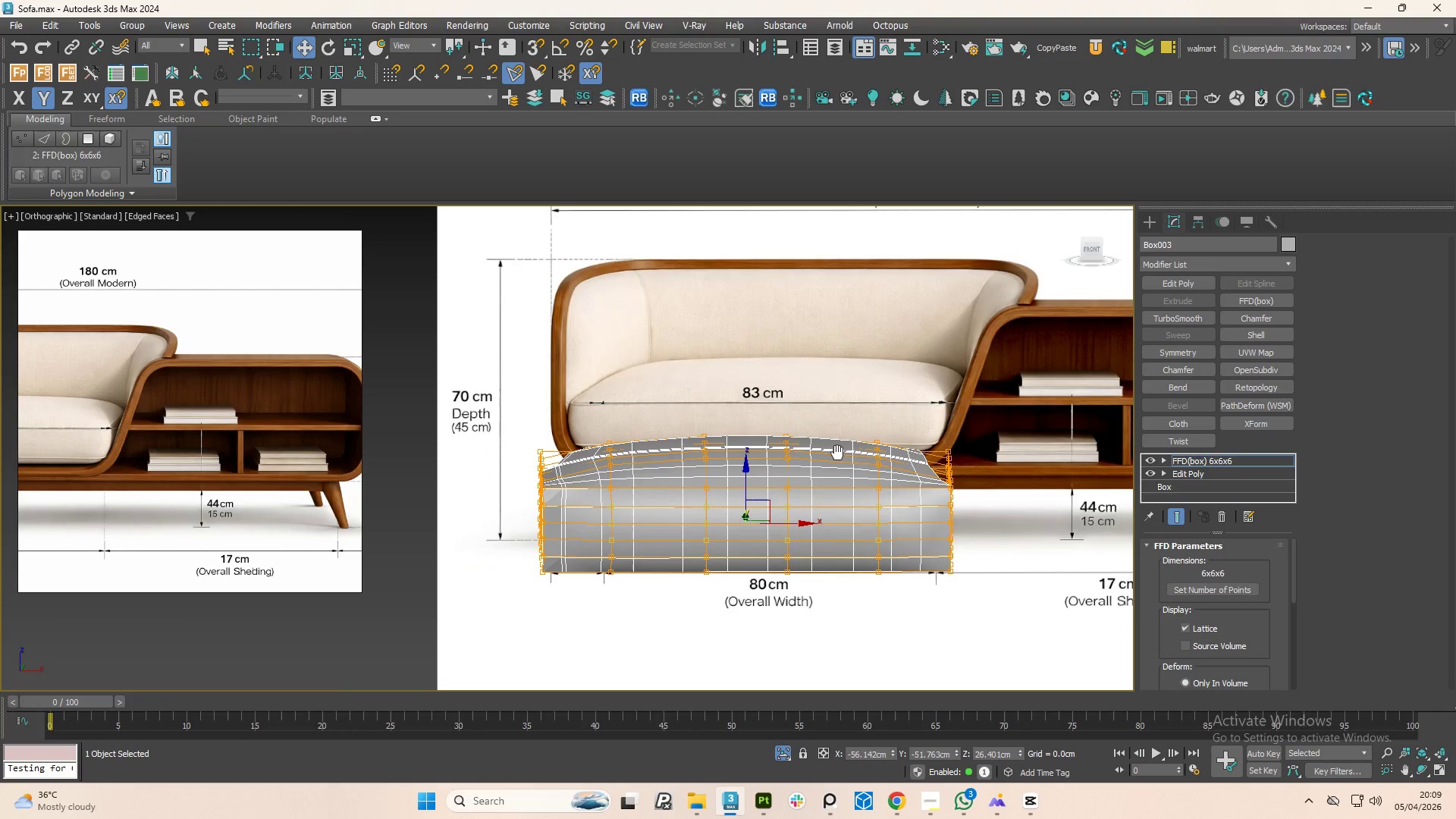 
scroll: coordinate [636, 551], scroll_direction: down, amount: 2.0
 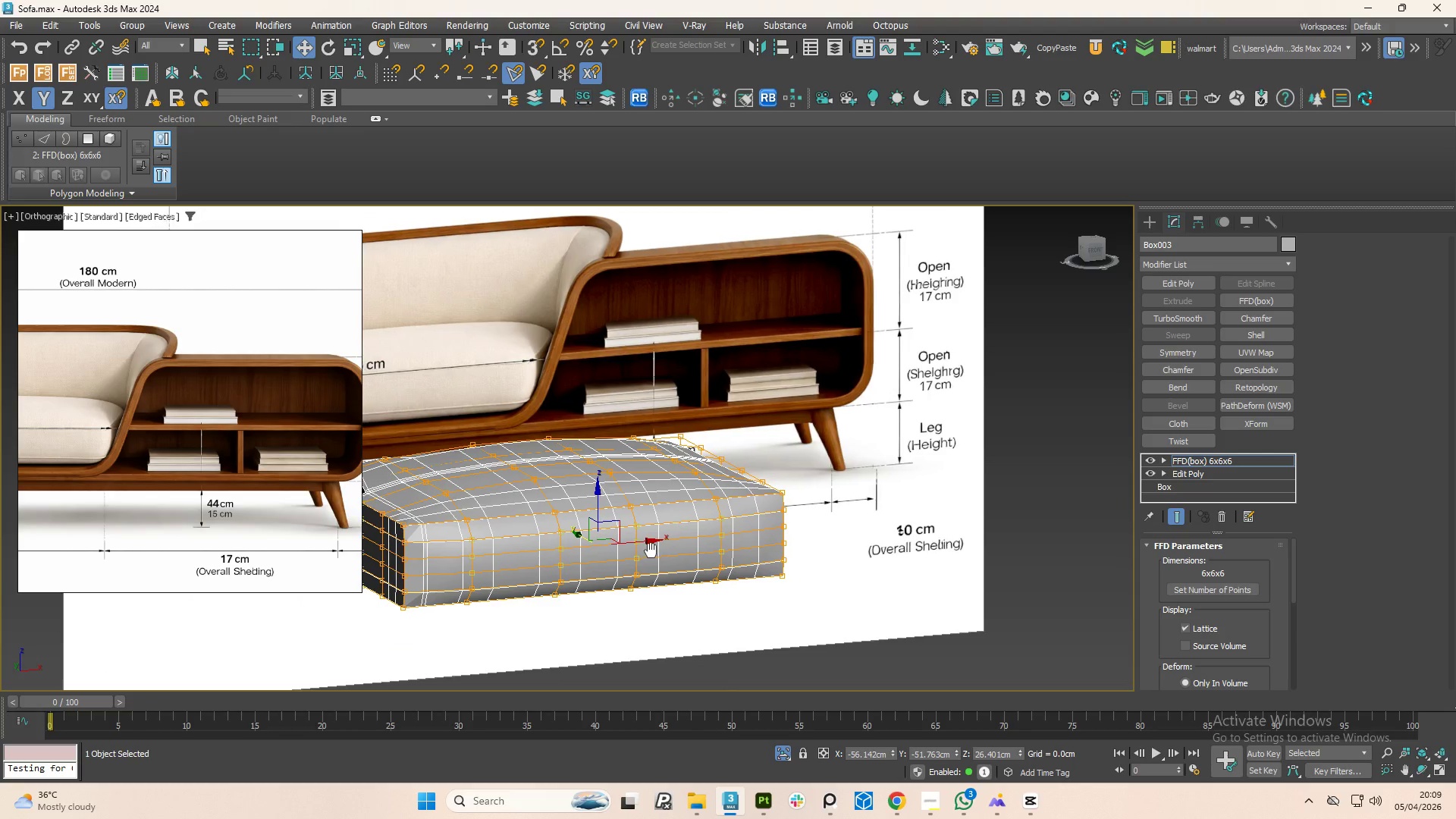 
hold_key(key=AltLeft, duration=1.5)
left_click_drag(start_coordinate=[451, 397], to_coordinate=[1097, 529])
 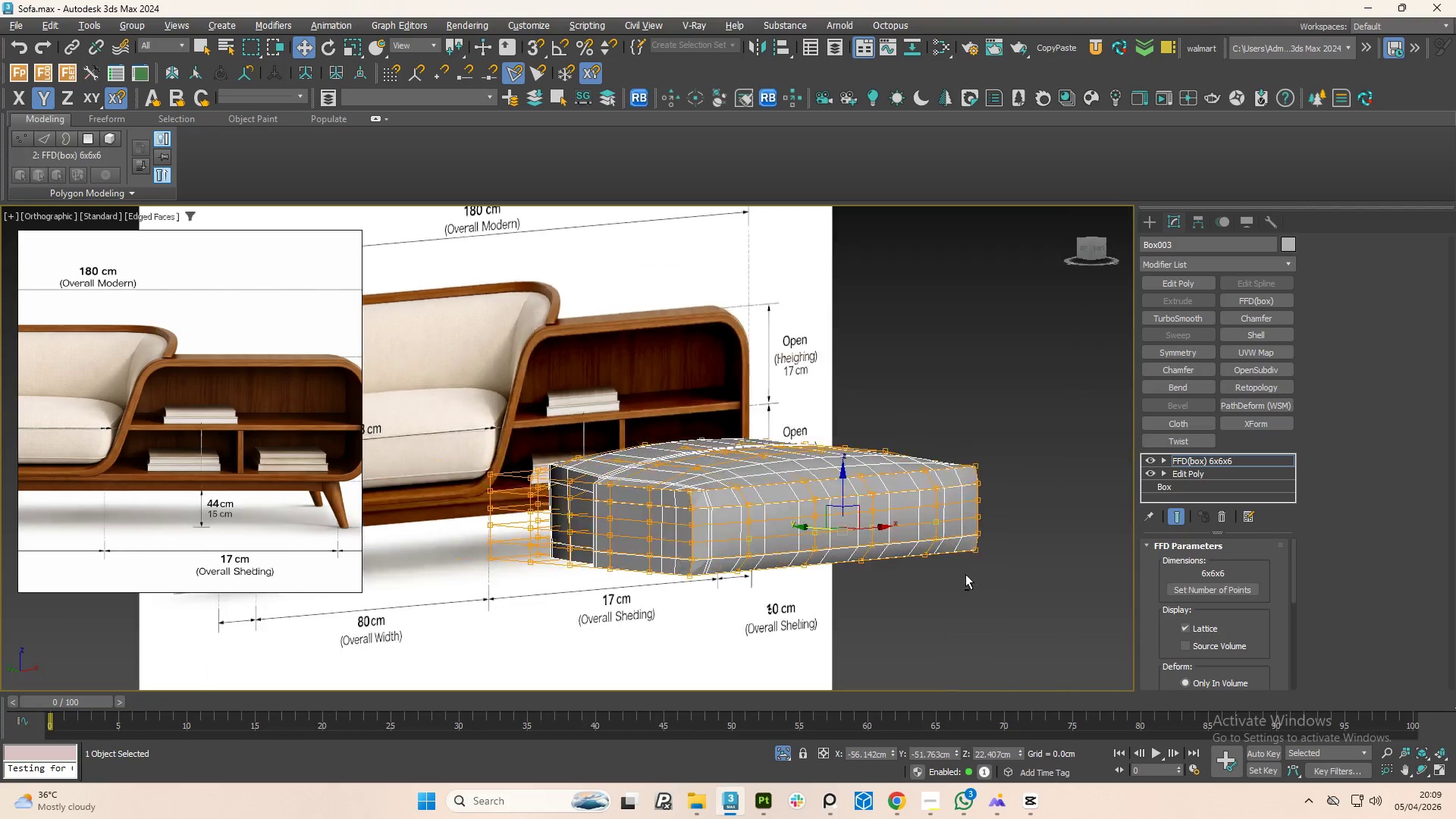 
hold_key(key=AltLeft, duration=1.5)
 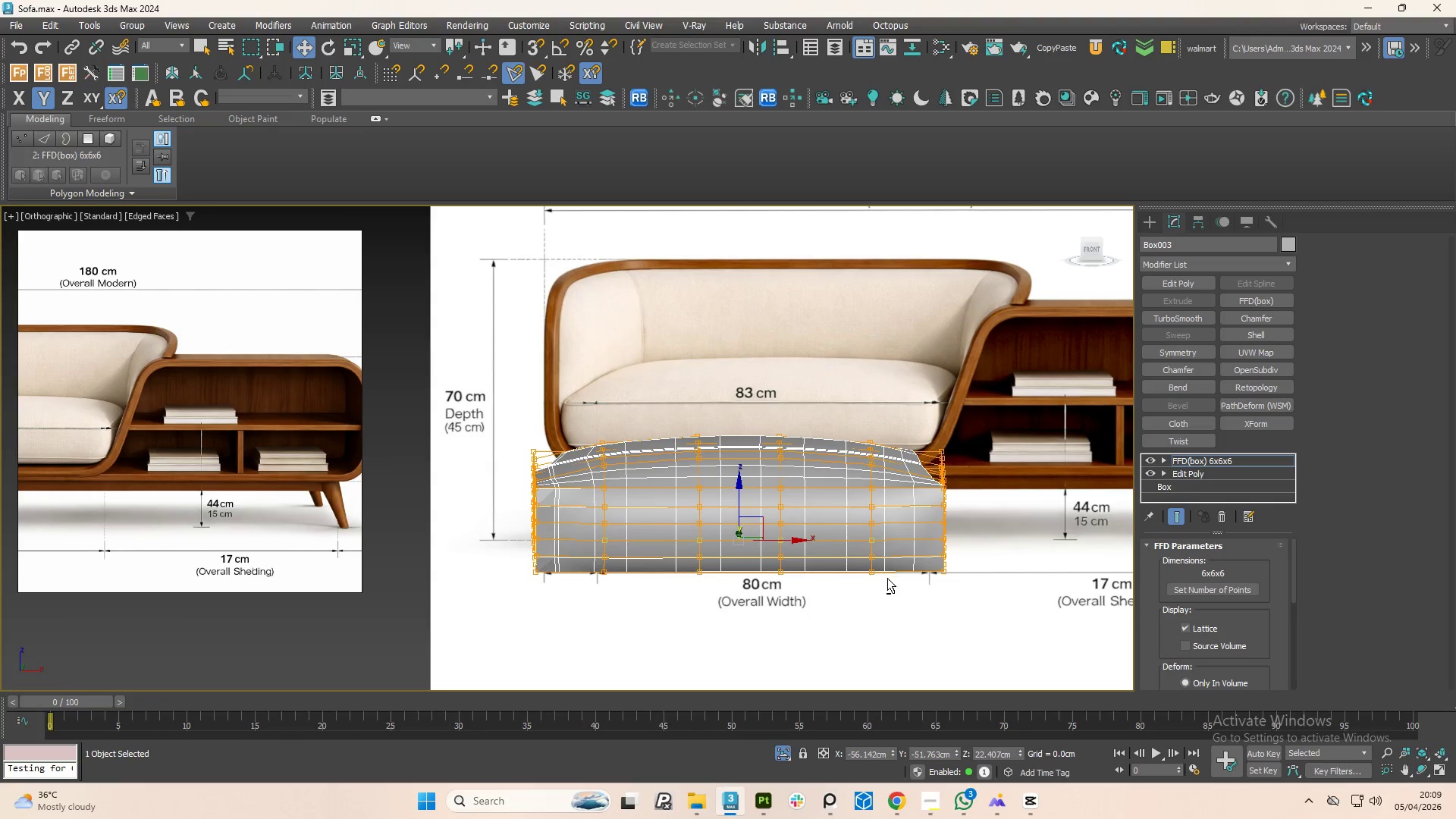 
hold_key(key=AltLeft, duration=1.38)
 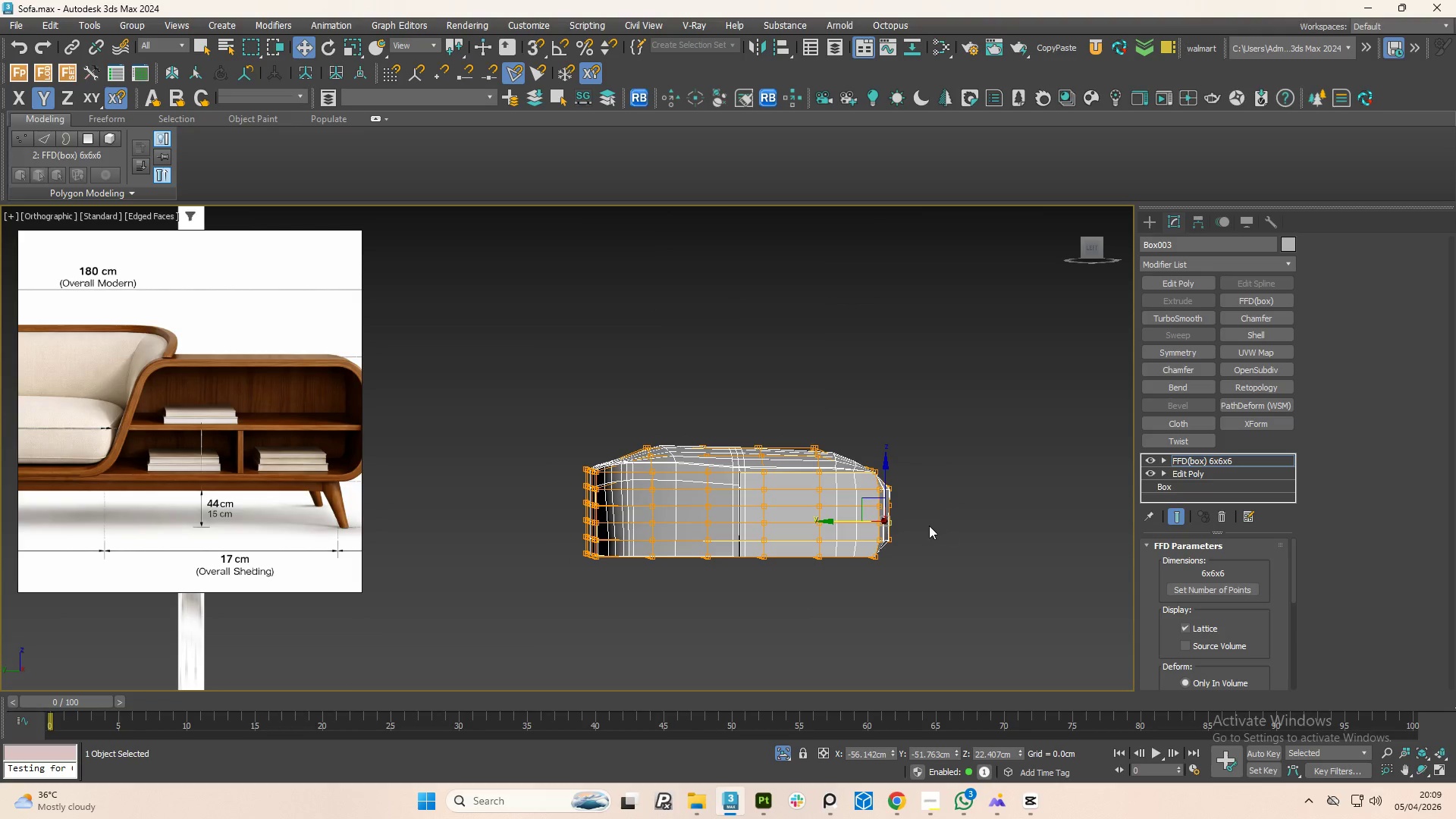 
scroll: coordinate [915, 522], scroll_direction: up, amount: 2.0
 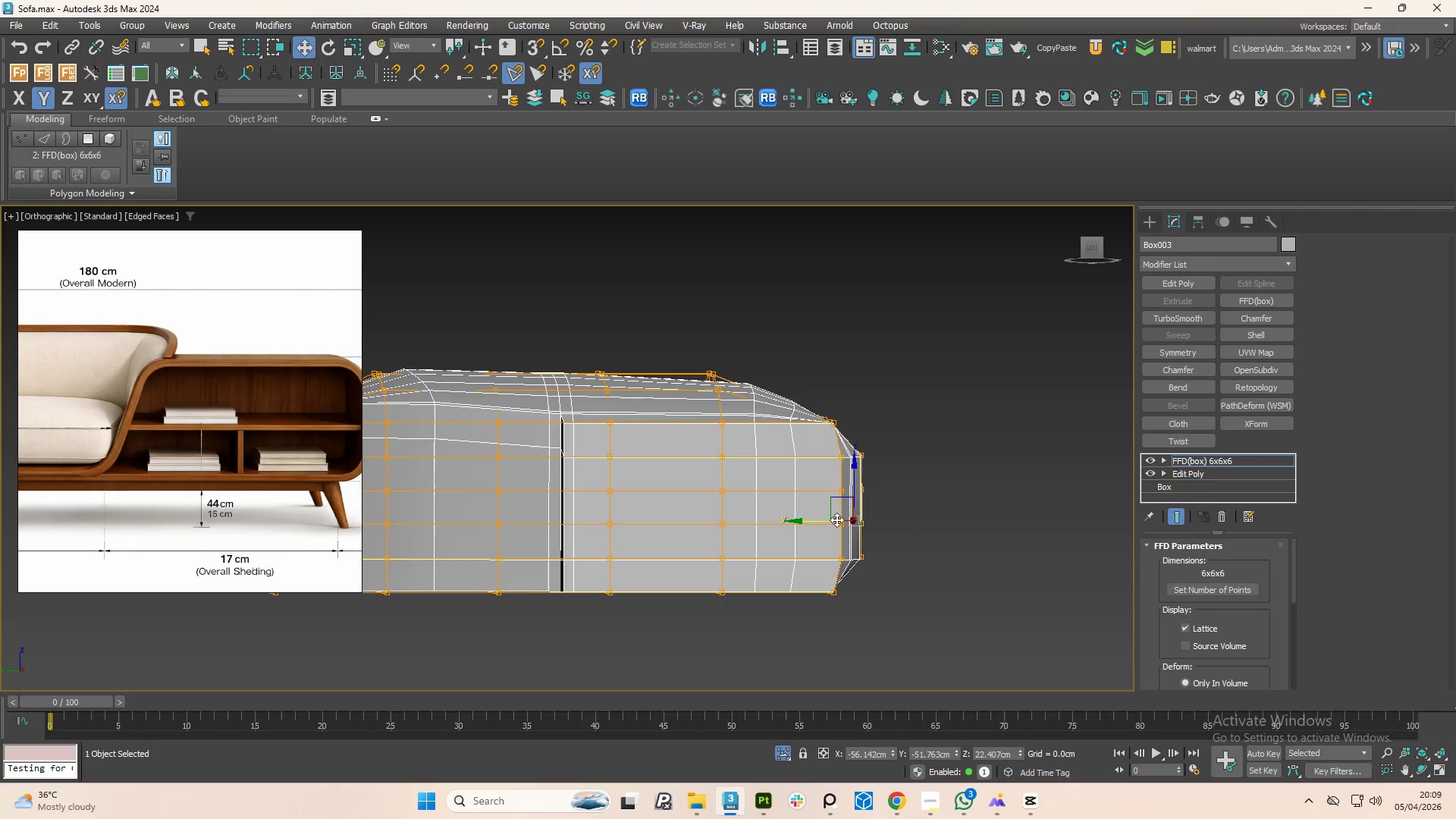 
left_click_drag(start_coordinate=[829, 522], to_coordinate=[857, 522])
 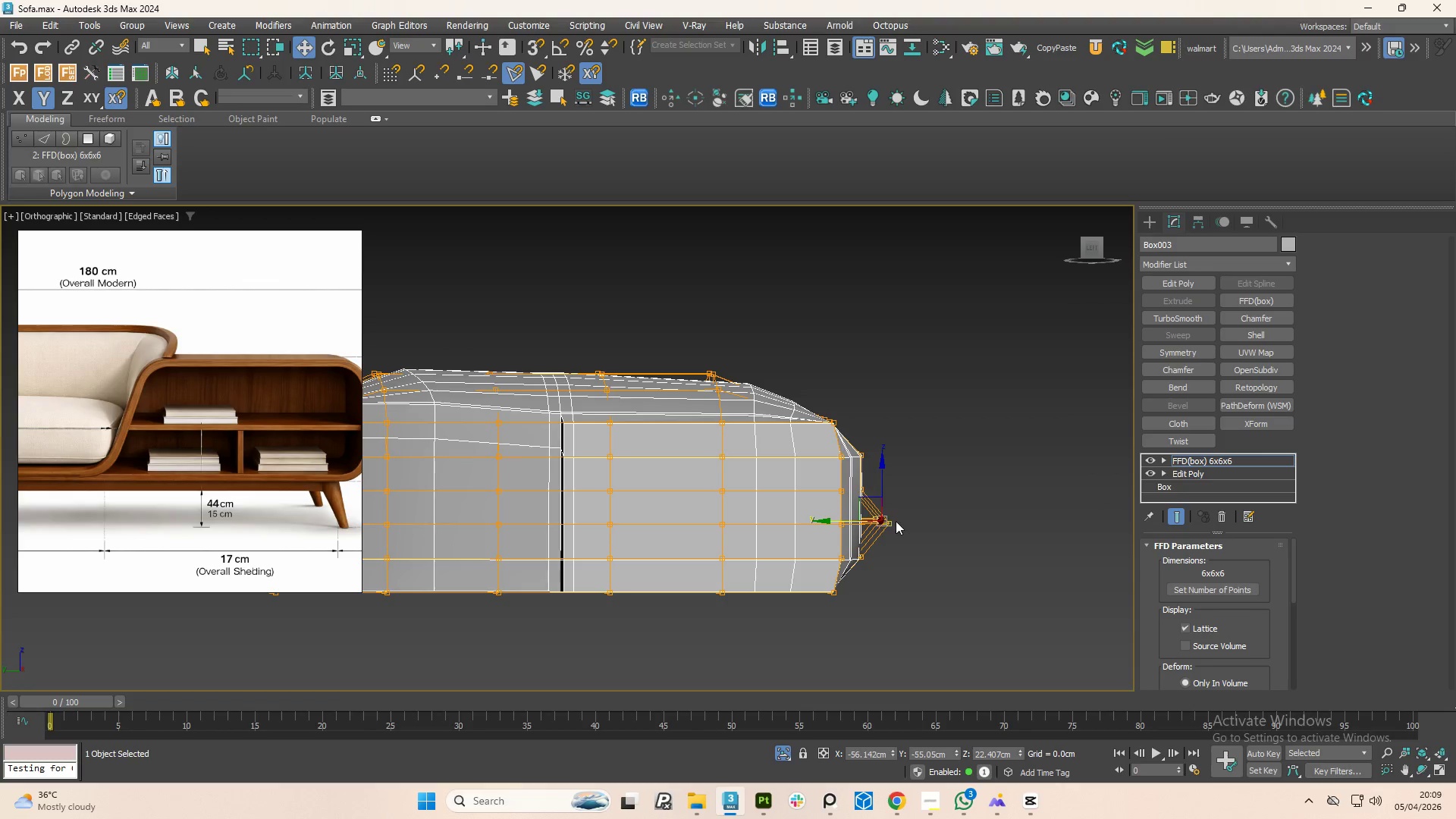 
key(Control+Z)
 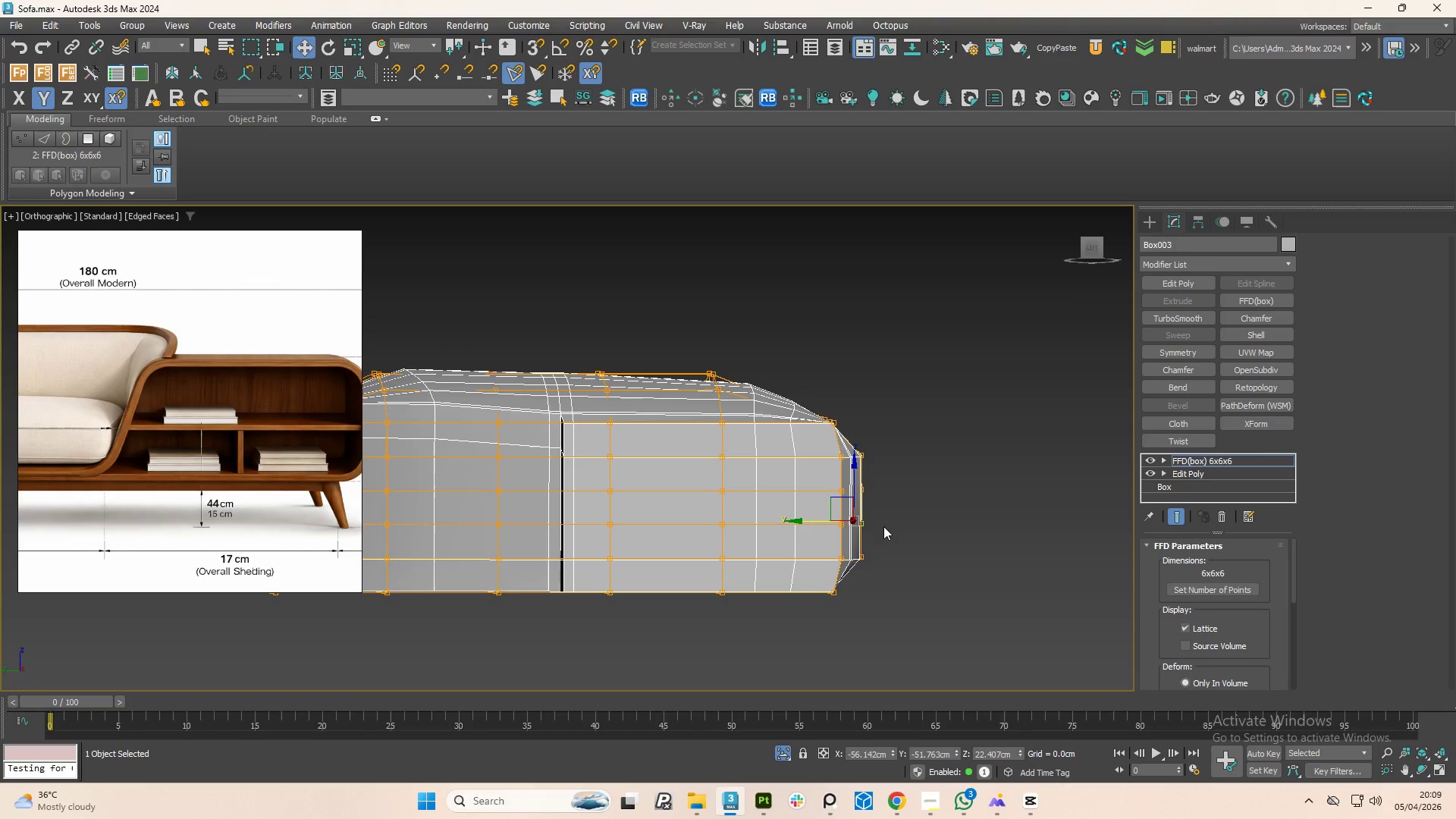 
hold_key(key=AltLeft, duration=0.78)
 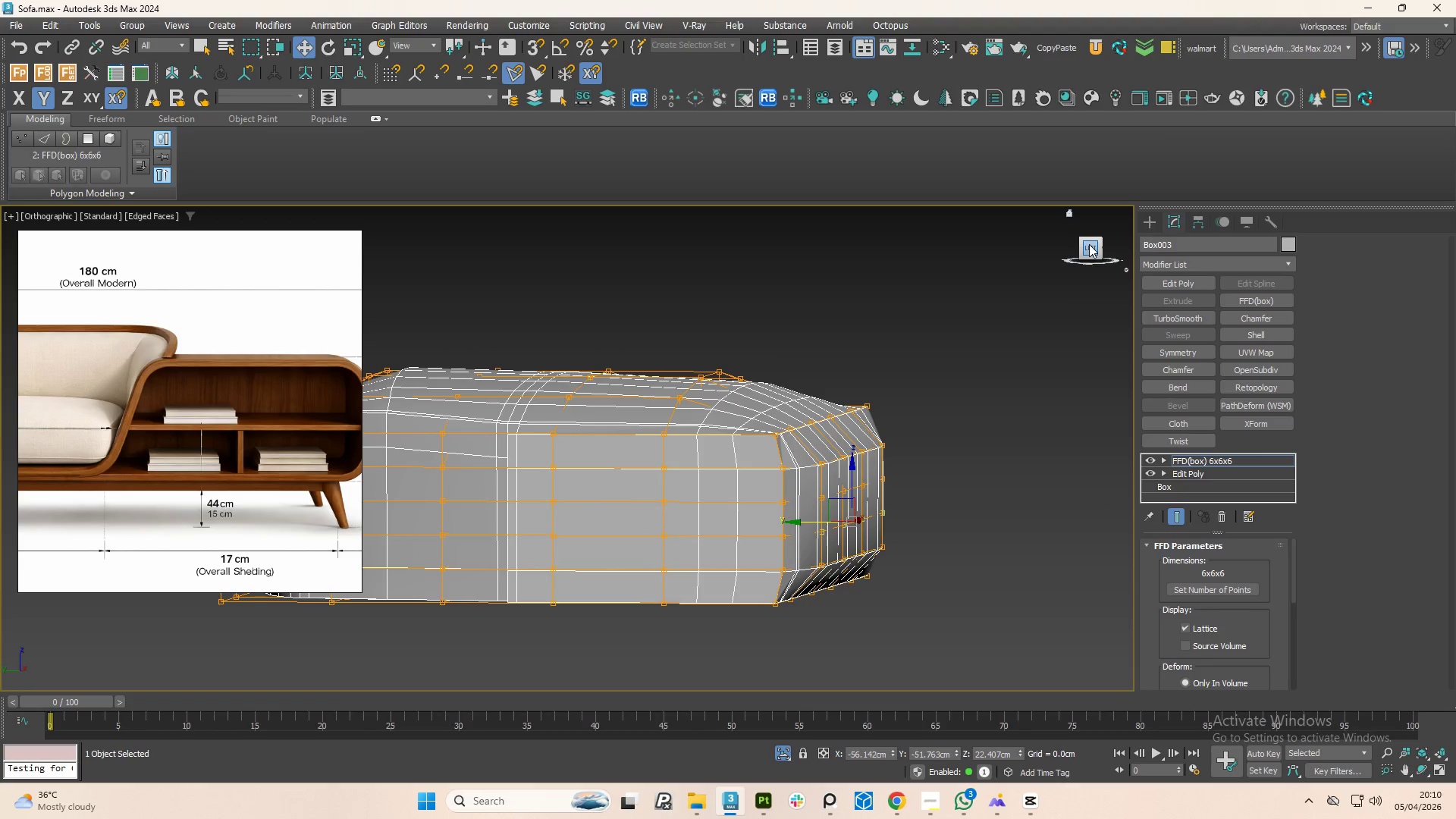 
left_click([1091, 243])
 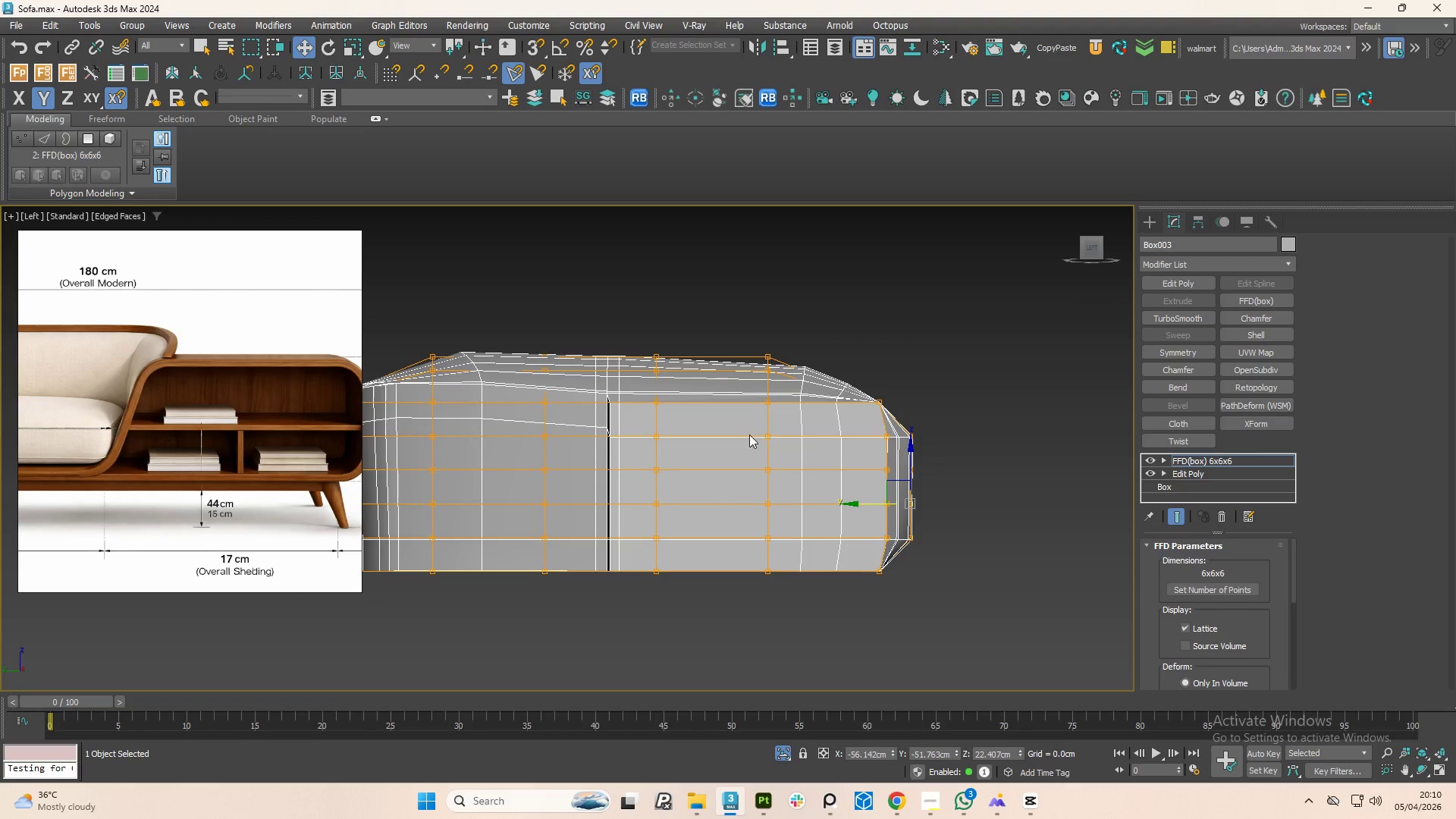 
left_click_drag(start_coordinate=[739, 449], to_coordinate=[974, 520])
 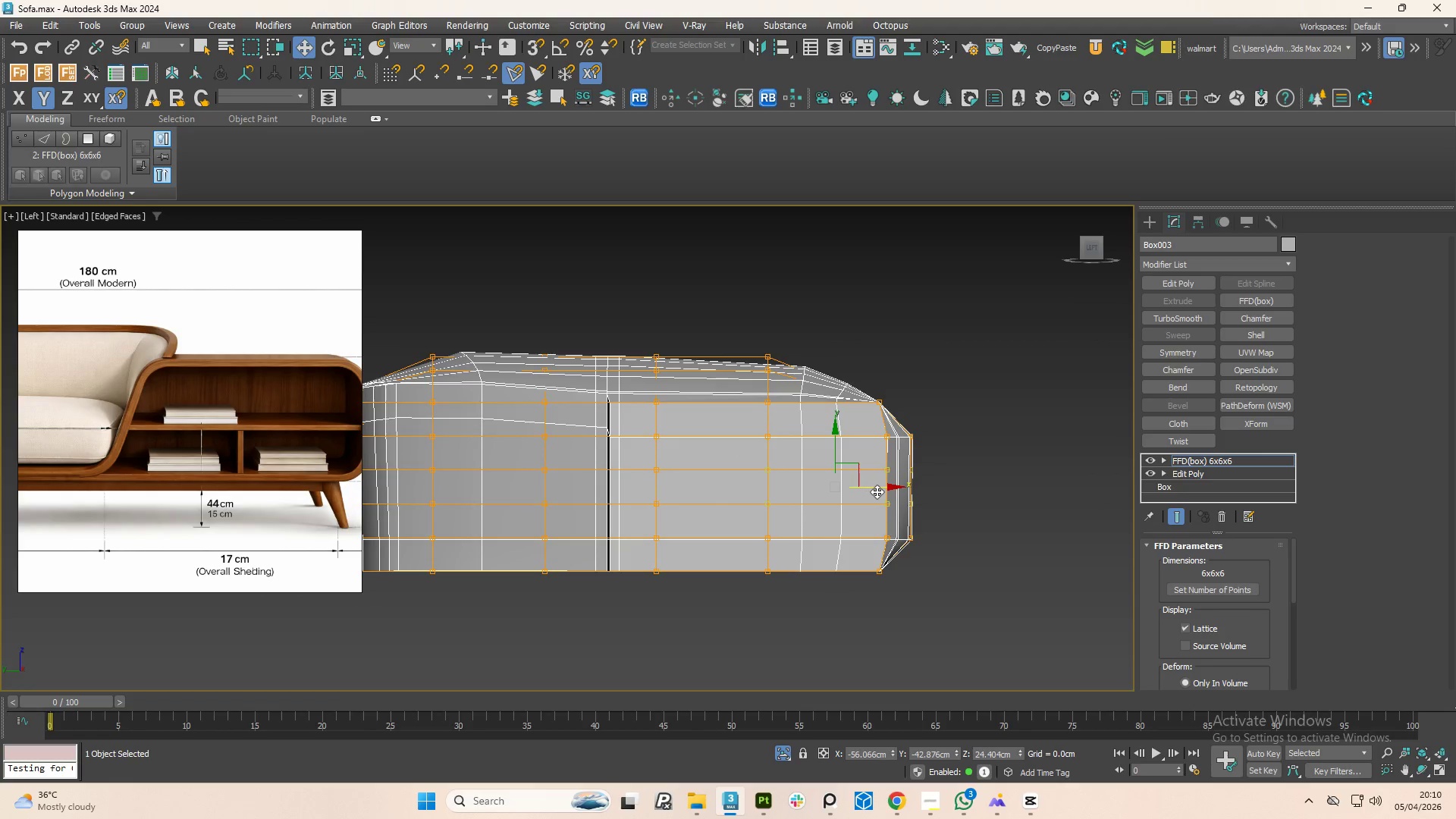 
left_click_drag(start_coordinate=[879, 491], to_coordinate=[905, 488])
 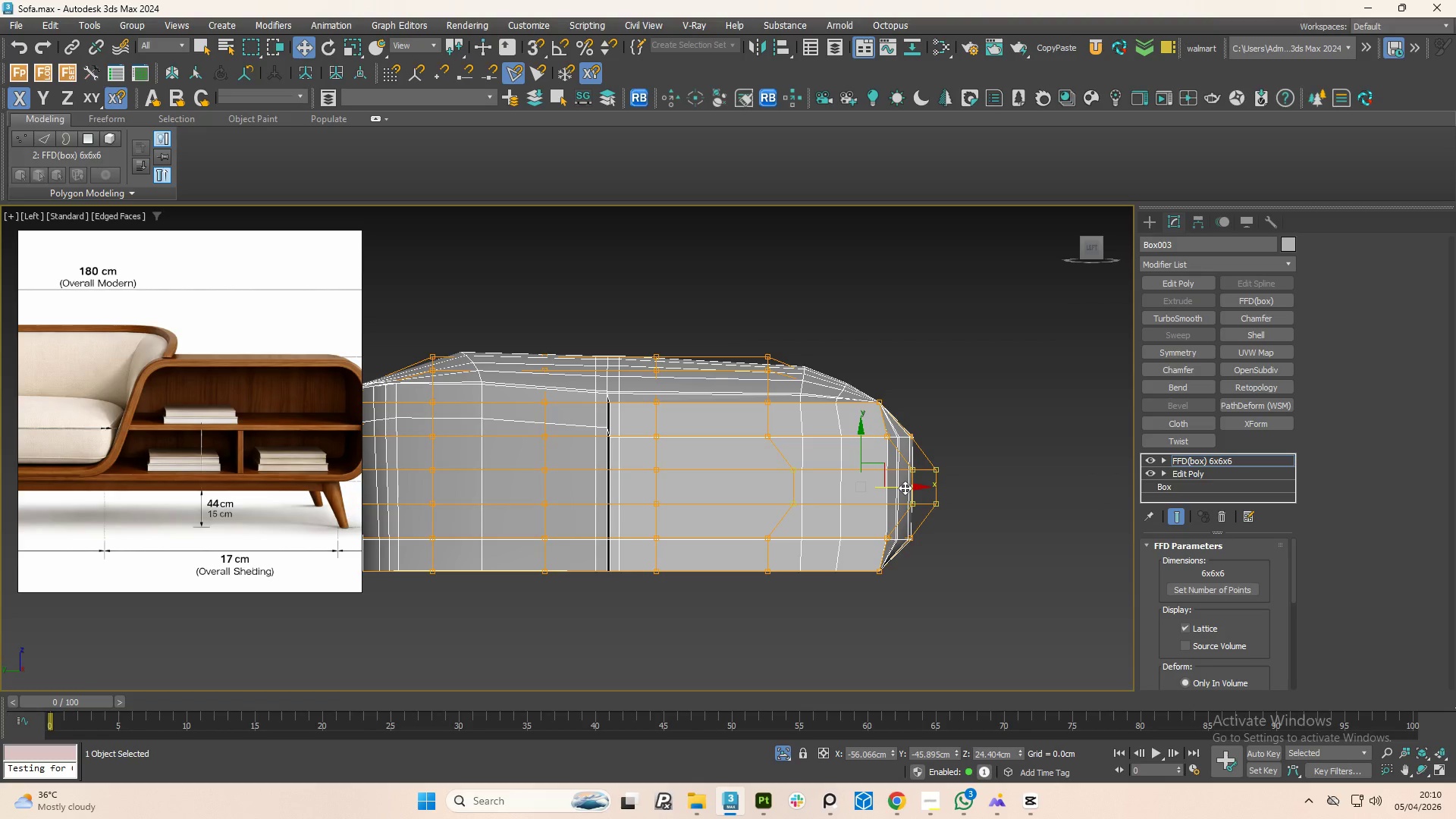 
key(Control+Z)
 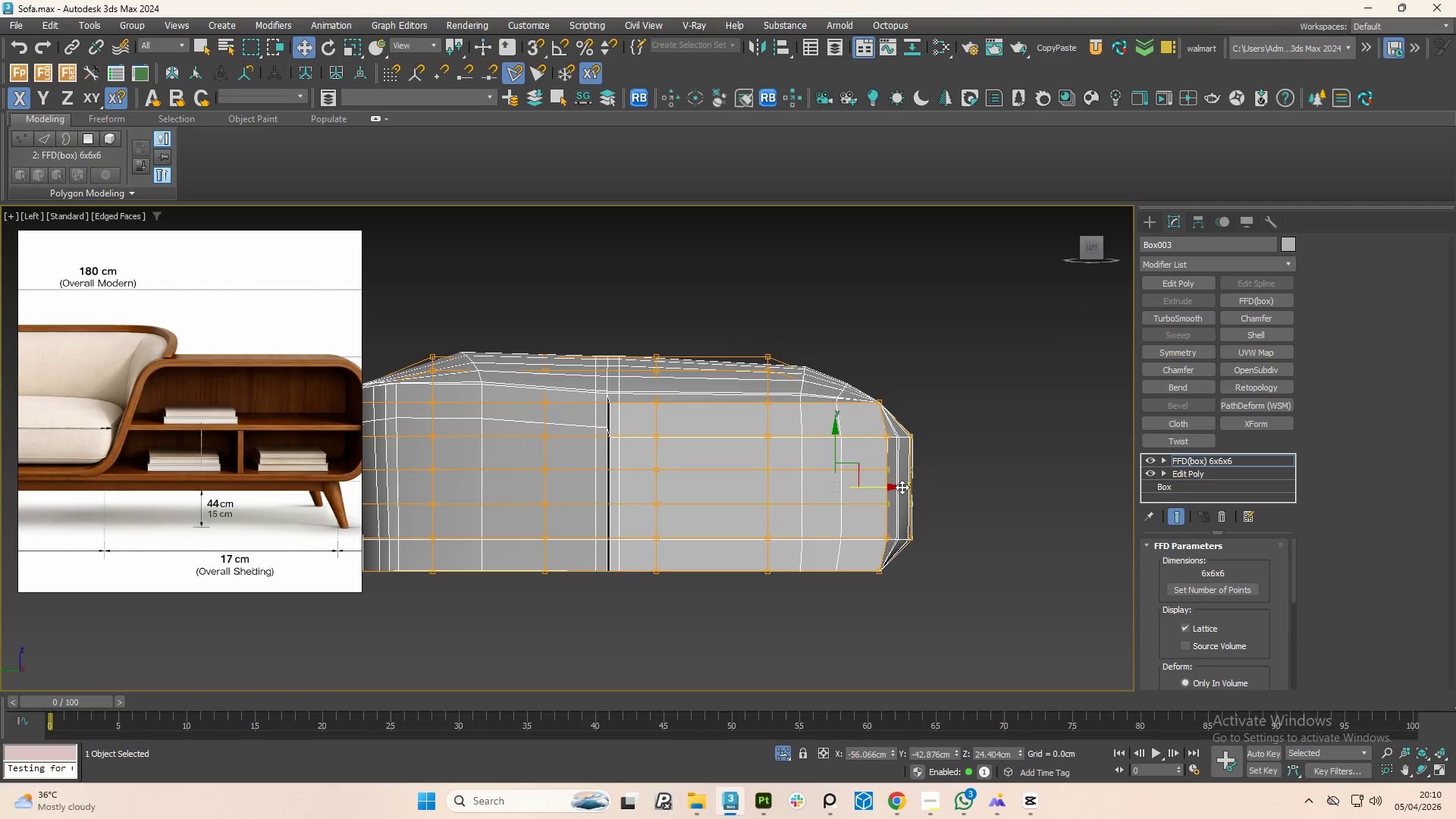 
key(Control+Z)
 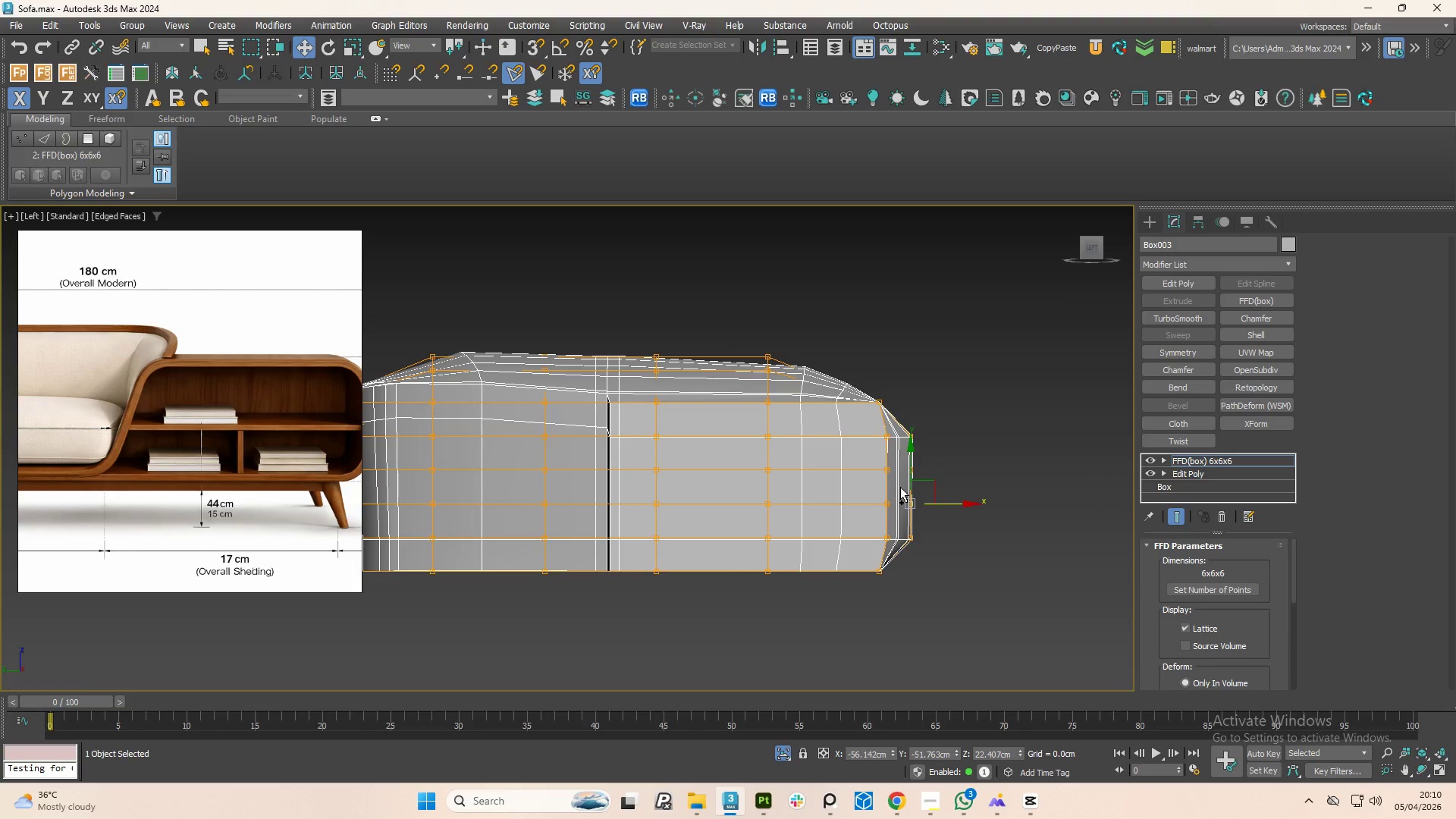 
hold_key(key=AltLeft, duration=0.95)
 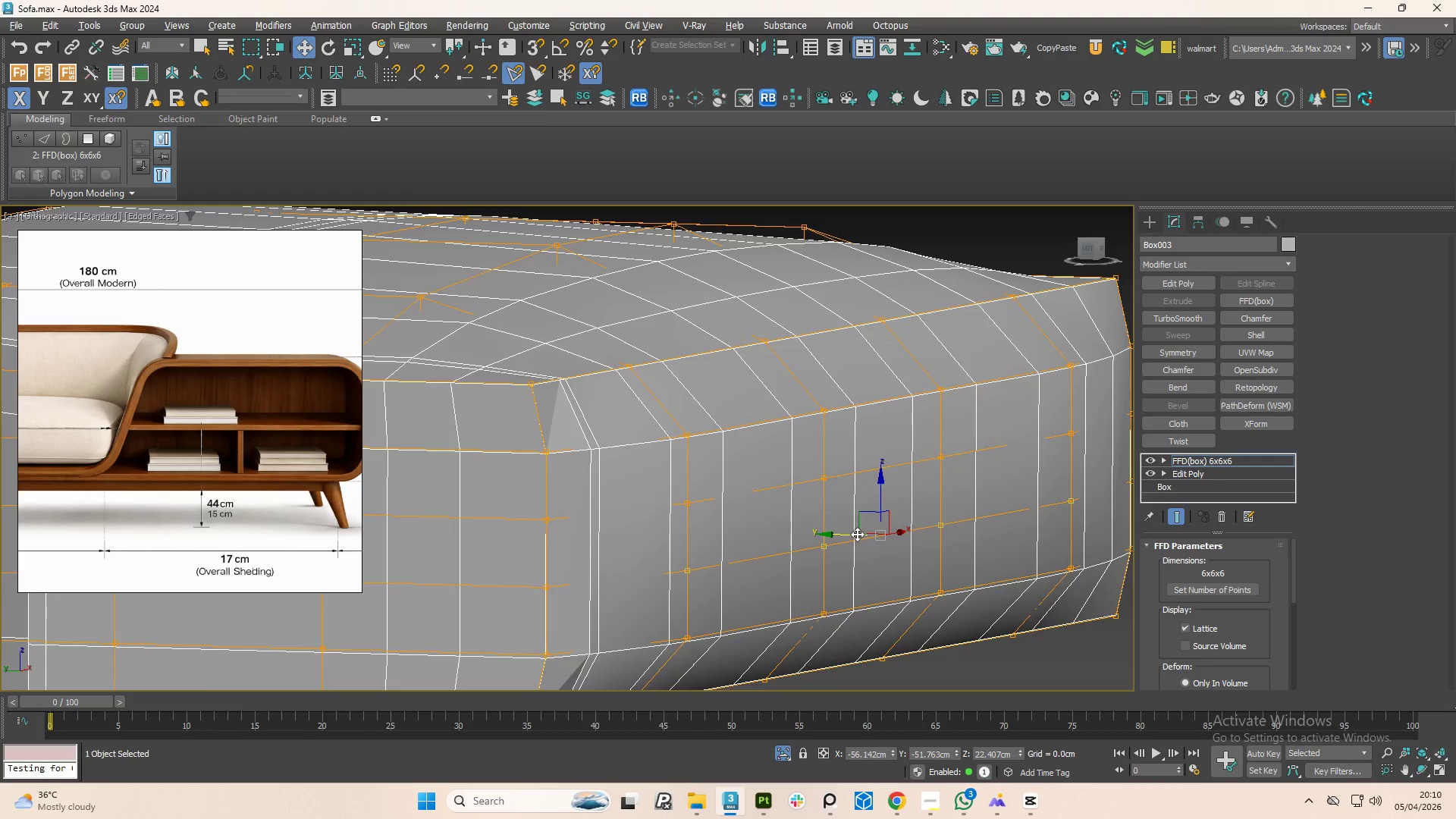 
scroll: coordinate [900, 487], scroll_direction: up, amount: 2.0
 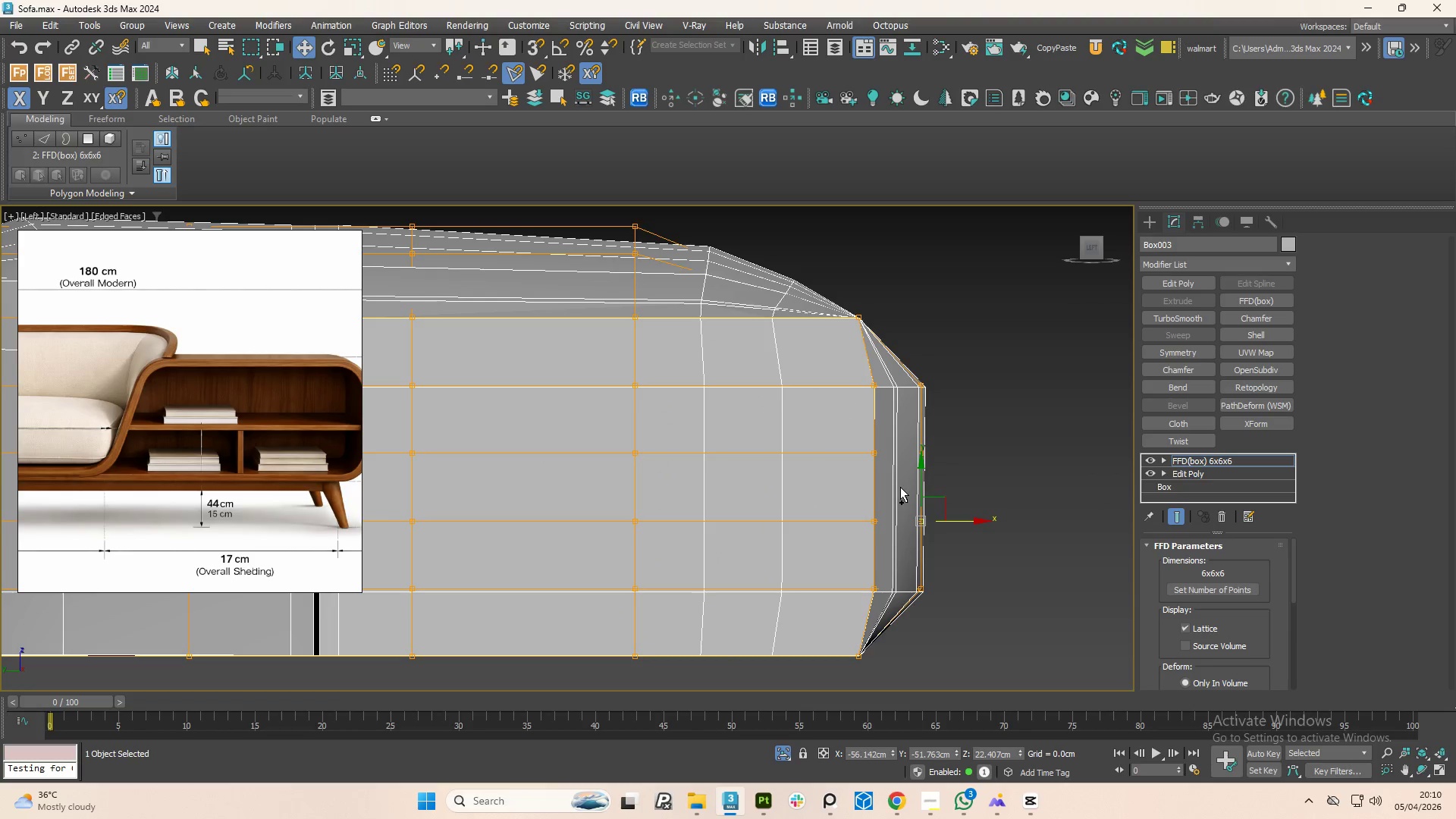 
scroll: coordinate [857, 534], scroll_direction: down, amount: 2.0
 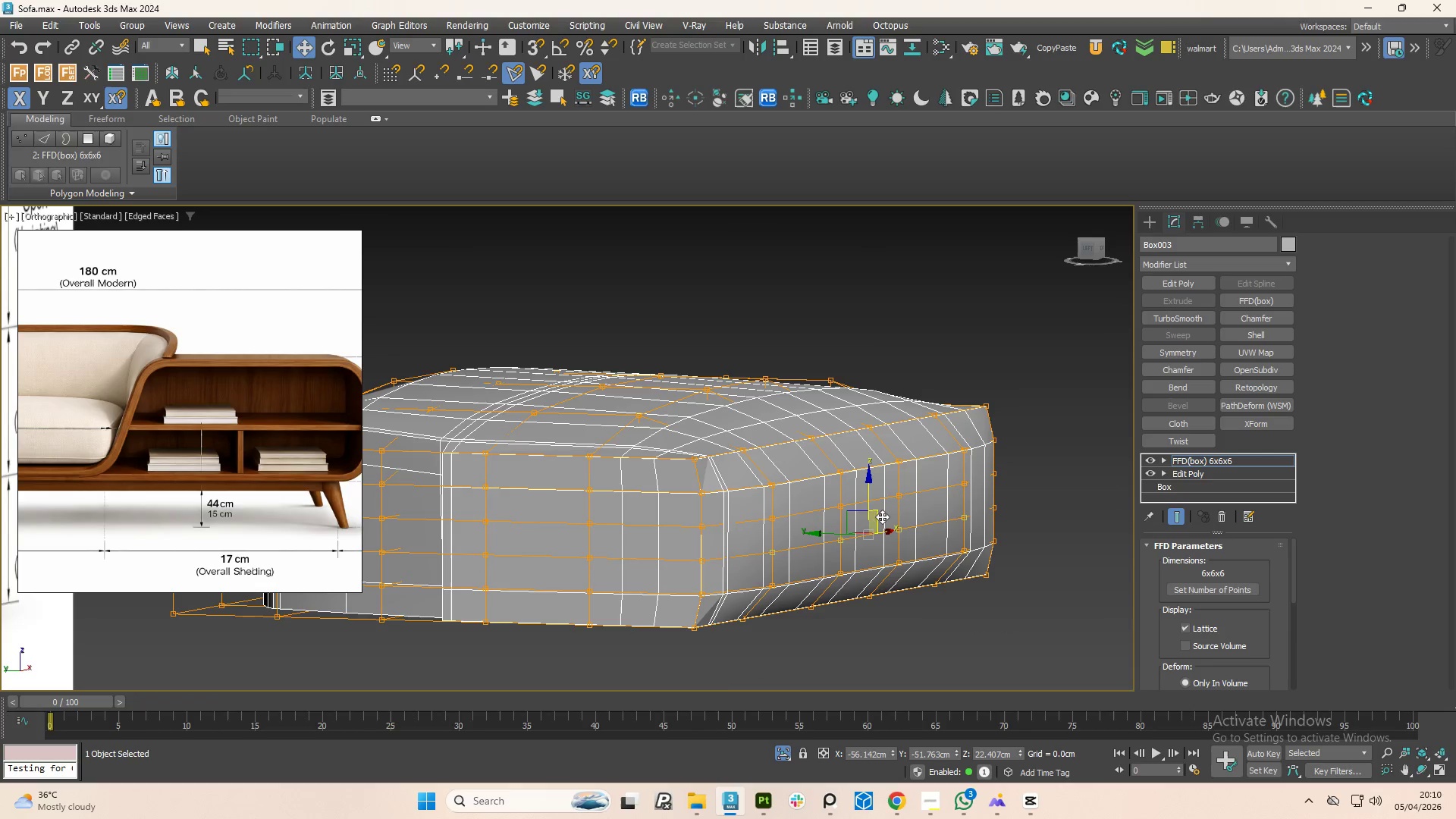 
hold_key(key=AltLeft, duration=0.56)
 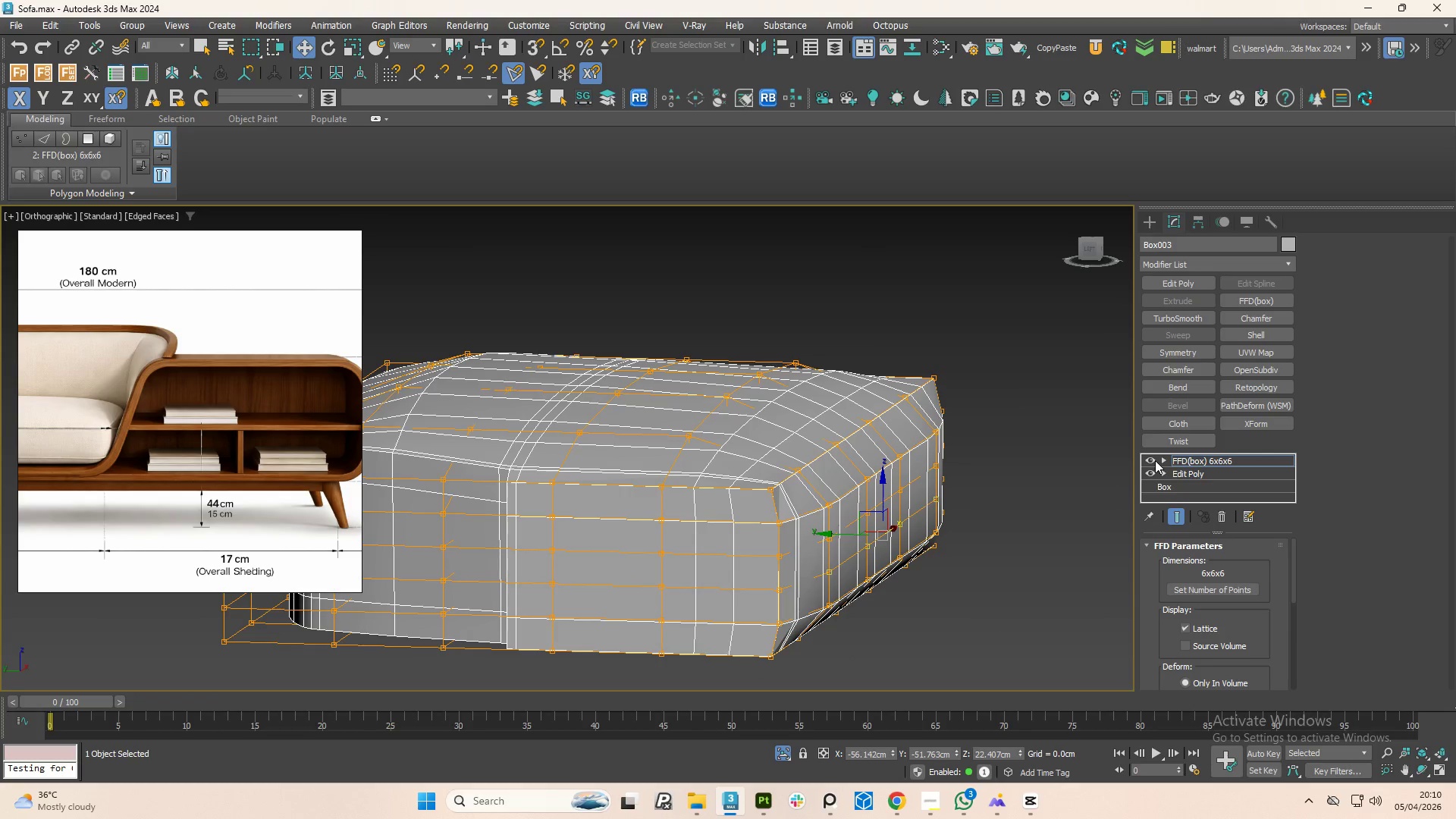 
double_click([1155, 460])
 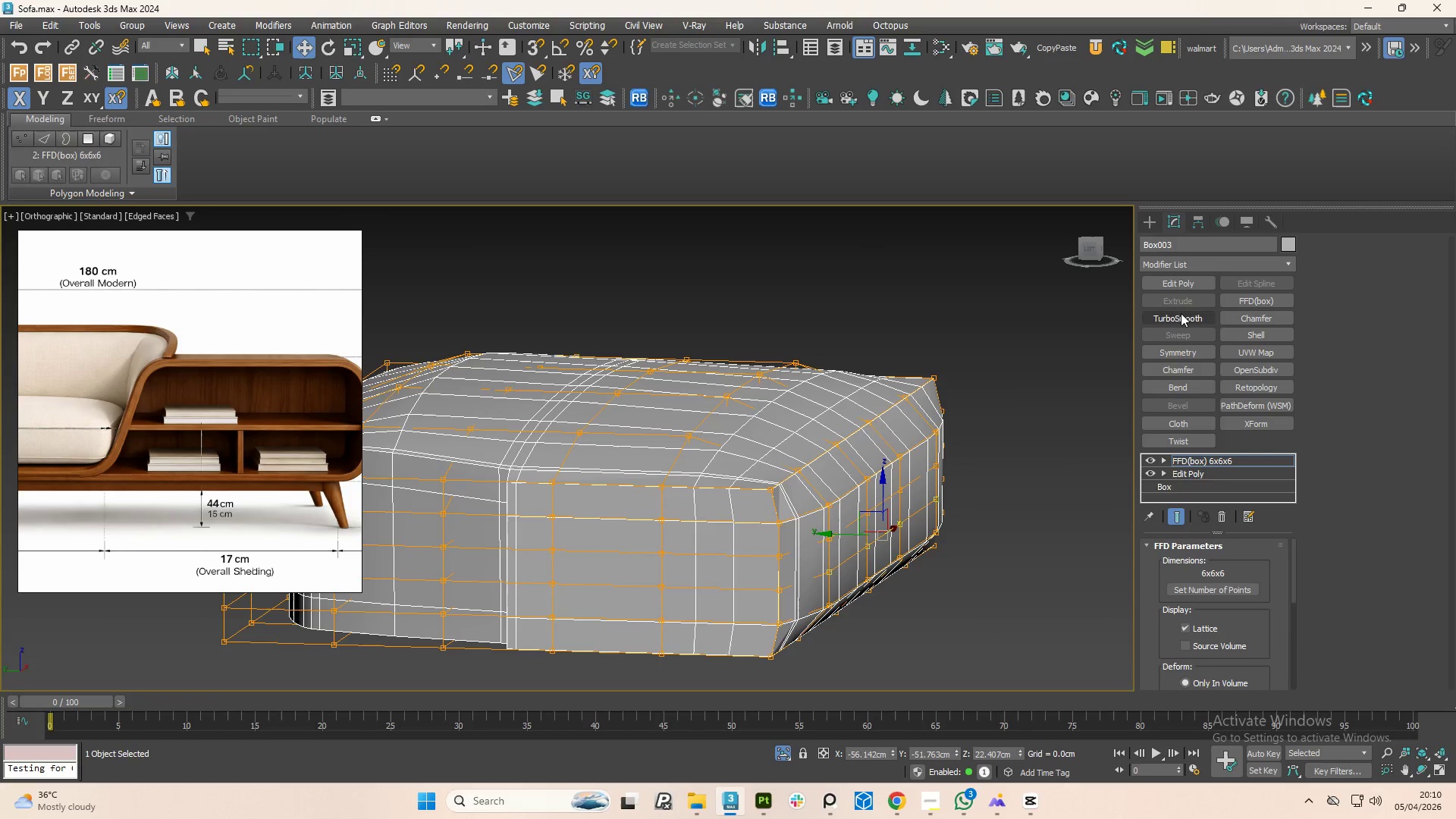 
left_click([1177, 284])
 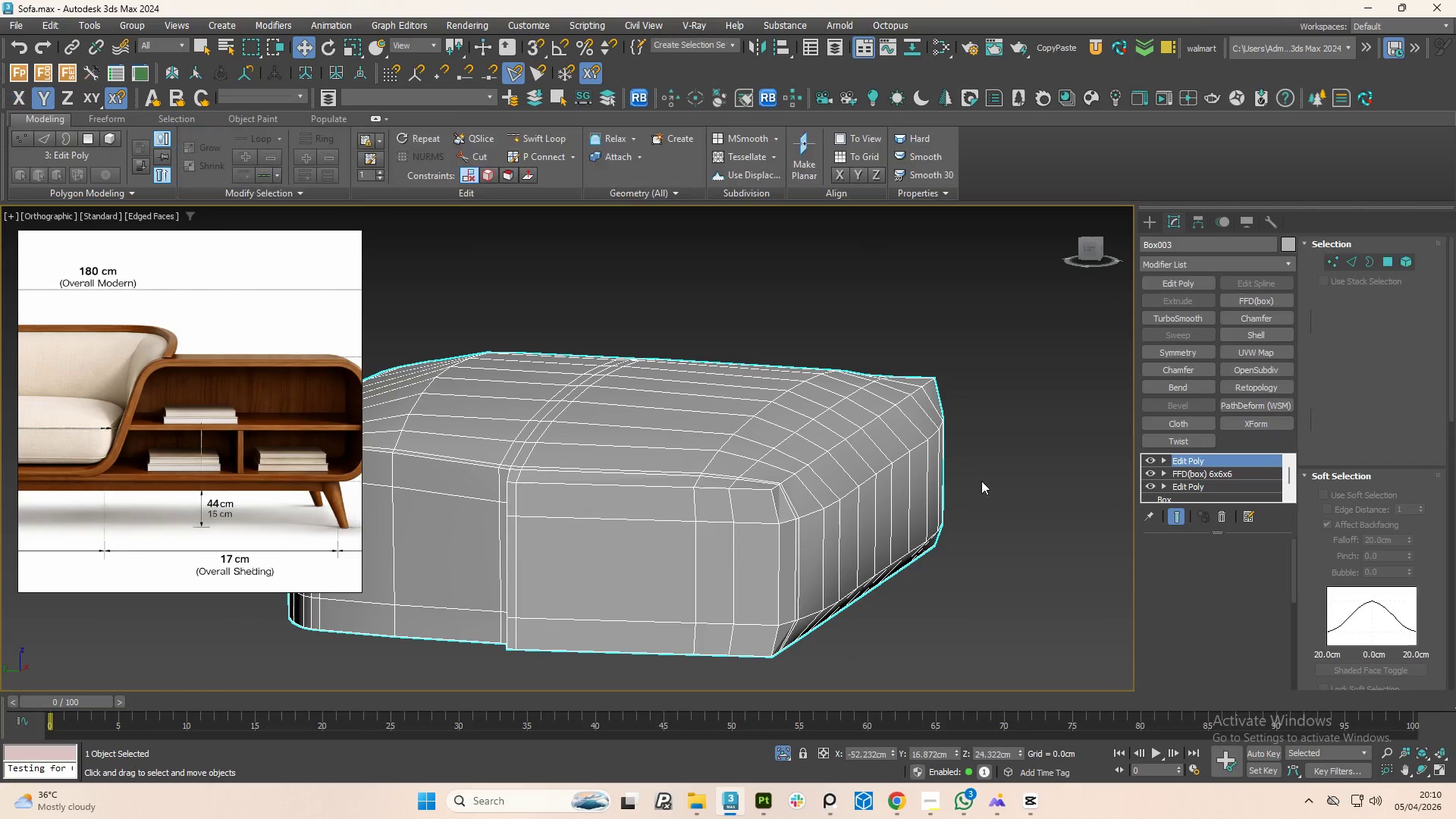 
hold_key(key=AltLeft, duration=1.5)
 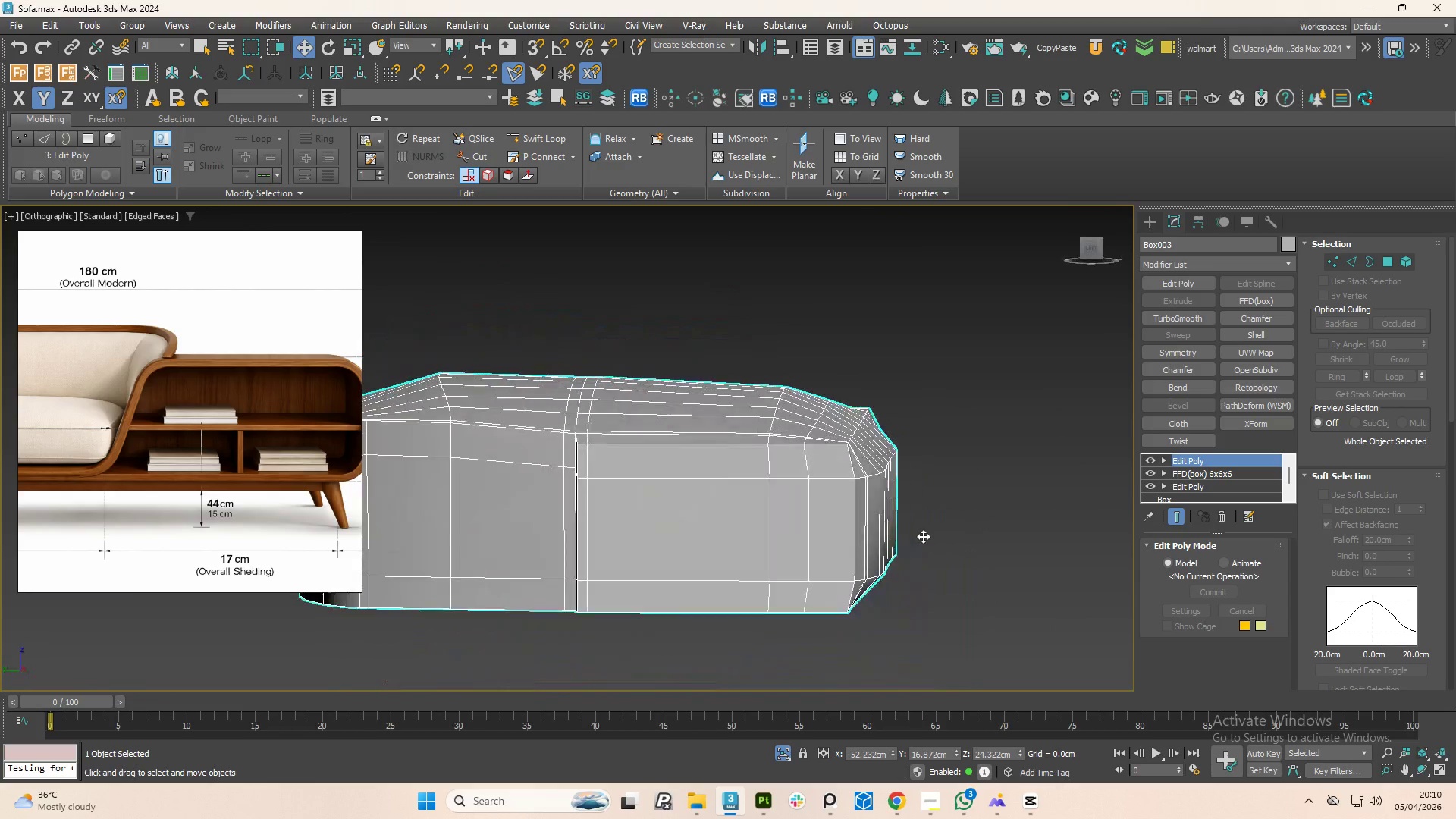 
hold_key(key=AltLeft, duration=1.5)
 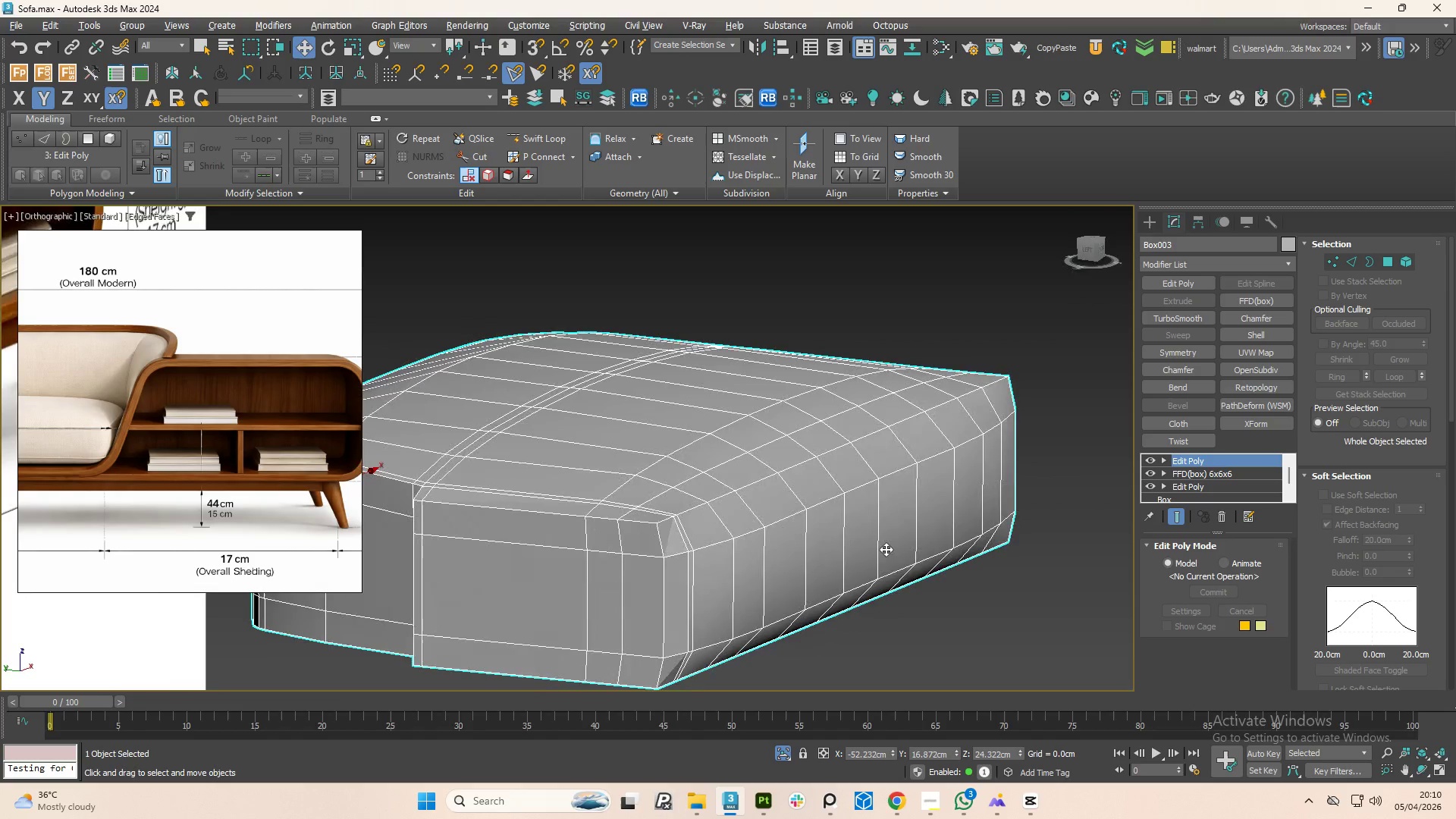 
hold_key(key=AltLeft, duration=0.83)
 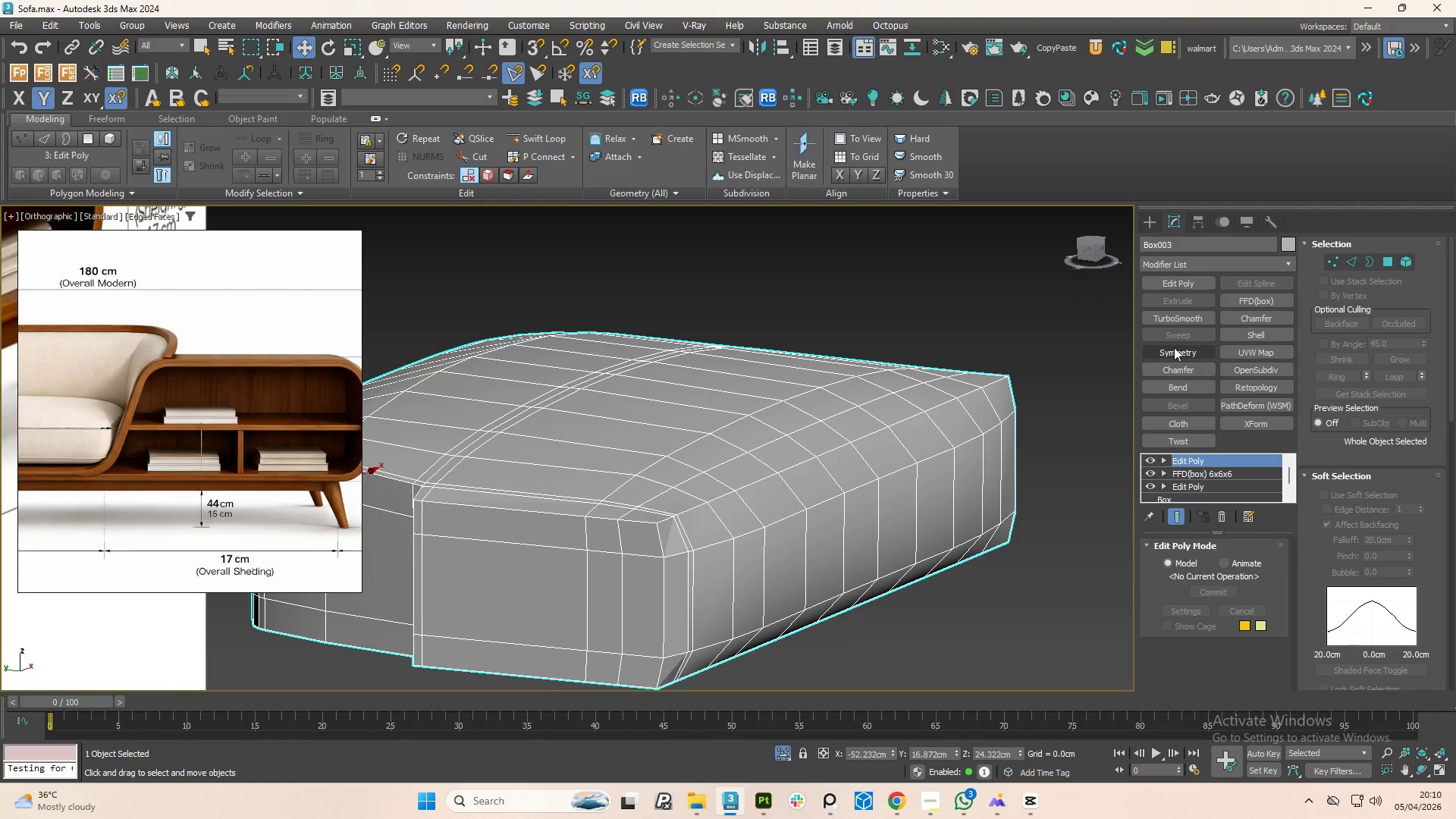 
left_click([1179, 321])
 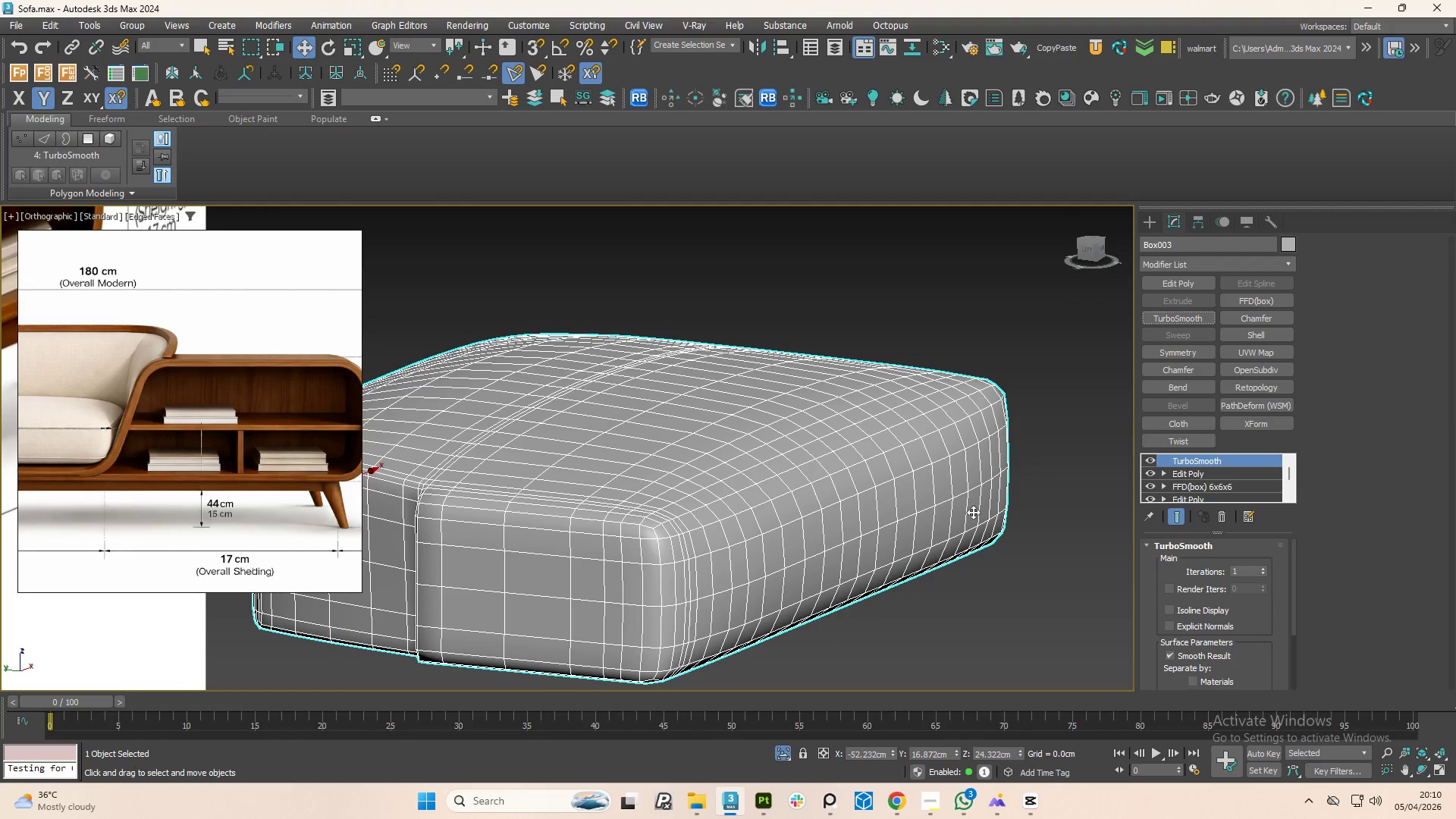 
hold_key(key=AltLeft, duration=1.5)
 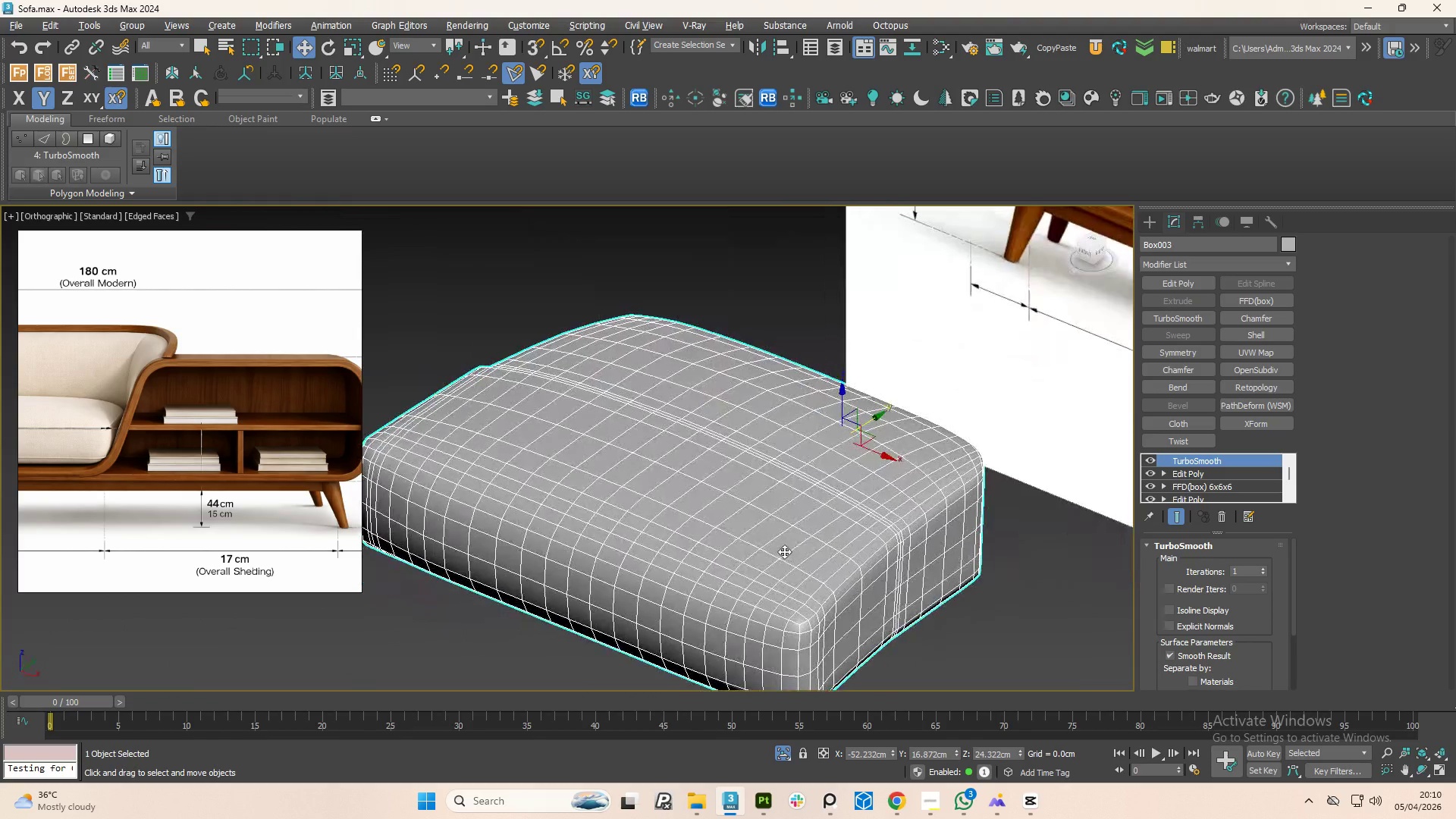 
scroll: coordinate [942, 521], scroll_direction: down, amount: 1.0
 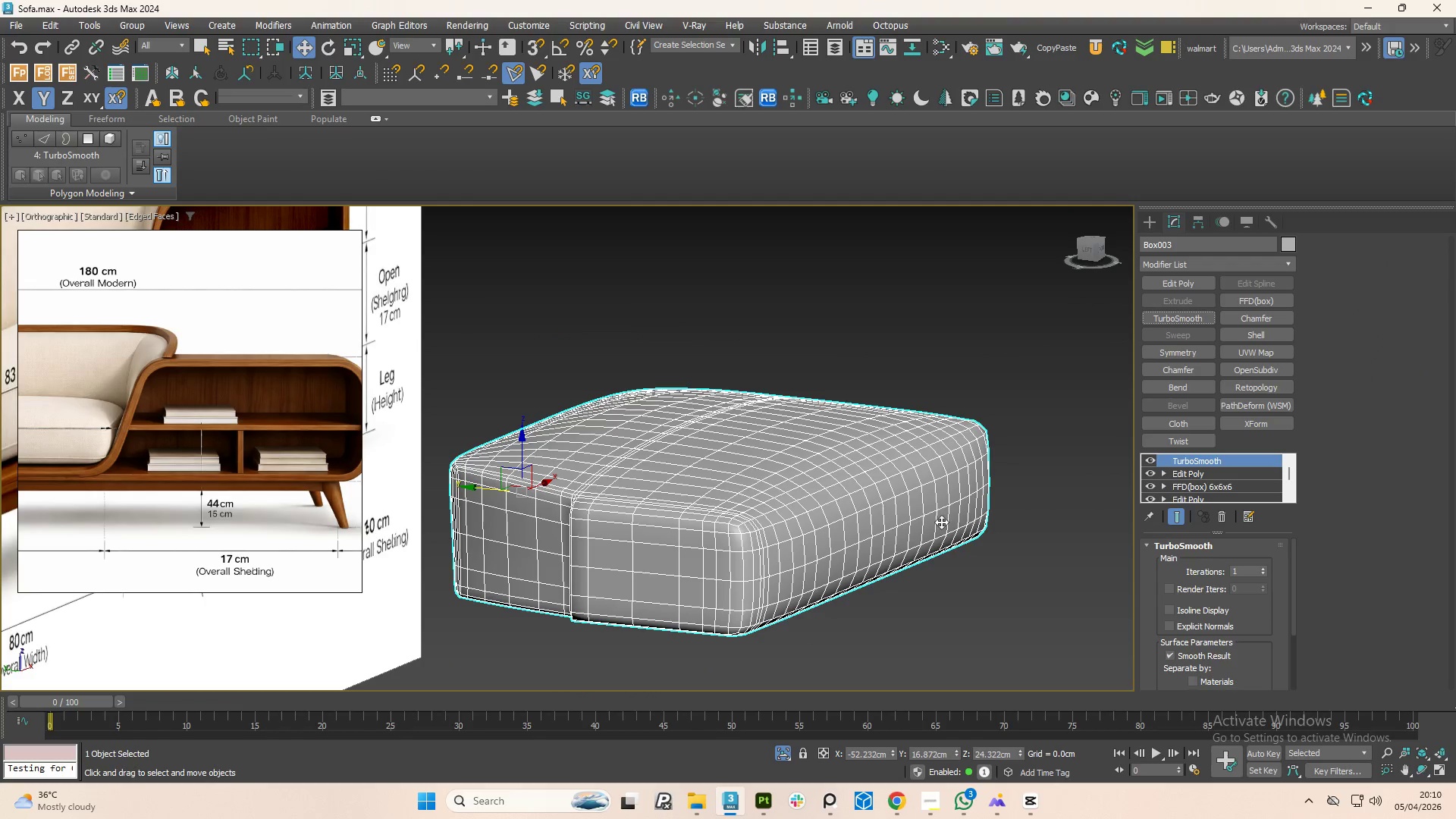 
hold_key(key=AltLeft, duration=1.52)
 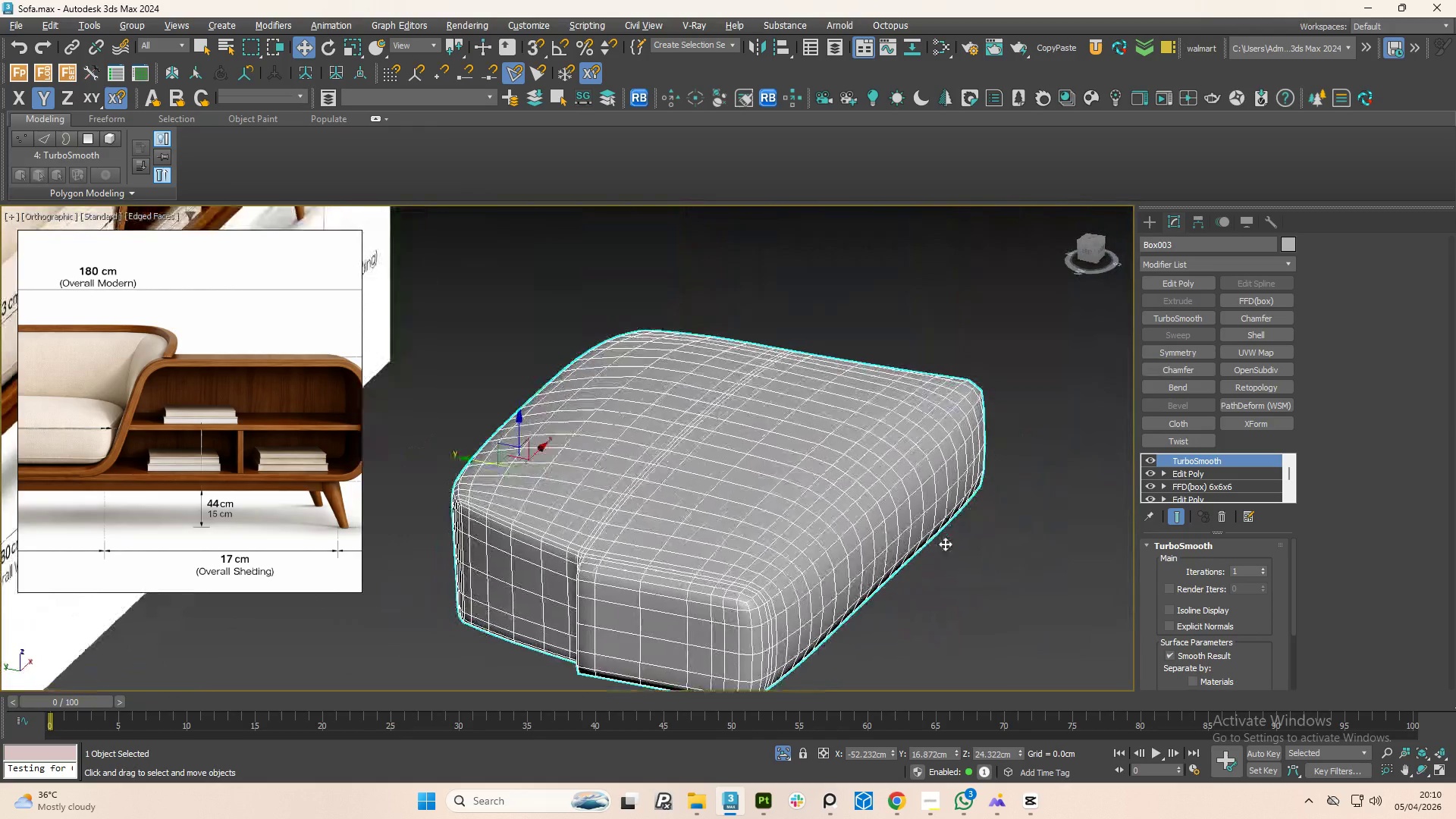 
hold_key(key=AltLeft, duration=1.51)
 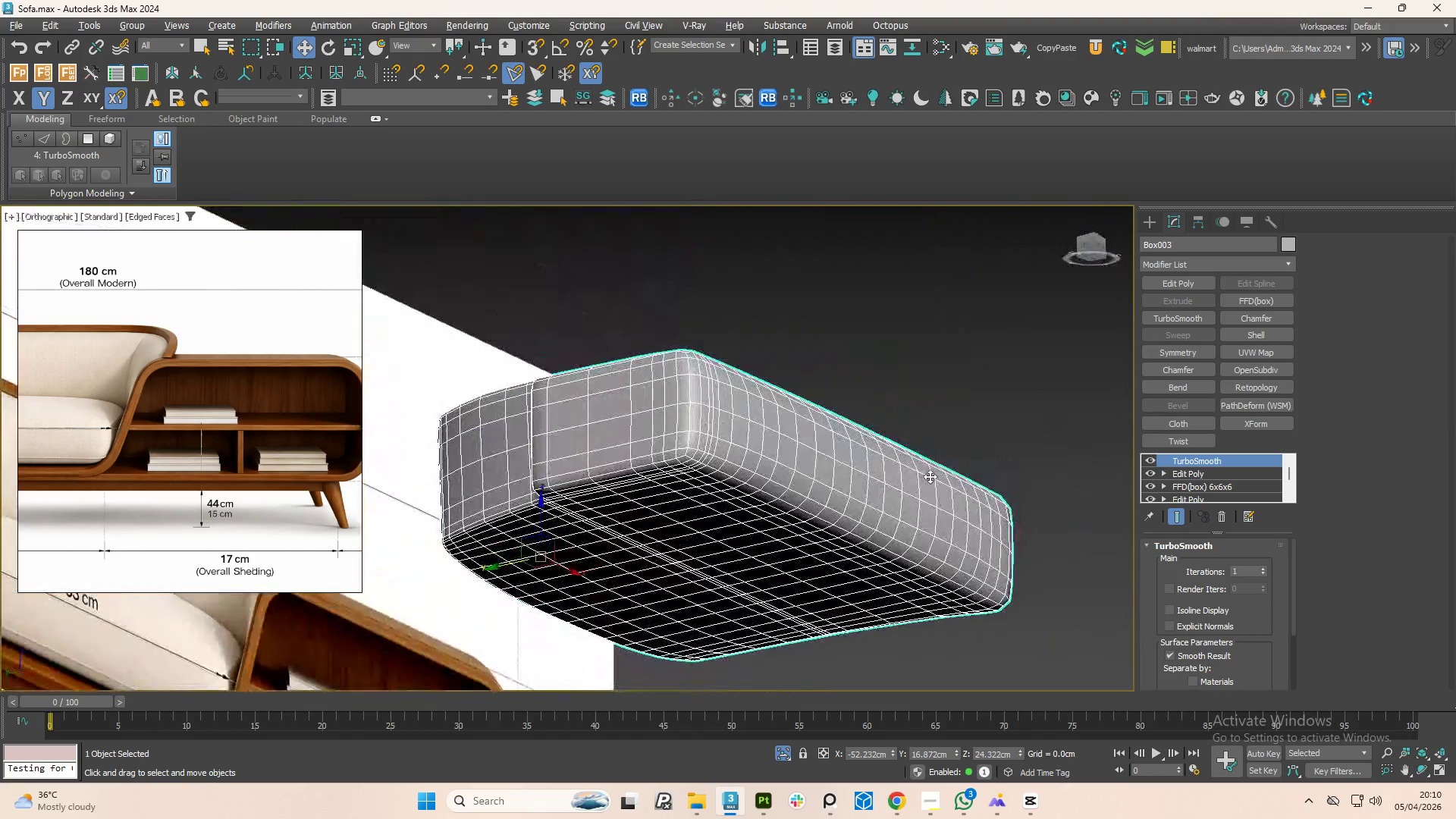 
hold_key(key=AltLeft, duration=1.52)
 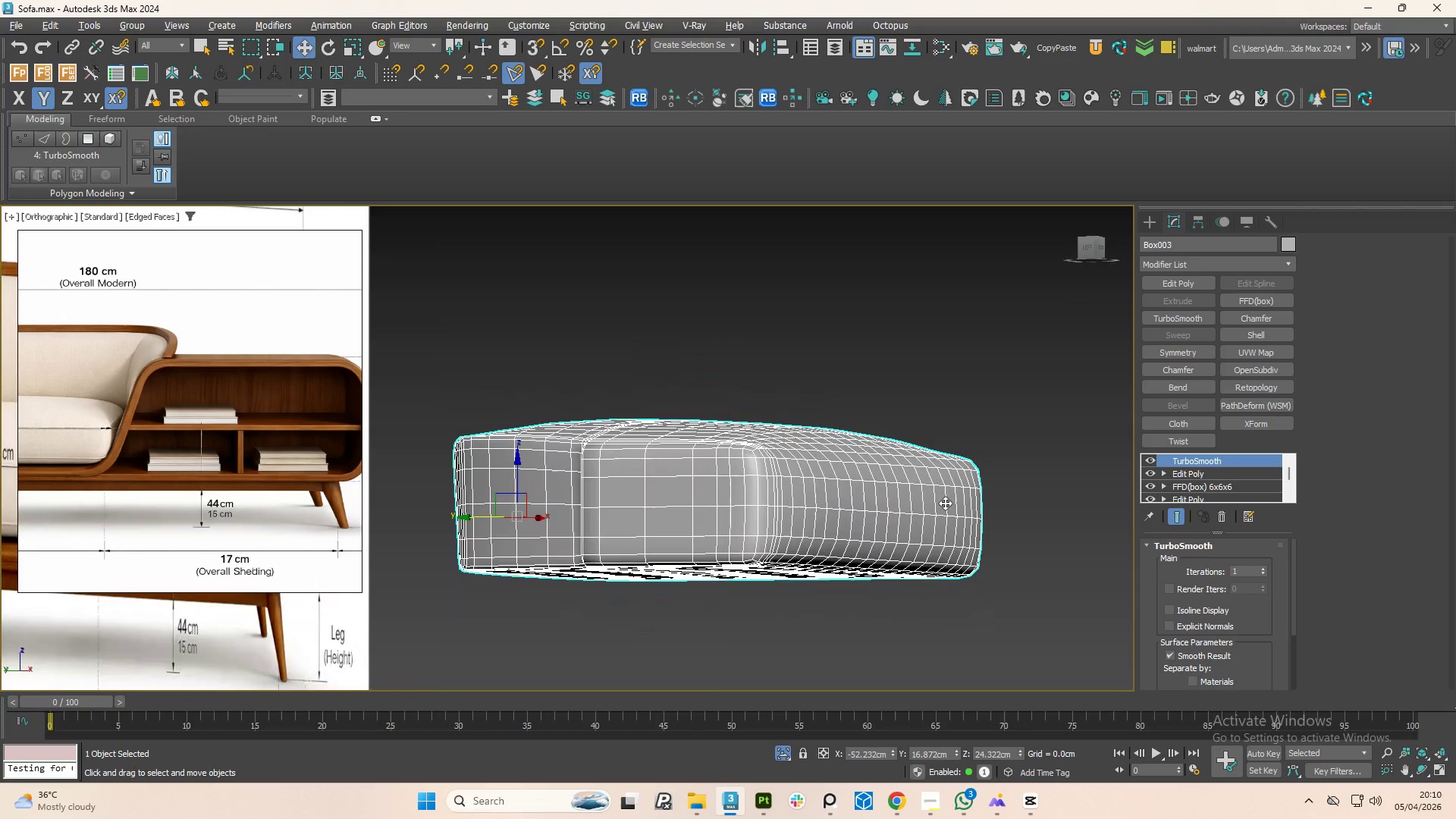 
key(Alt+AltLeft)
 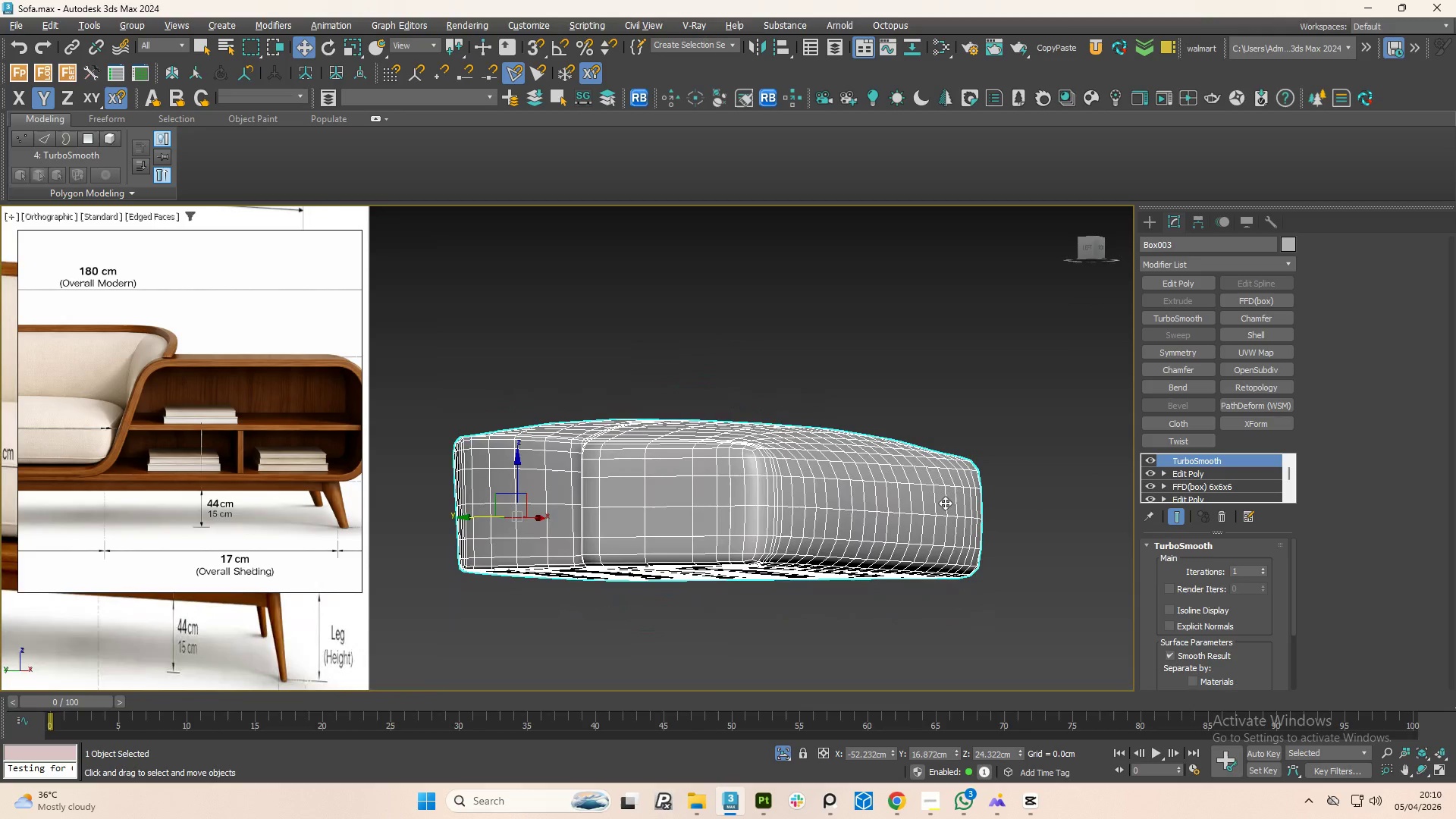 
key(Alt+AltLeft)
 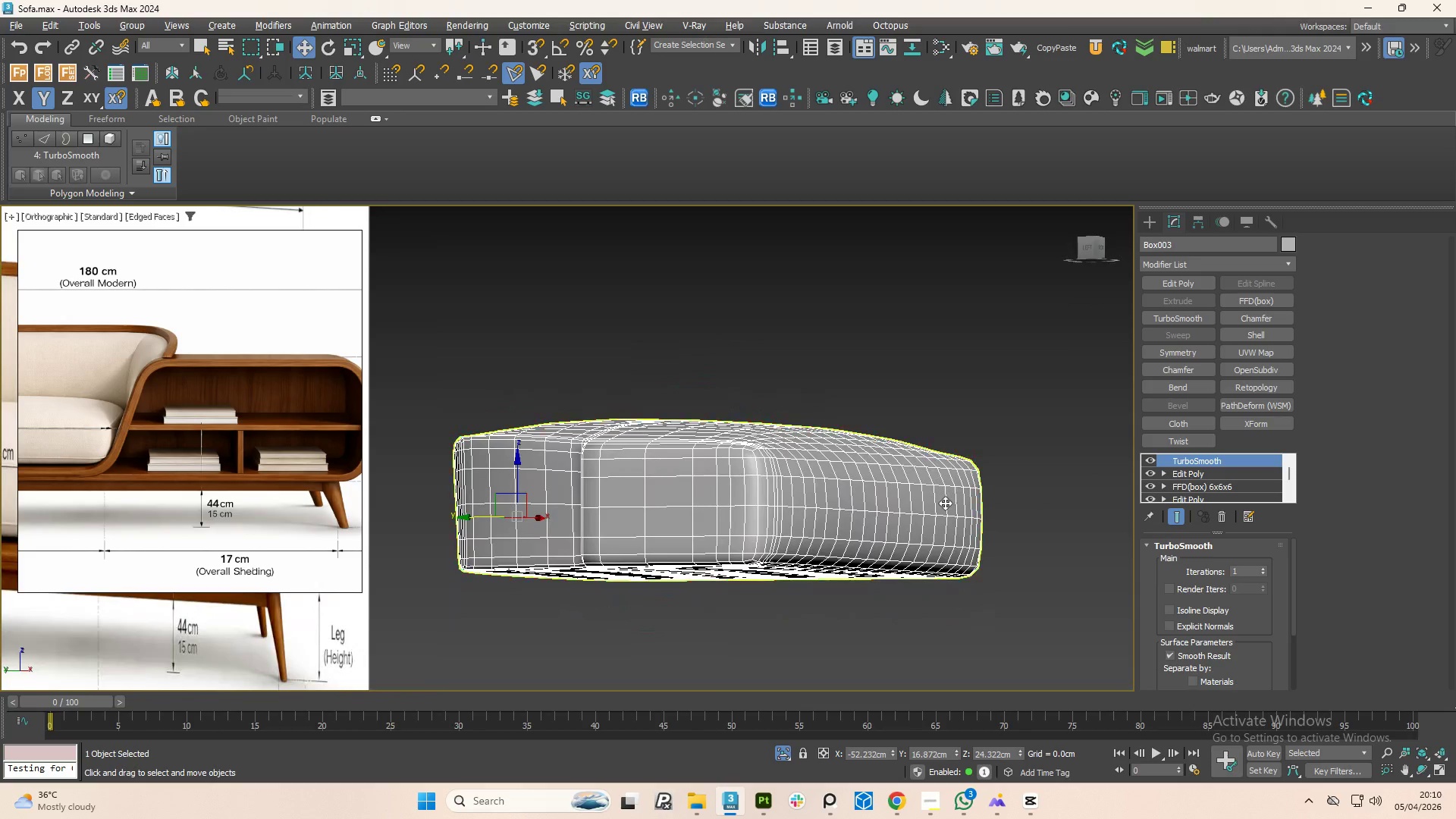 
key(Alt+AltLeft)
 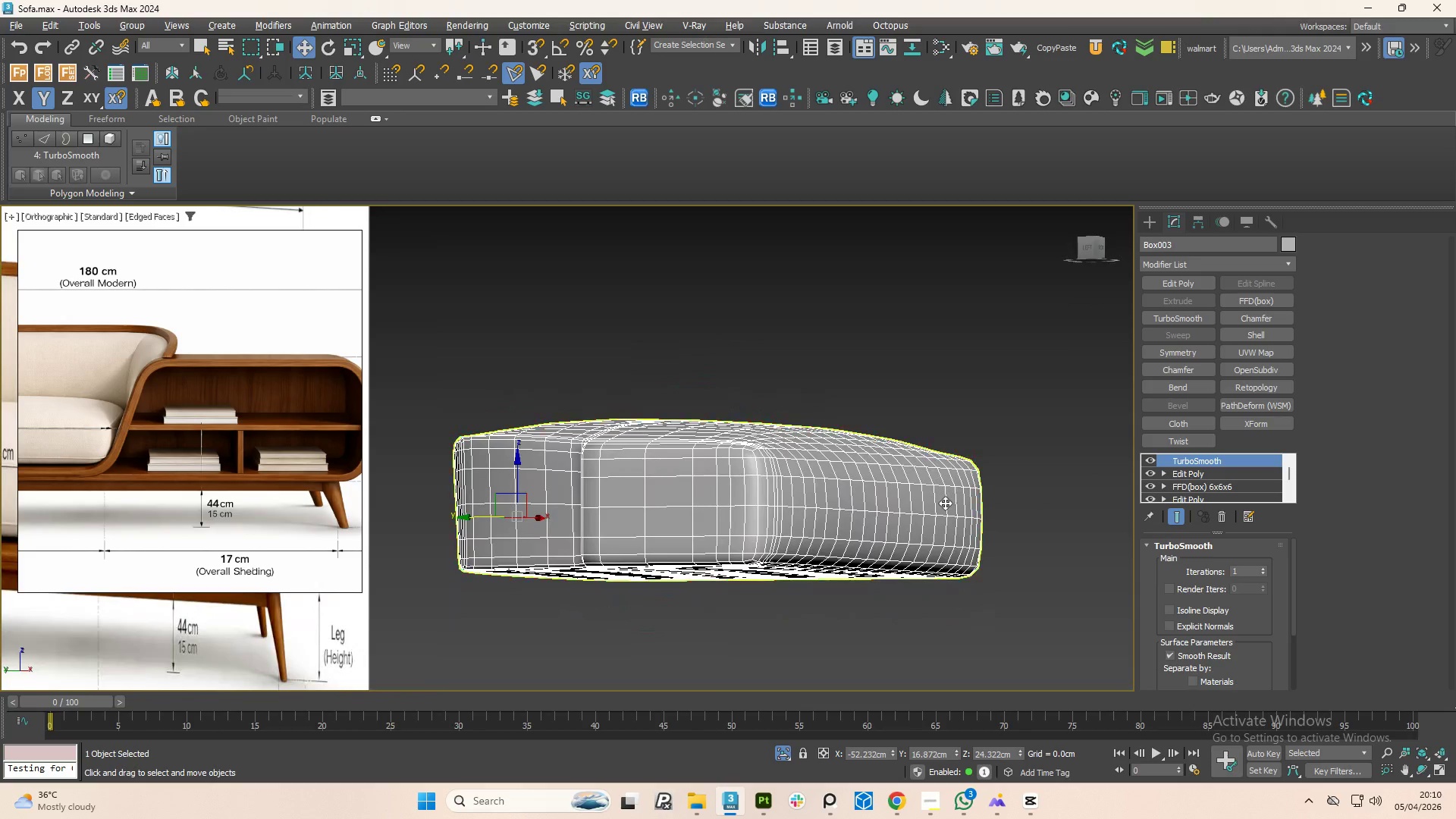 
key(Alt+AltLeft)
 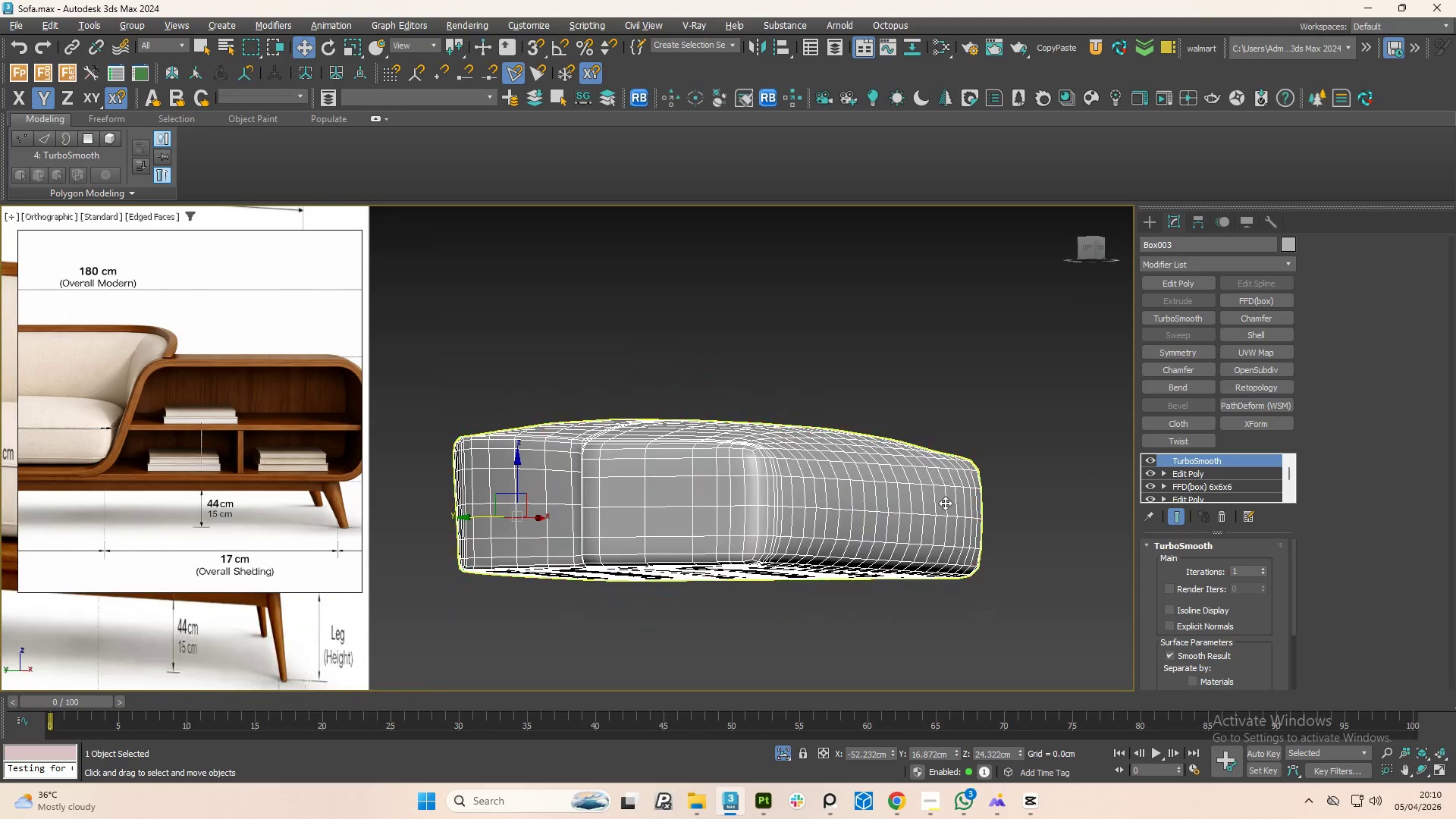 
key(Alt+AltLeft)
 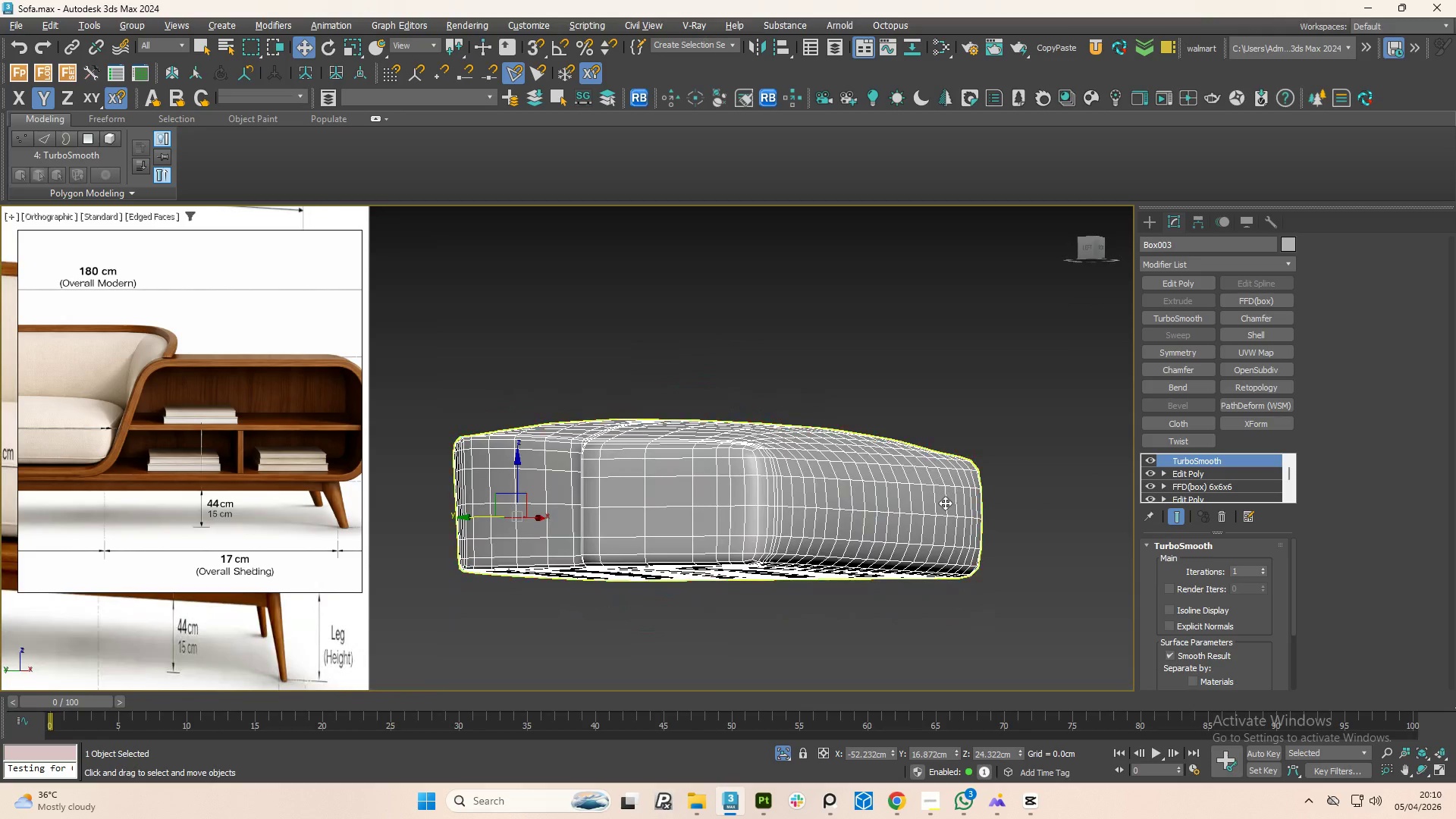 
key(Alt+AltLeft)
 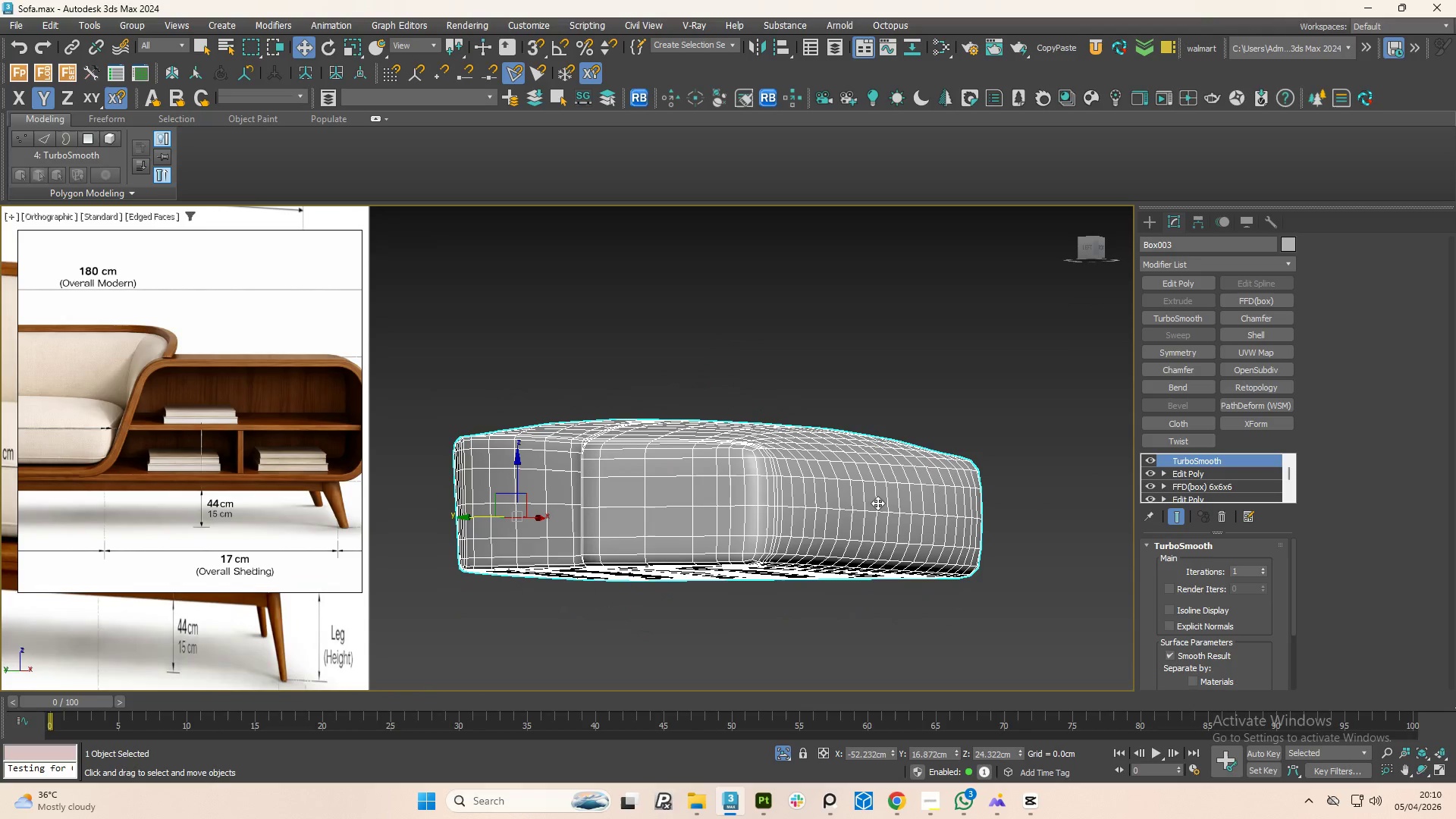 
key(Control+Z)
 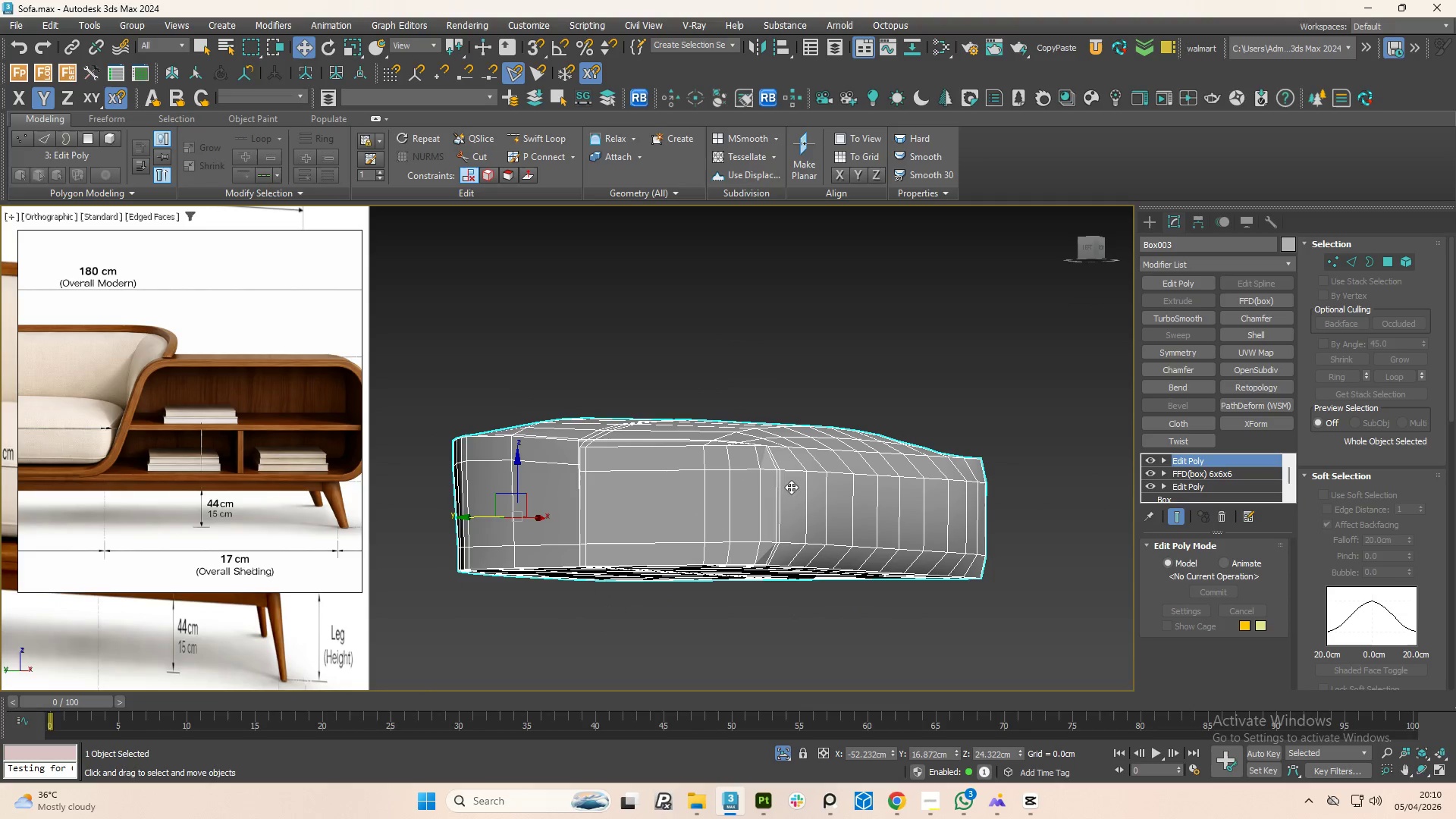 
hold_key(key=AltLeft, duration=0.78)
 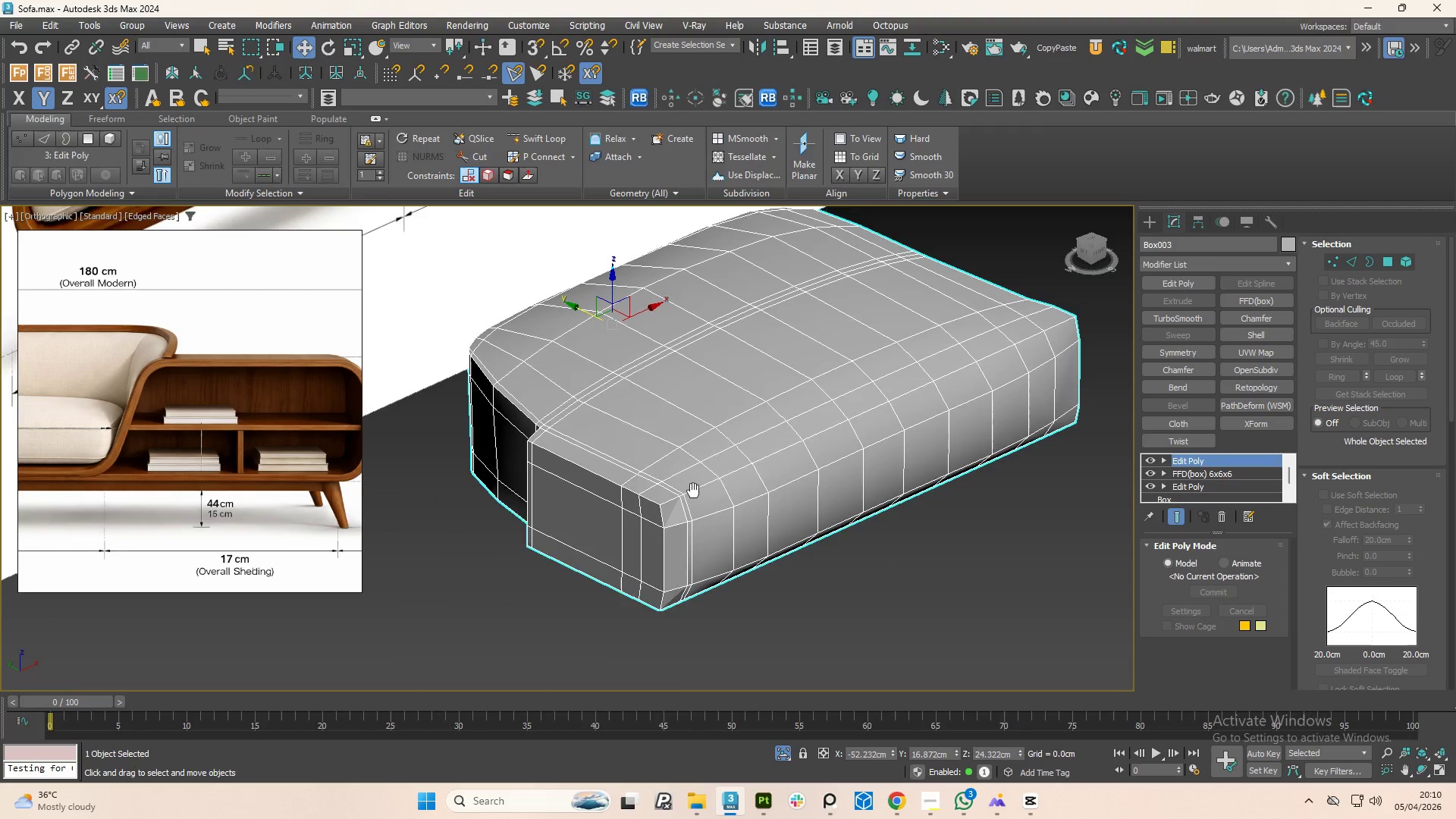 
hold_key(key=AltLeft, duration=0.77)
 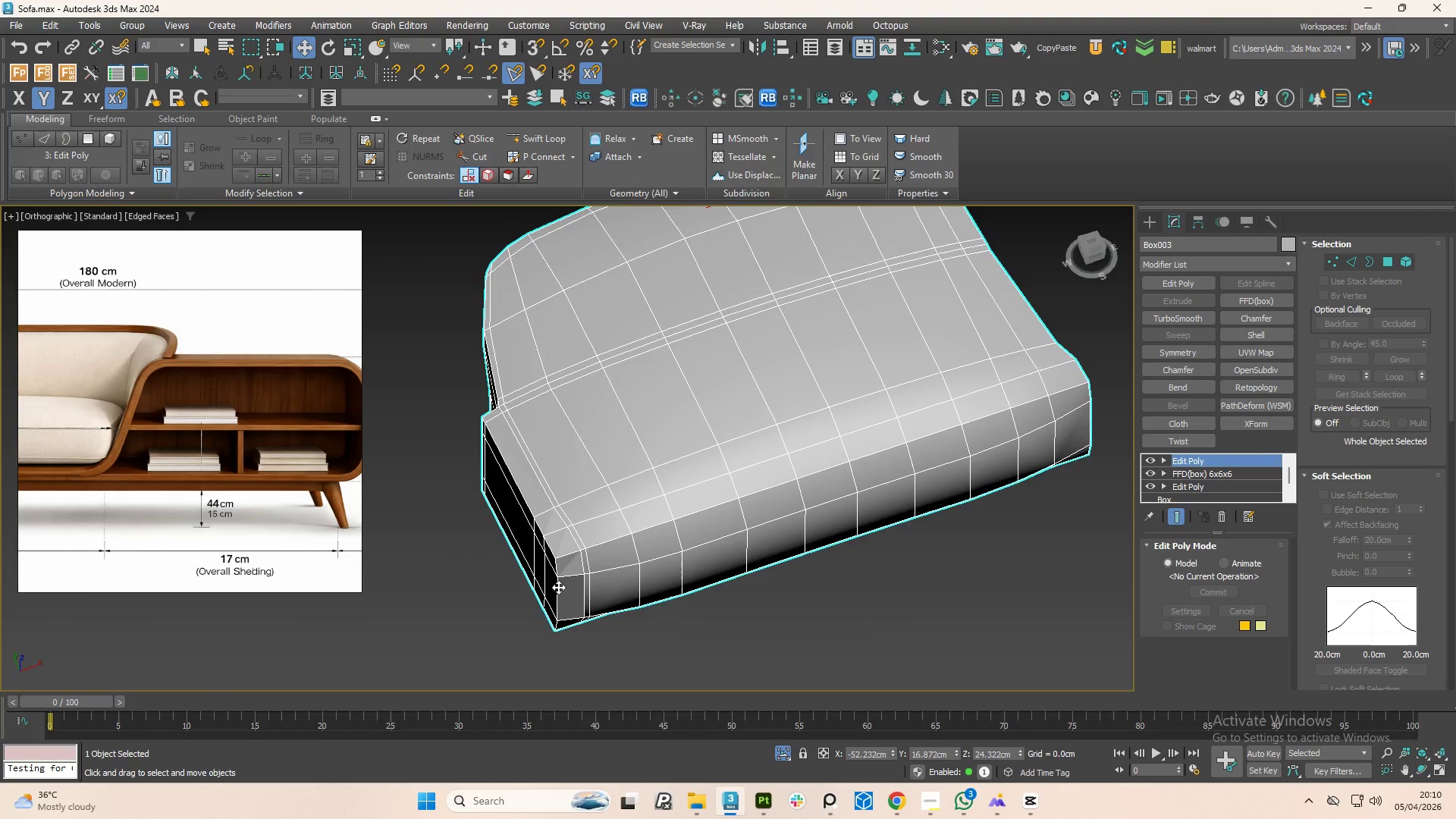 
scroll: coordinate [560, 585], scroll_direction: up, amount: 2.0
 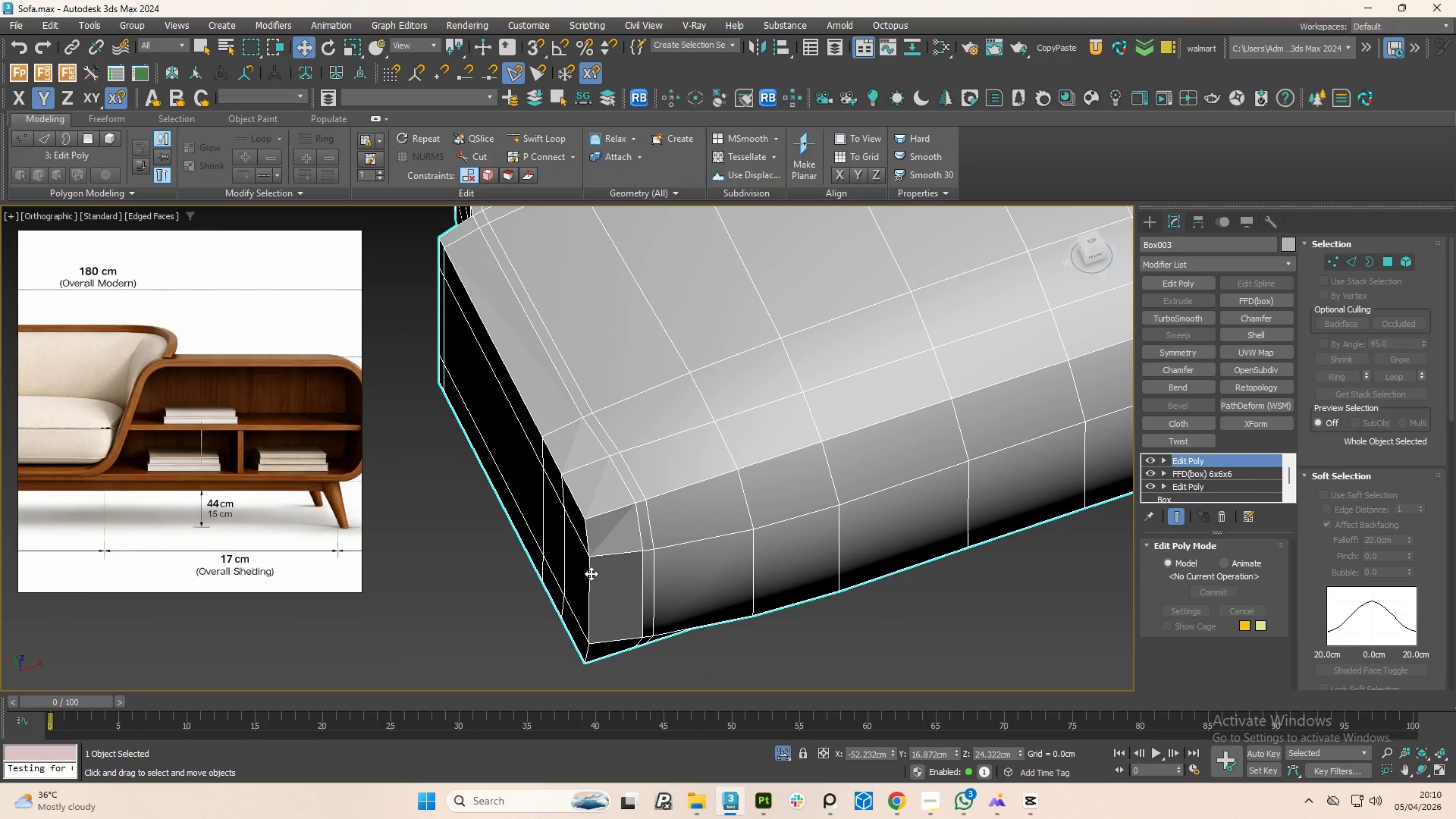 
key(2)
 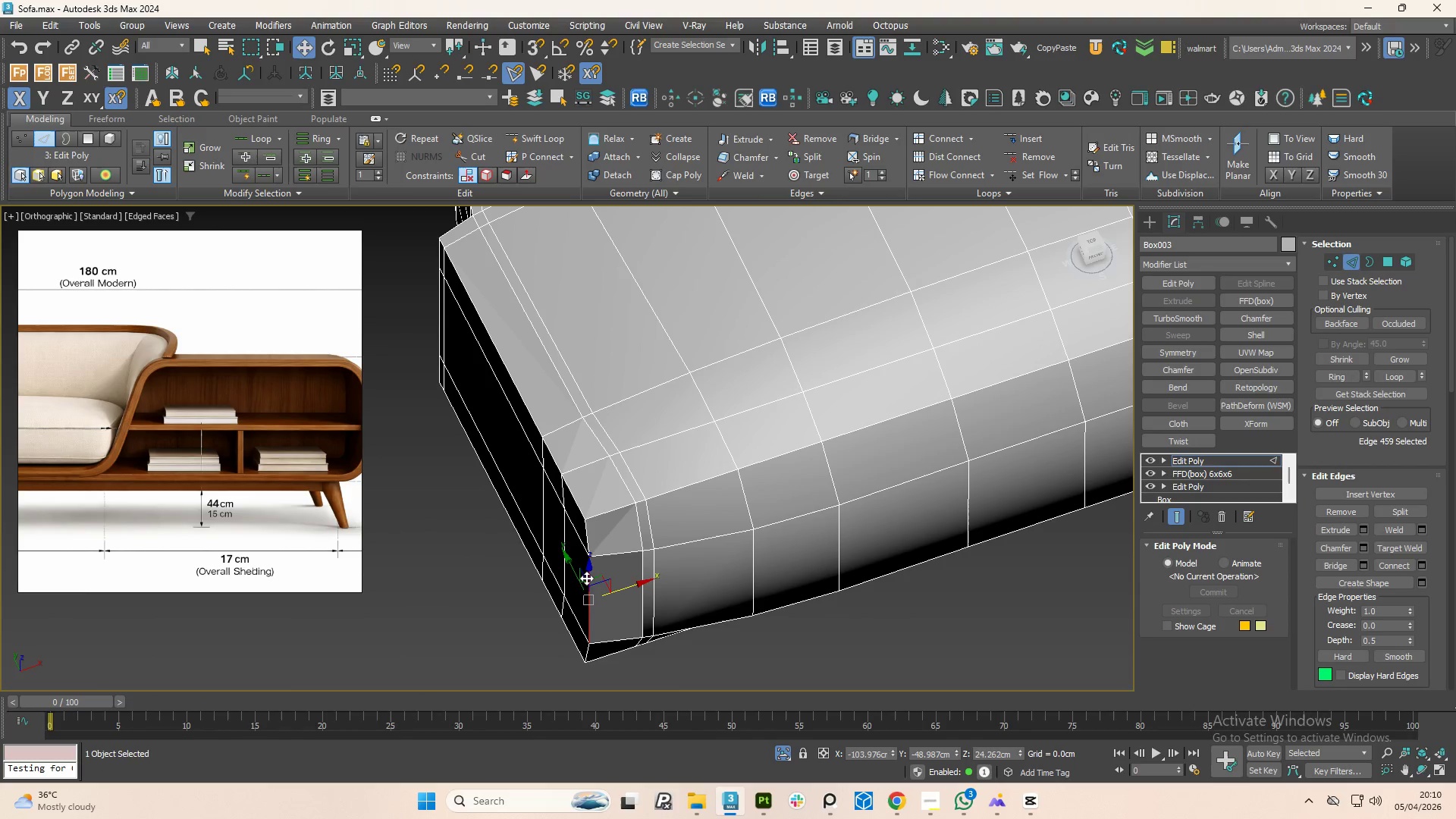 
double_click([588, 576])
 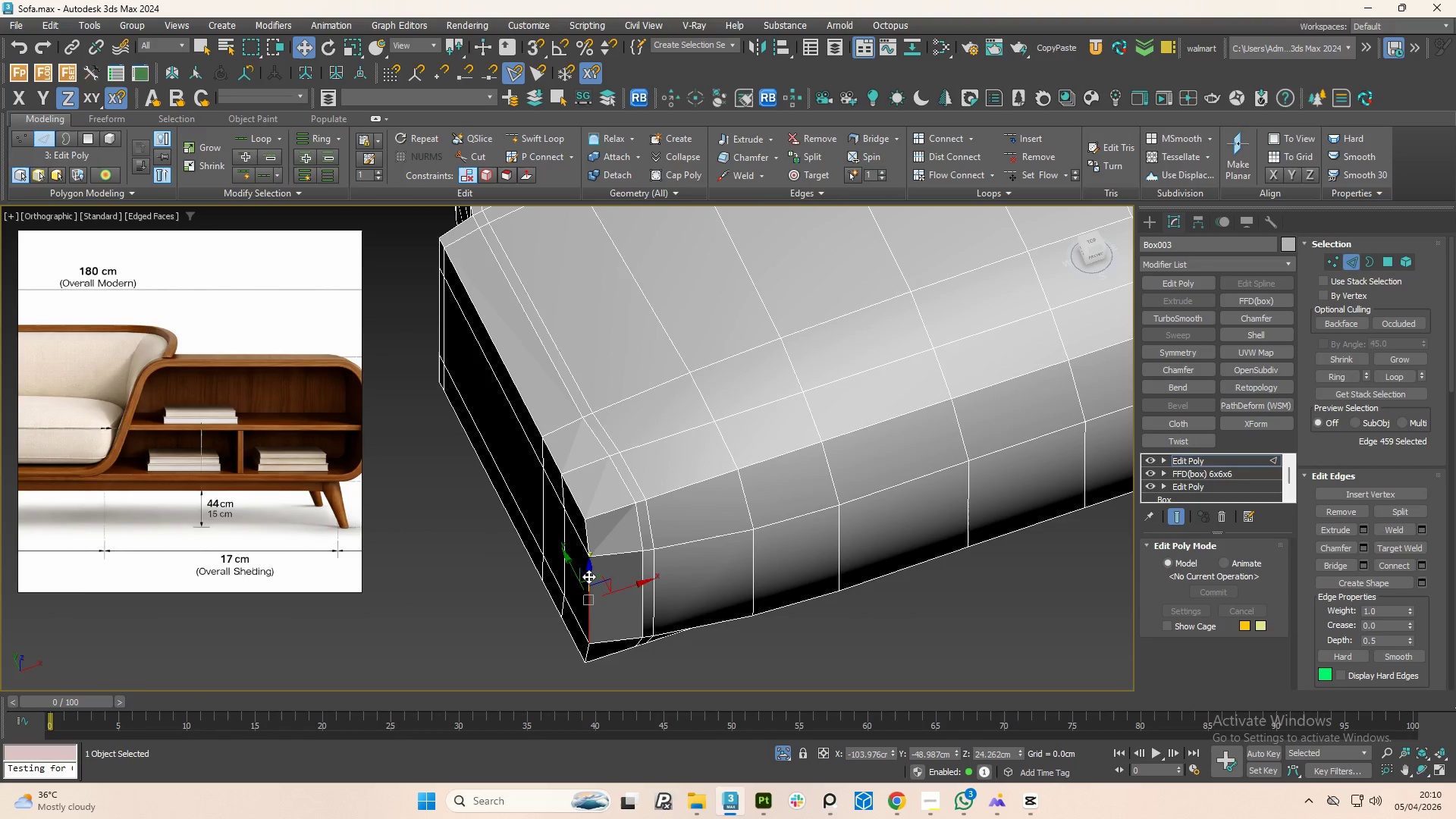 
triple_click([588, 576])
 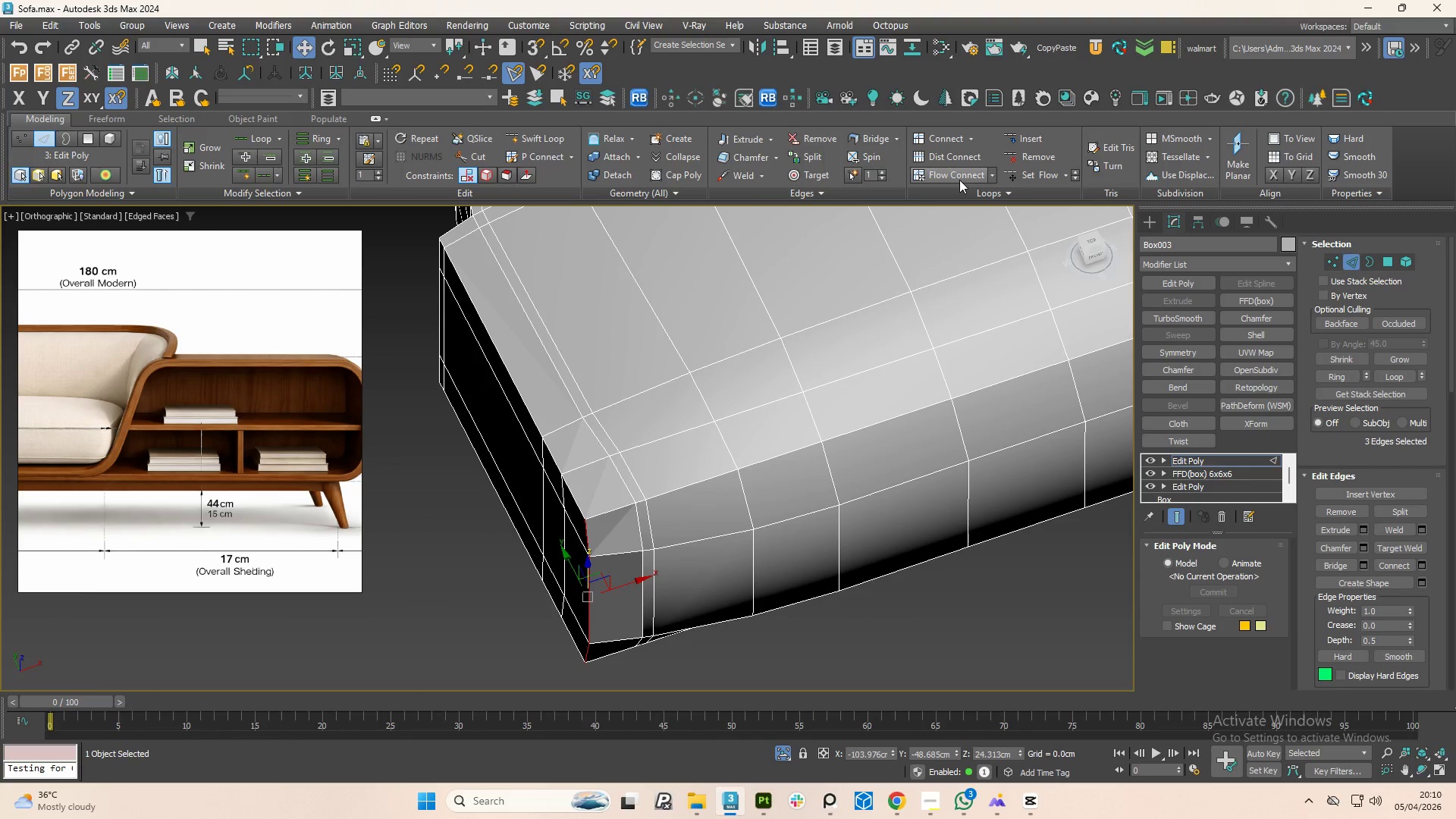 
left_click([1040, 176])
 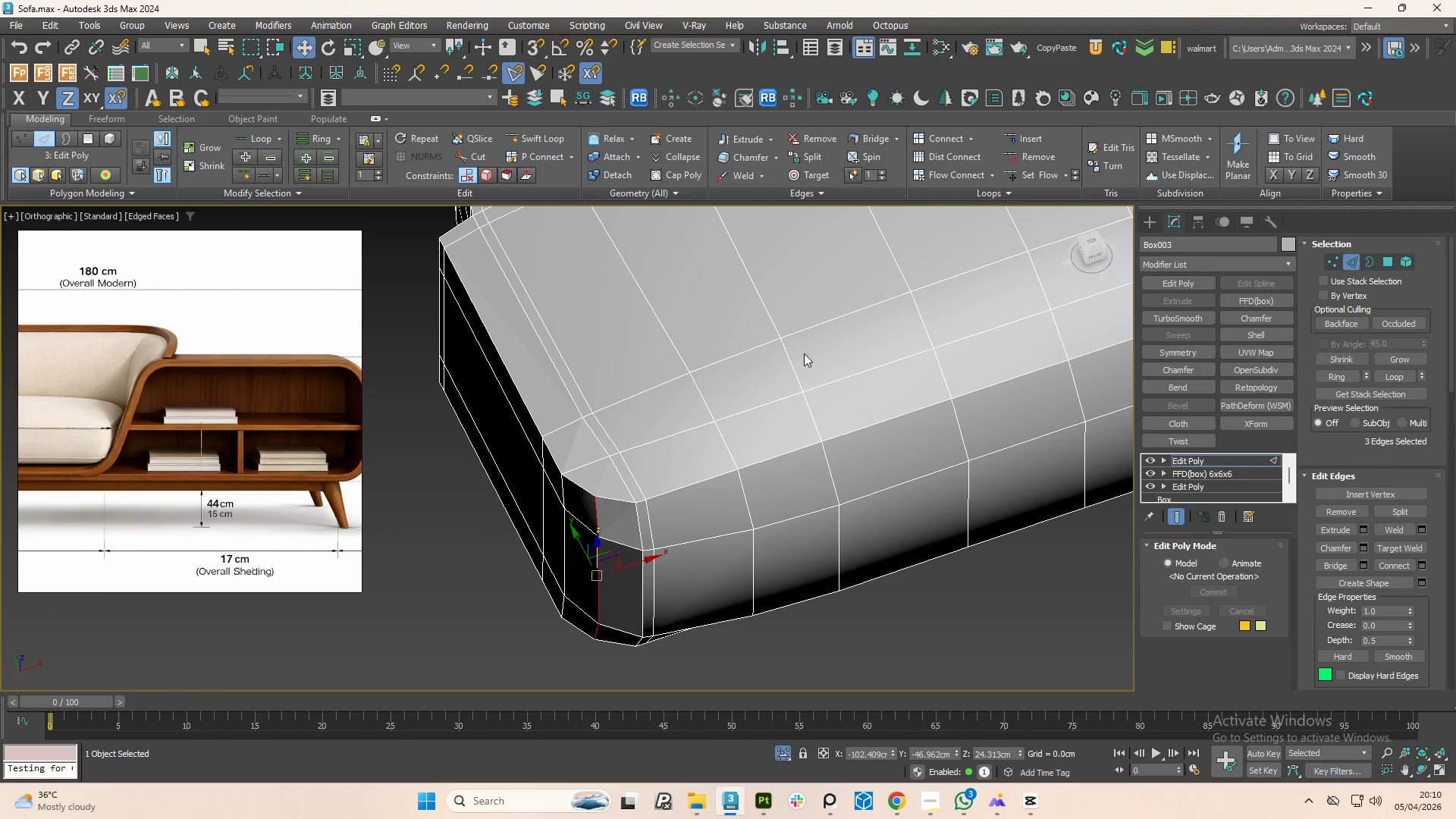 
hold_key(key=AltLeft, duration=0.69)
 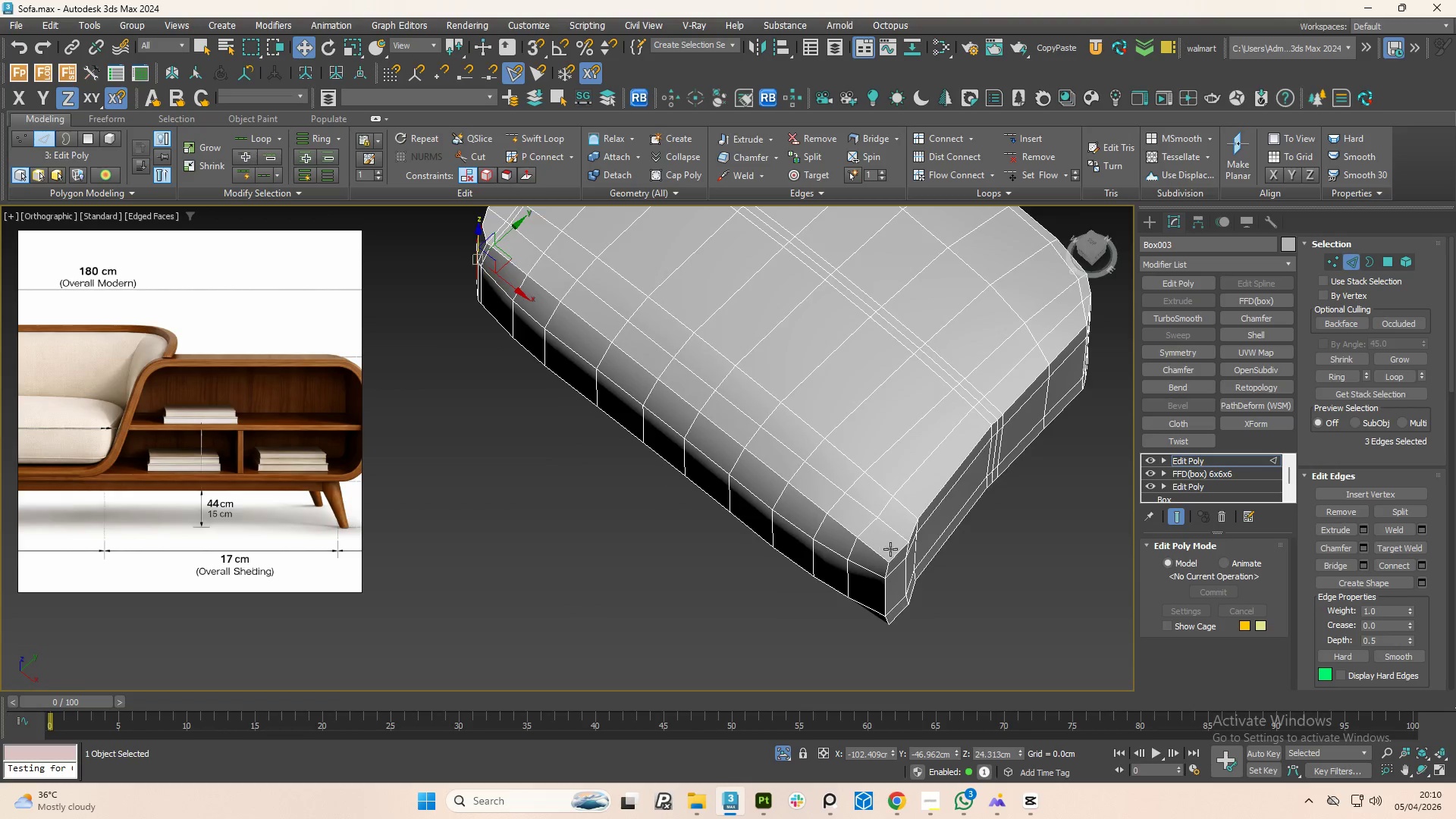 
scroll: coordinate [625, 488], scroll_direction: down, amount: 2.0
 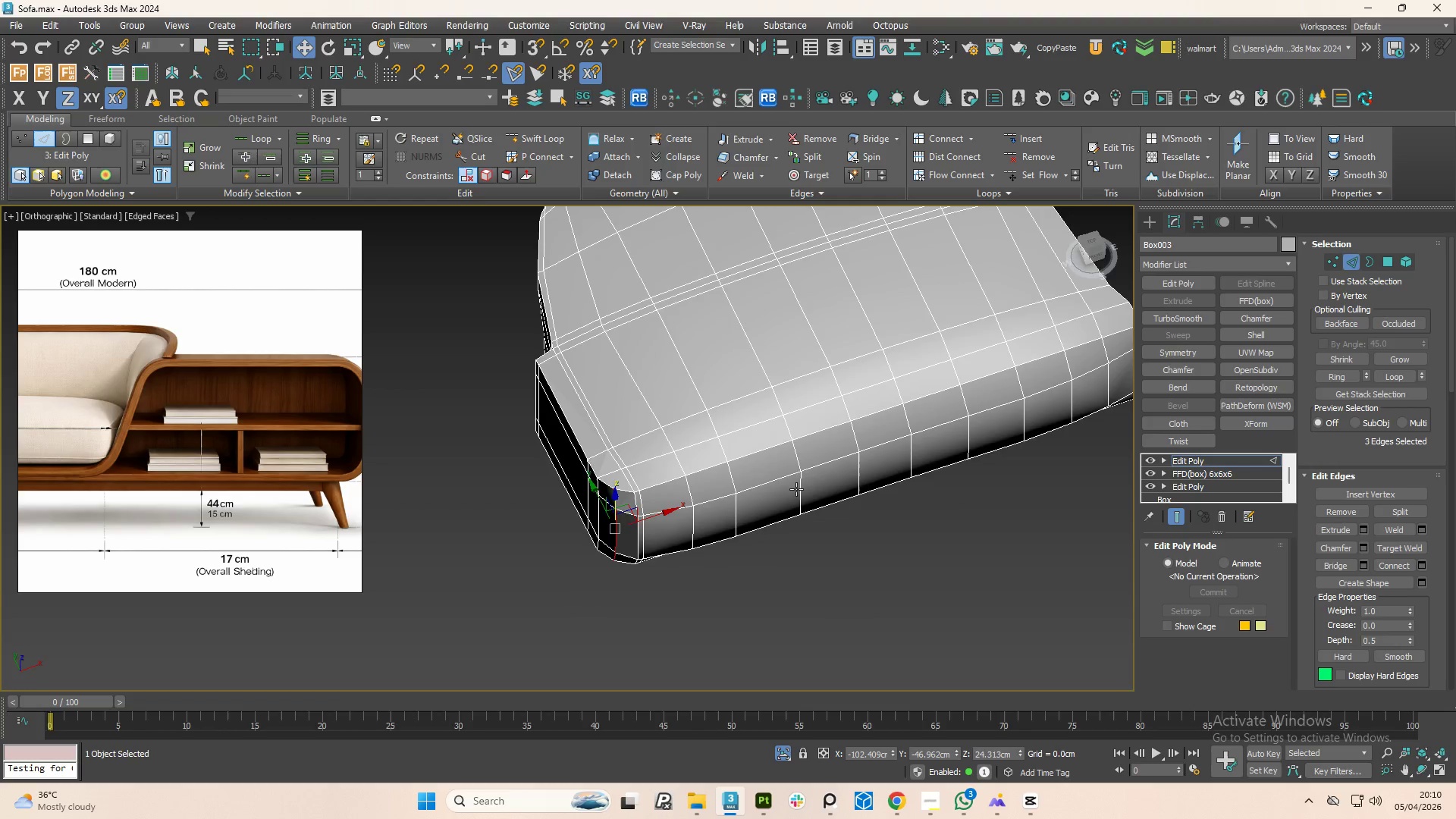 
scroll: coordinate [868, 593], scroll_direction: up, amount: 2.0
 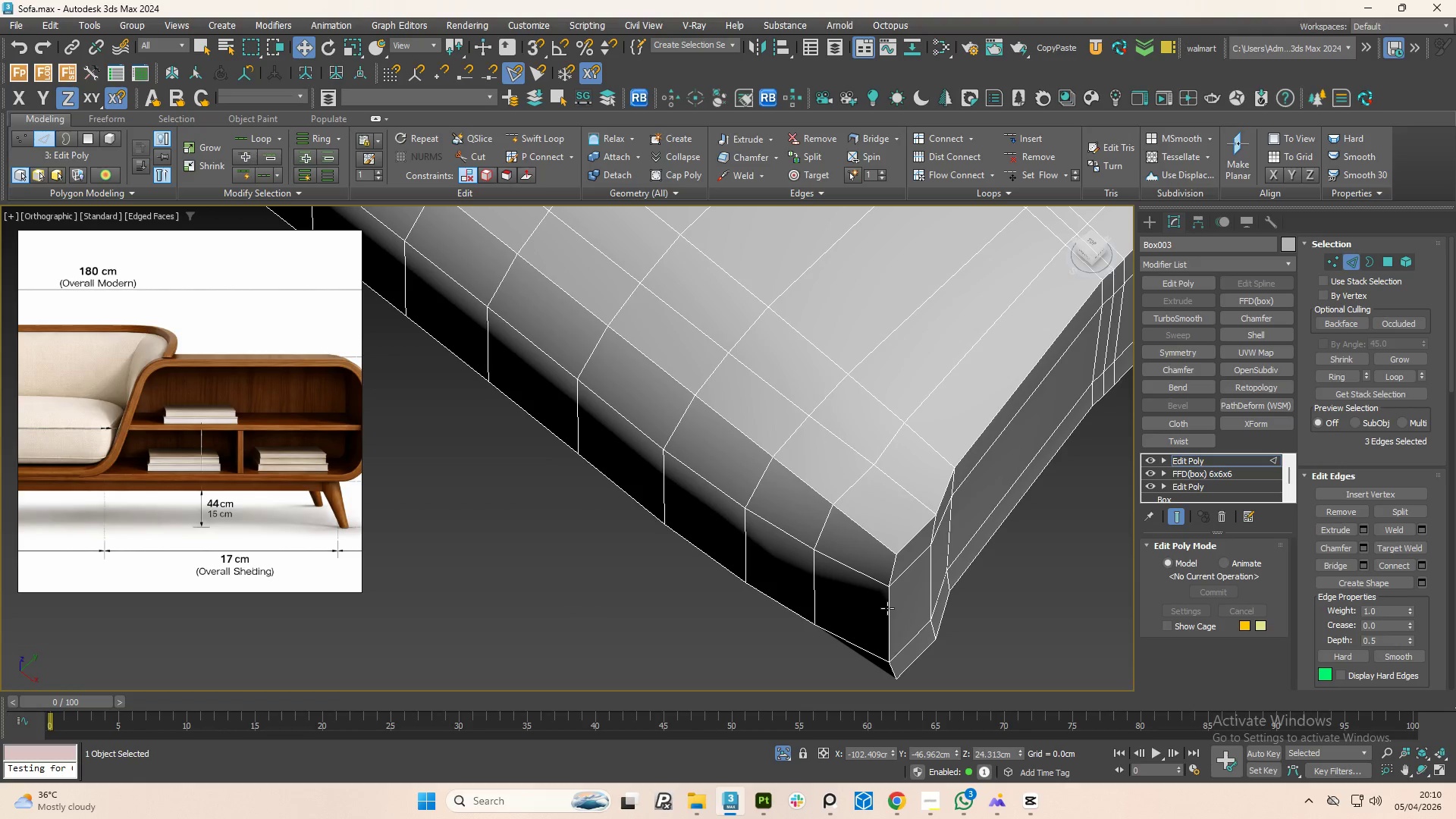 
double_click([887, 608])
 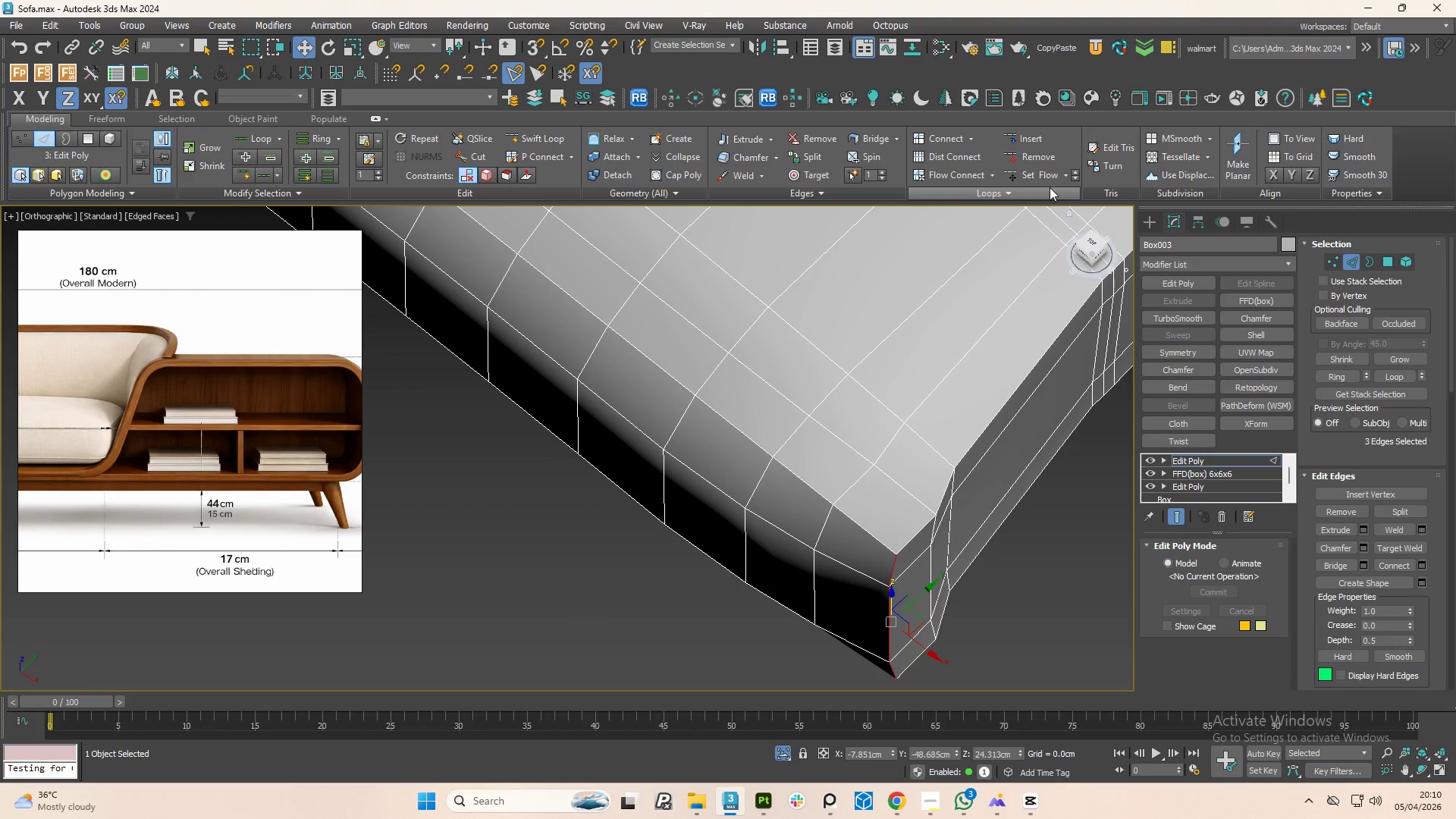 
left_click([1043, 180])
 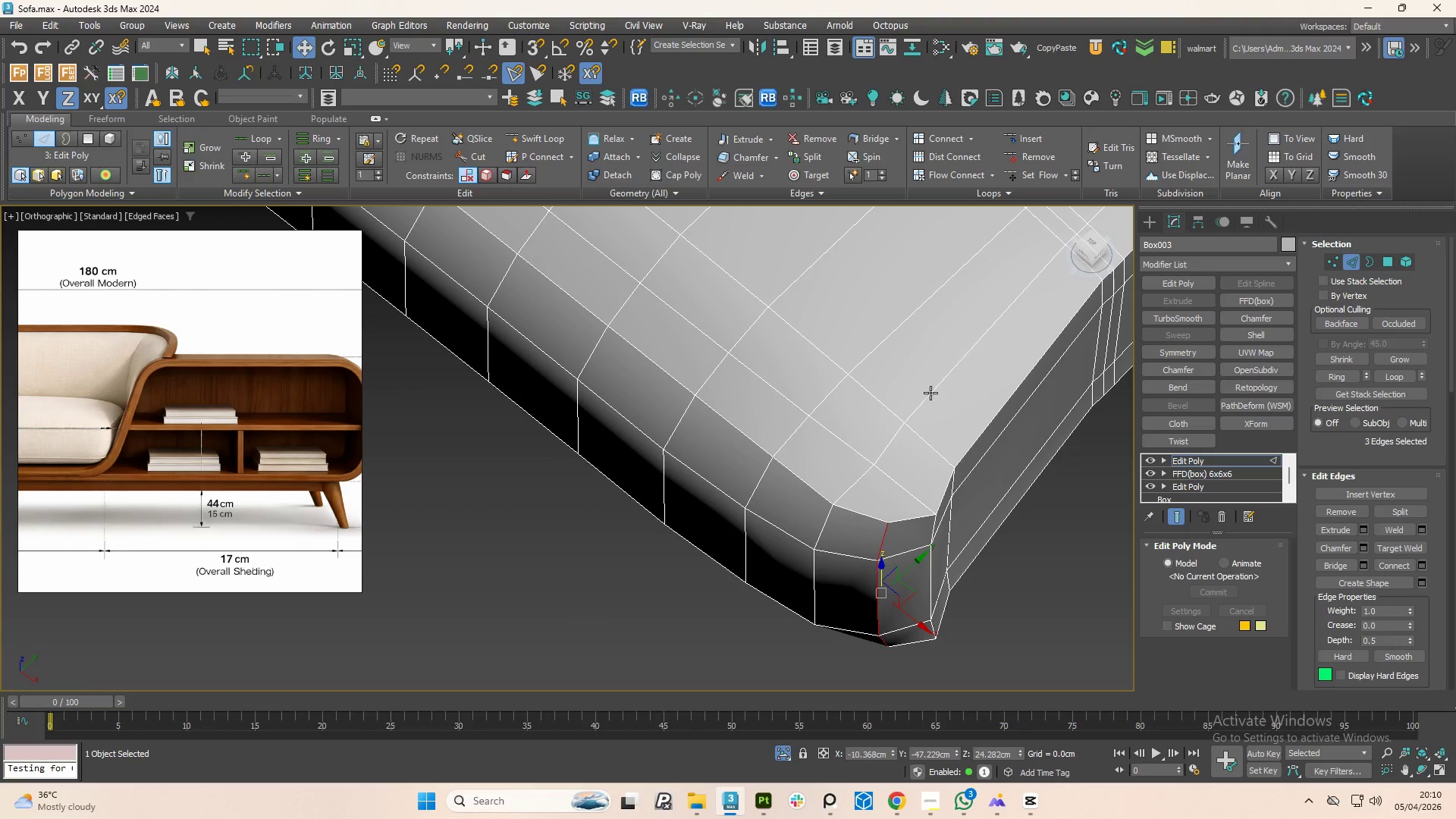 
hold_key(key=AltLeft, duration=1.36)
 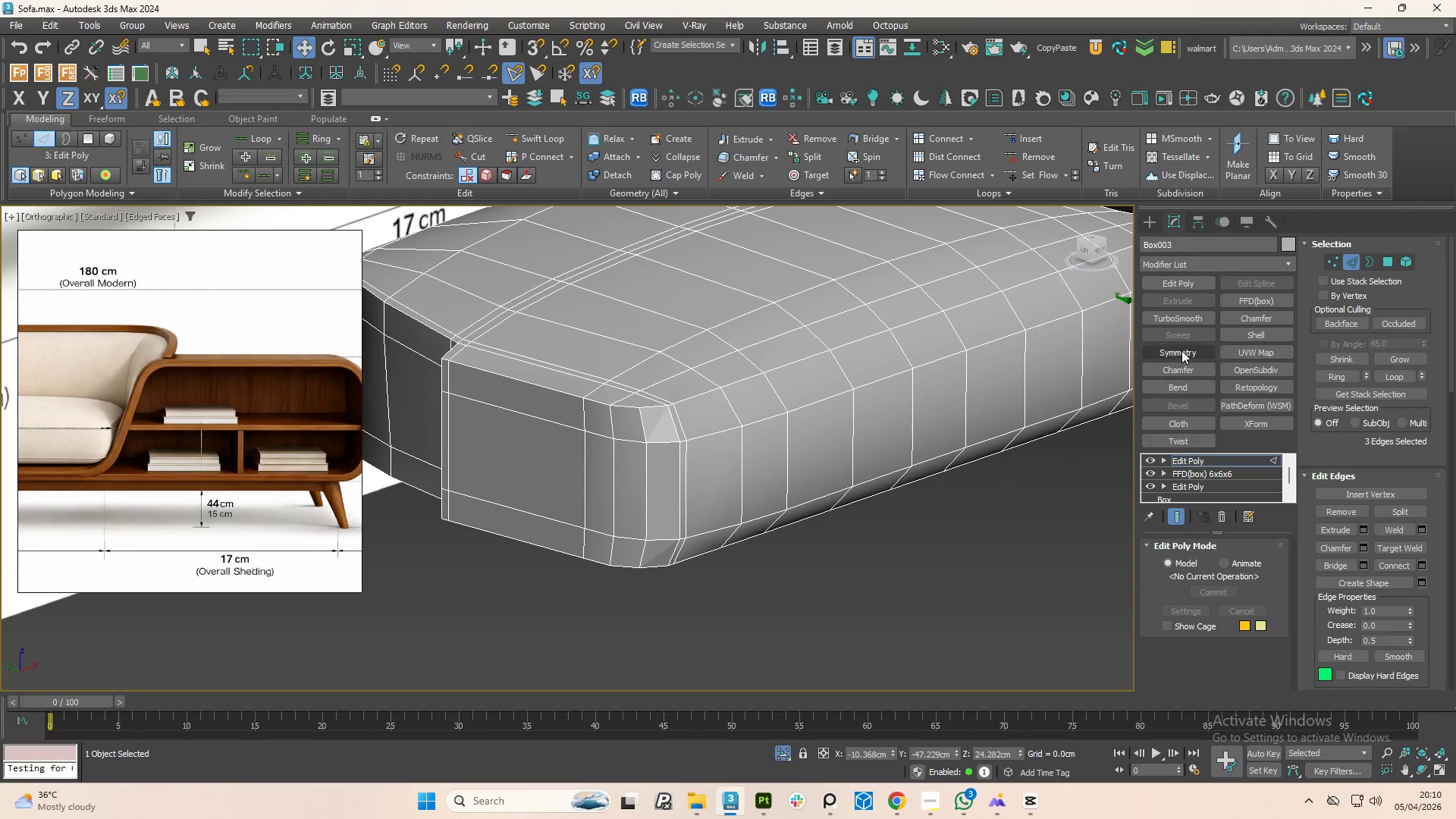 
scroll: coordinate [880, 490], scroll_direction: down, amount: 1.0
 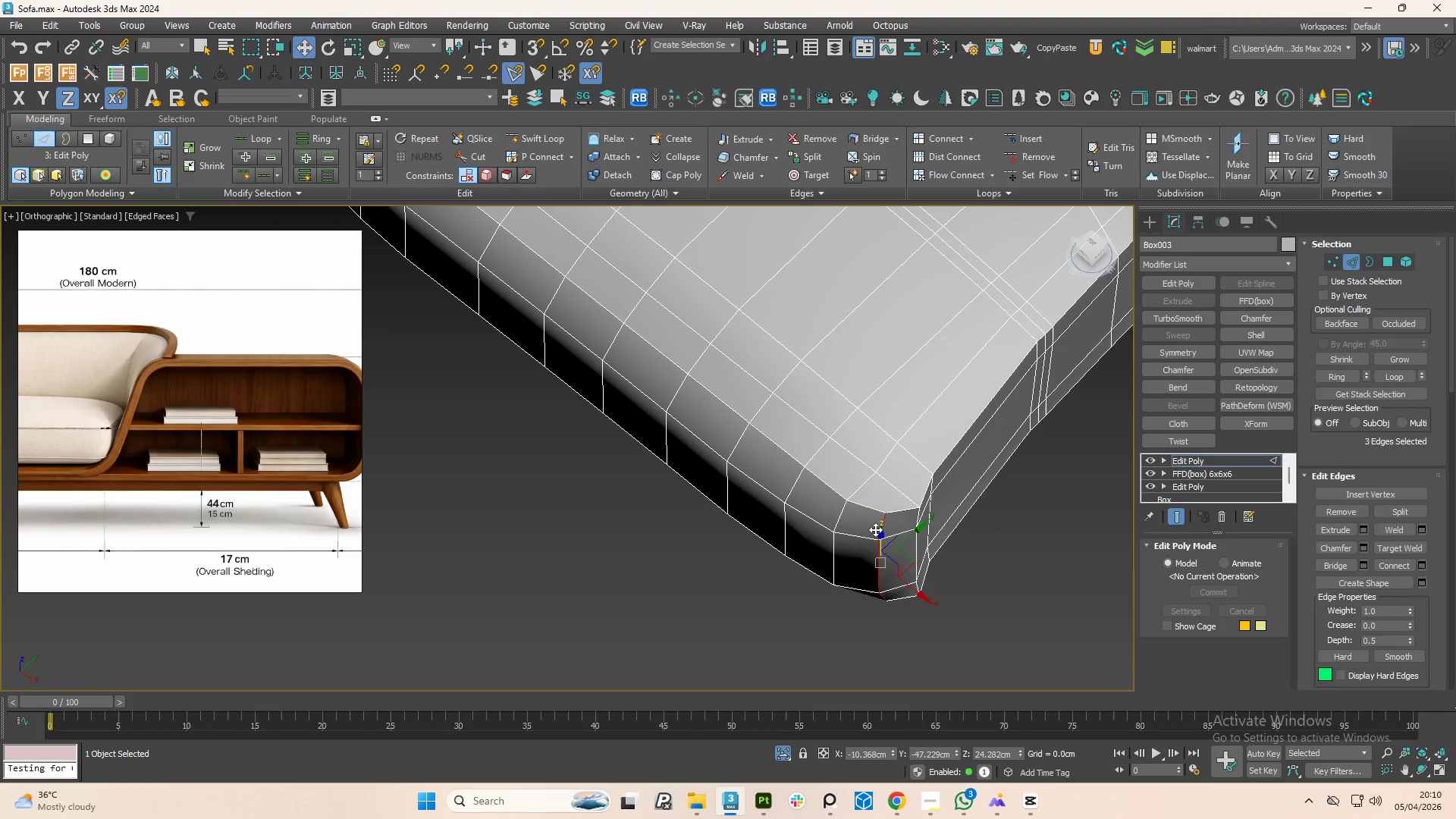 
left_click([1178, 314])
 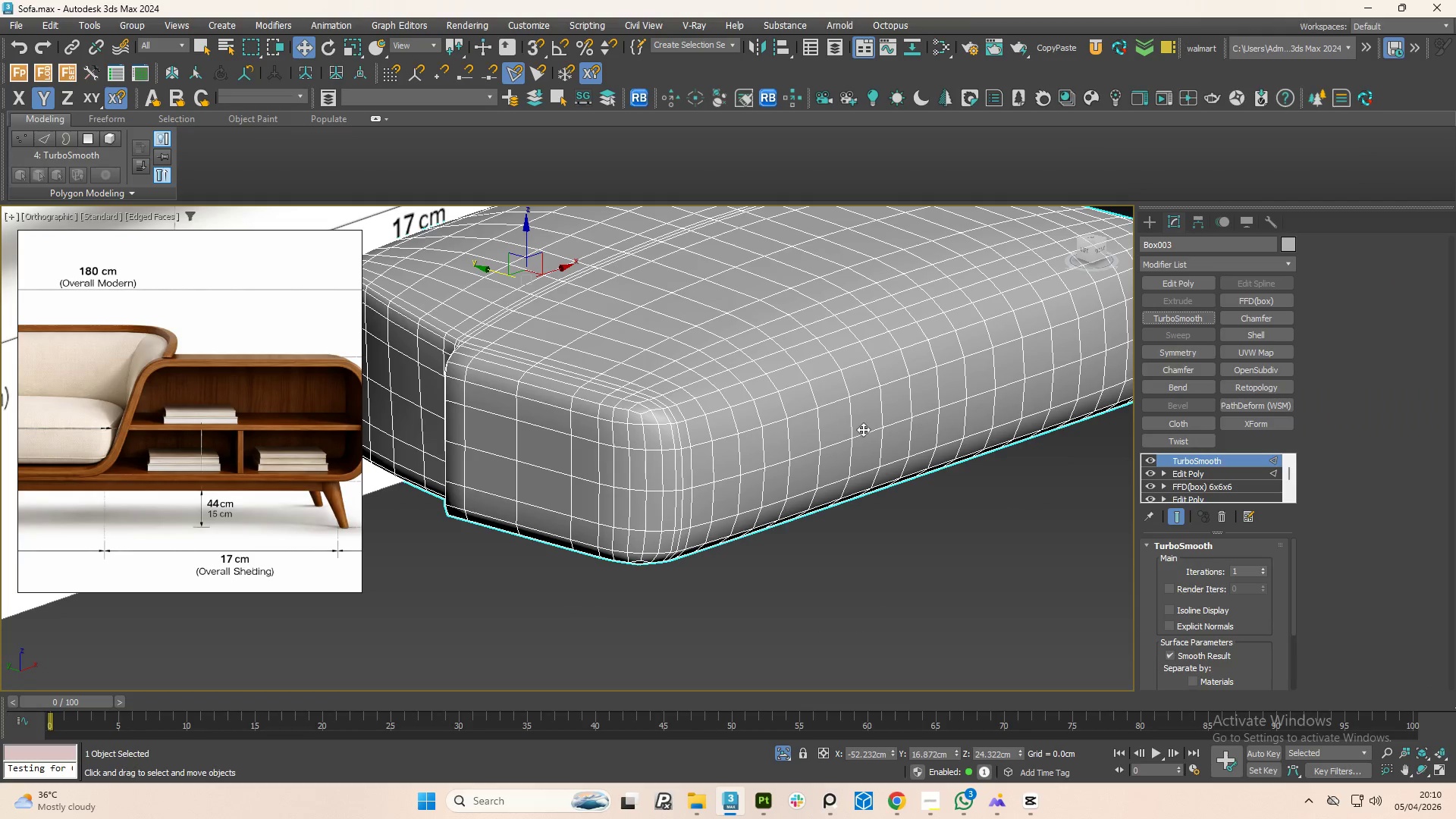 
hold_key(key=AltLeft, duration=1.28)
 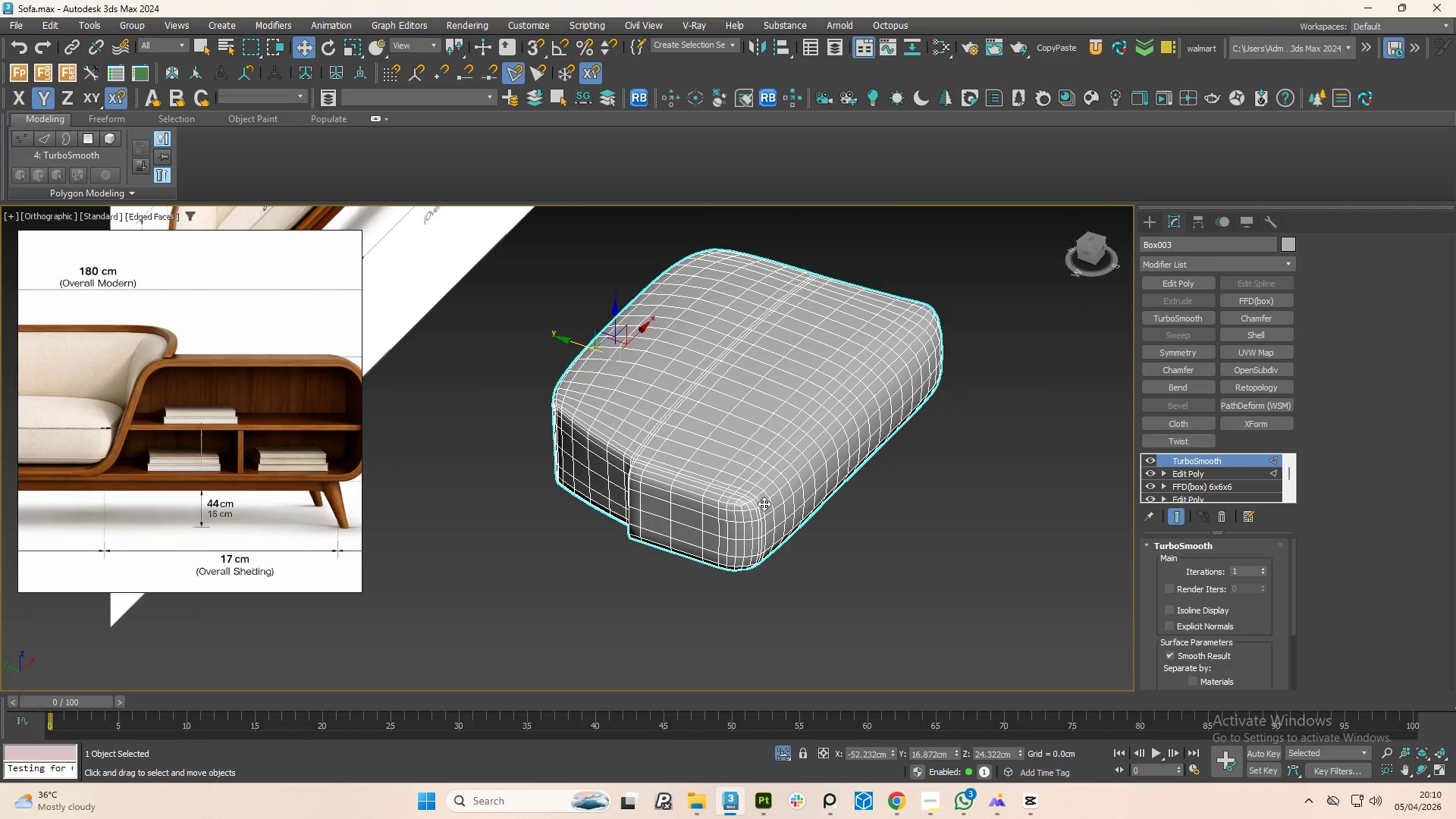 
scroll: coordinate [742, 469], scroll_direction: down, amount: 2.0
 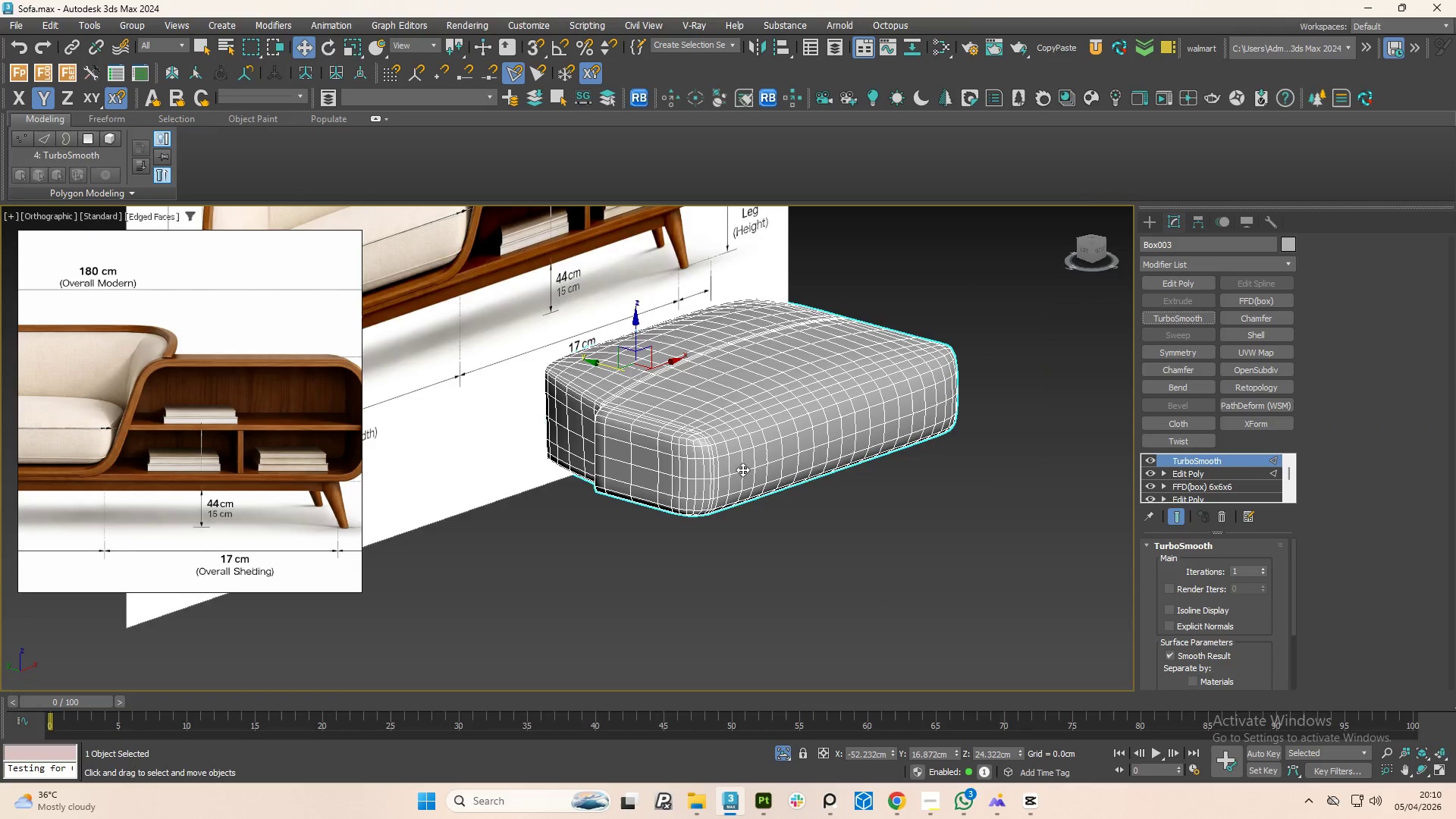 
scroll: coordinate [734, 491], scroll_direction: up, amount: 6.0
 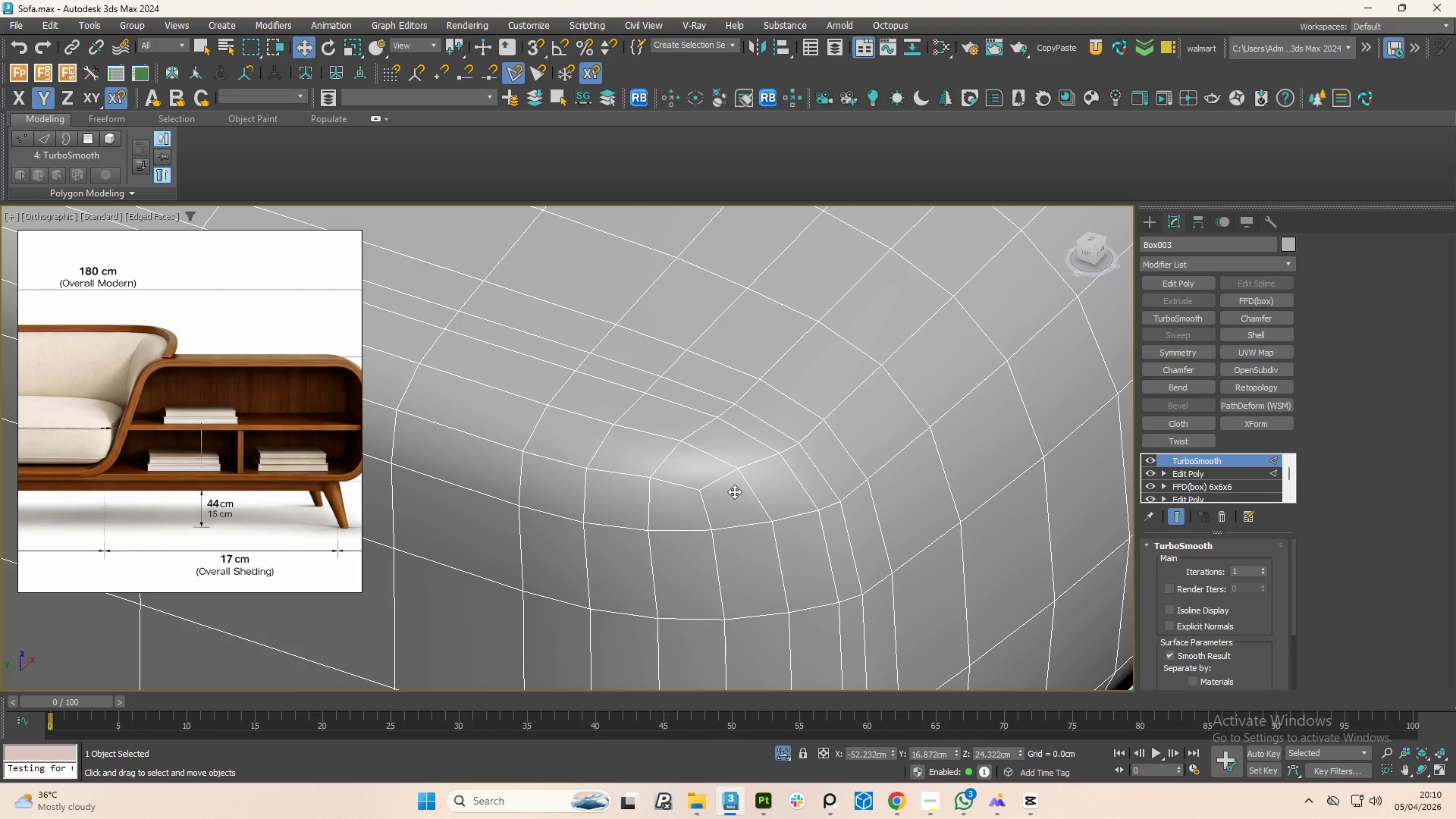 
key(Control+Z)
 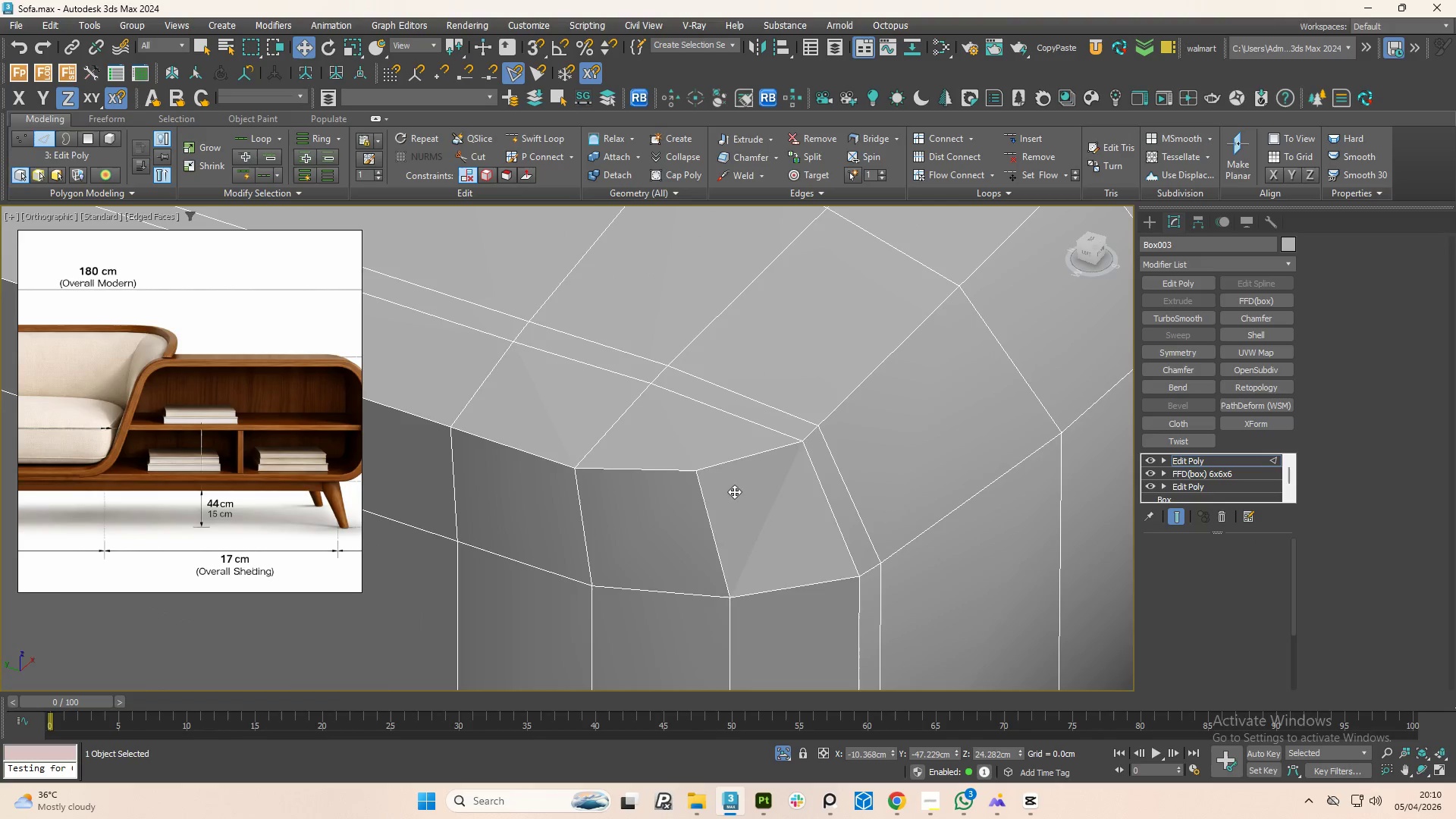 
scroll: coordinate [728, 490], scroll_direction: down, amount: 1.0
 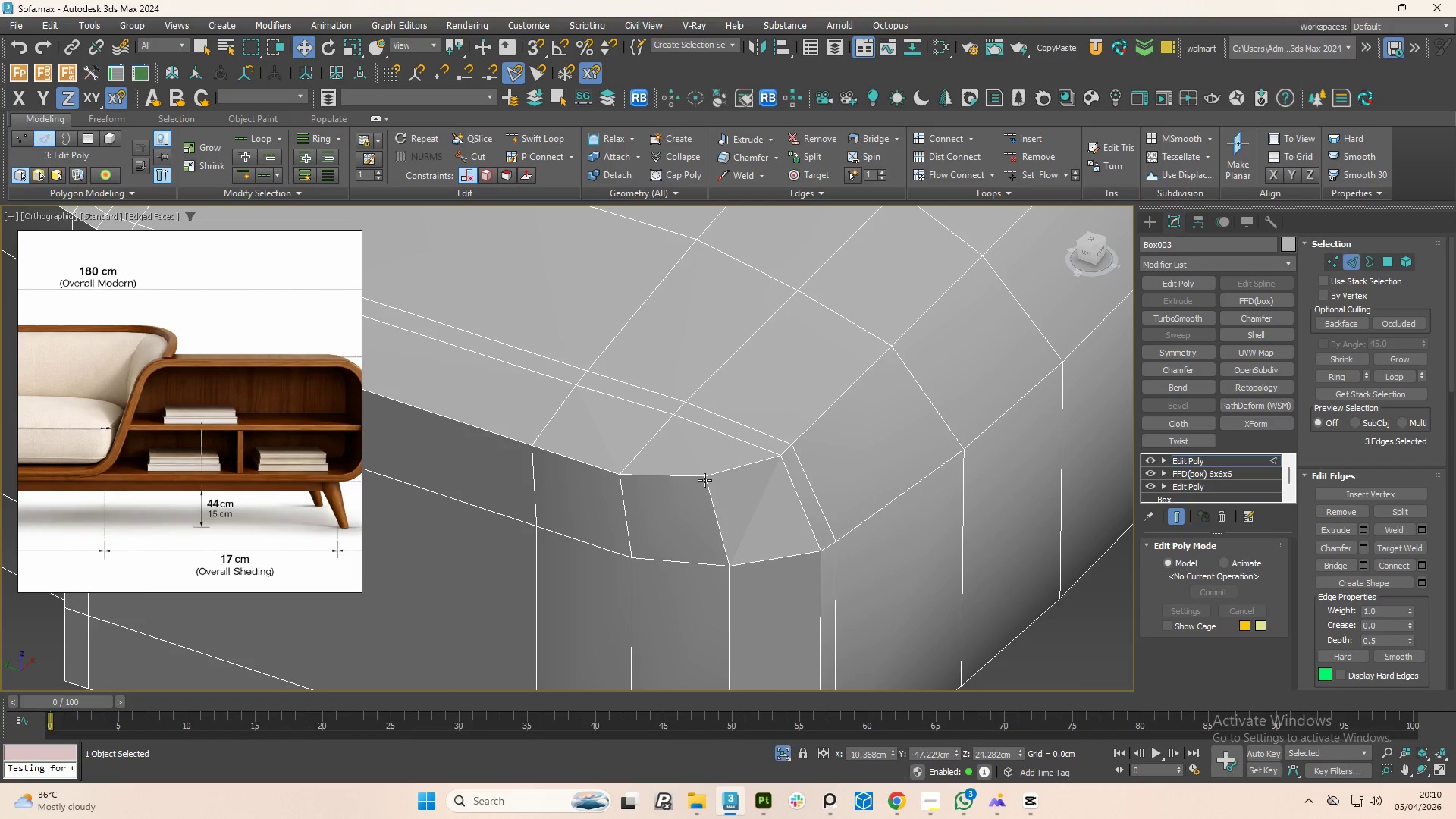 
hold_key(key=AltLeft, duration=0.84)
 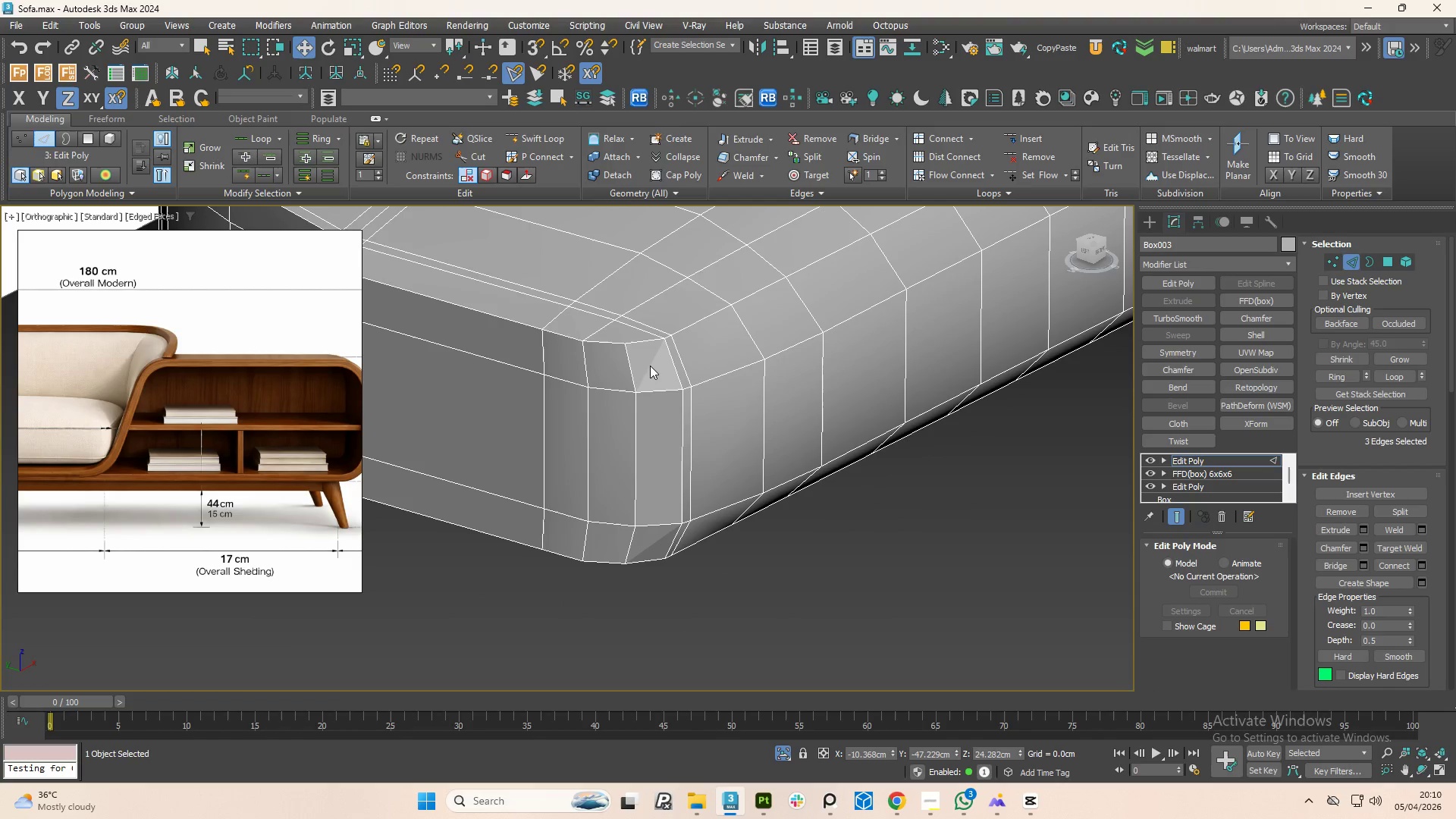 
scroll: coordinate [704, 480], scroll_direction: down, amount: 2.0
 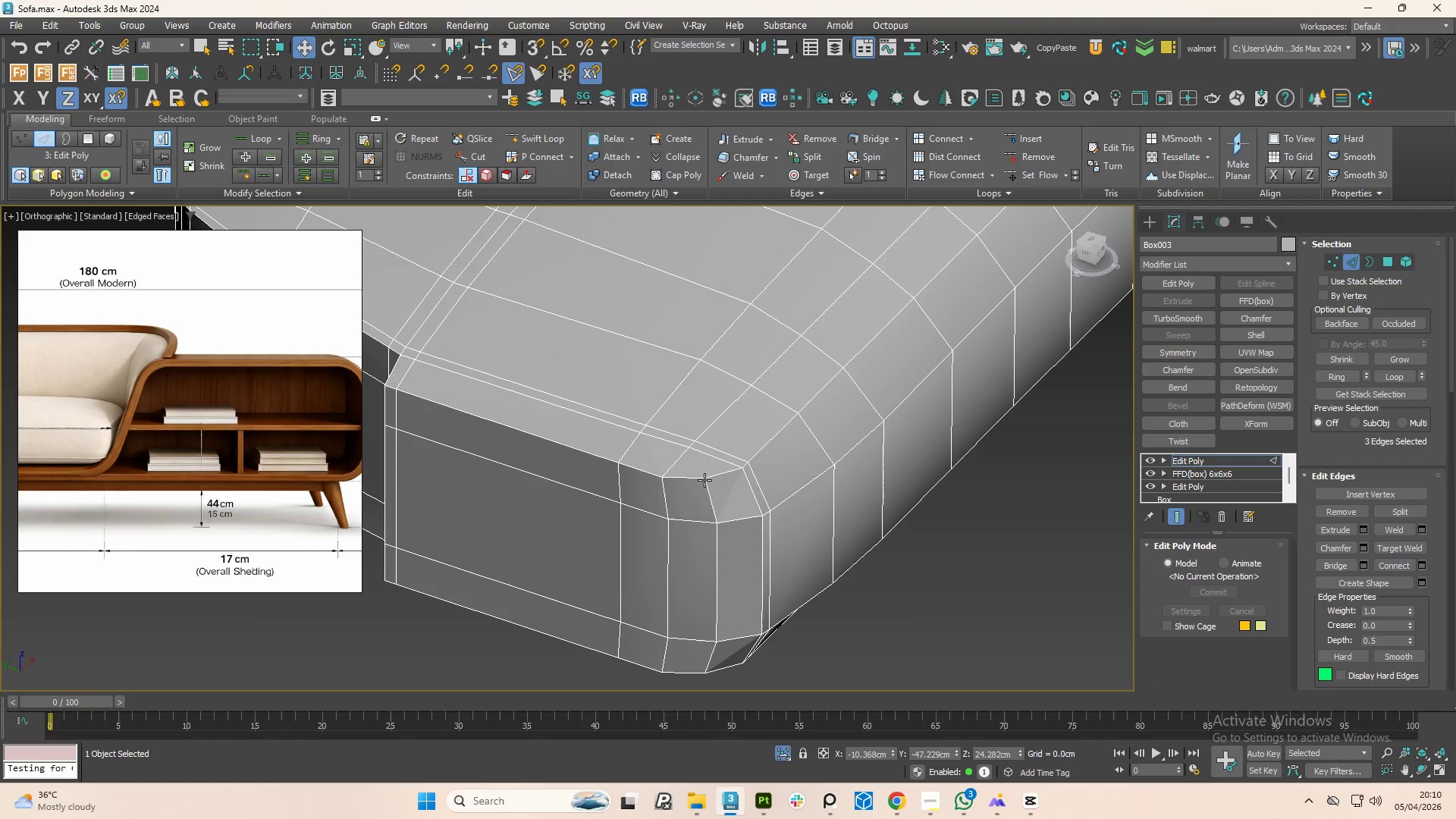 
hold_key(key=AltLeft, duration=5.2)
 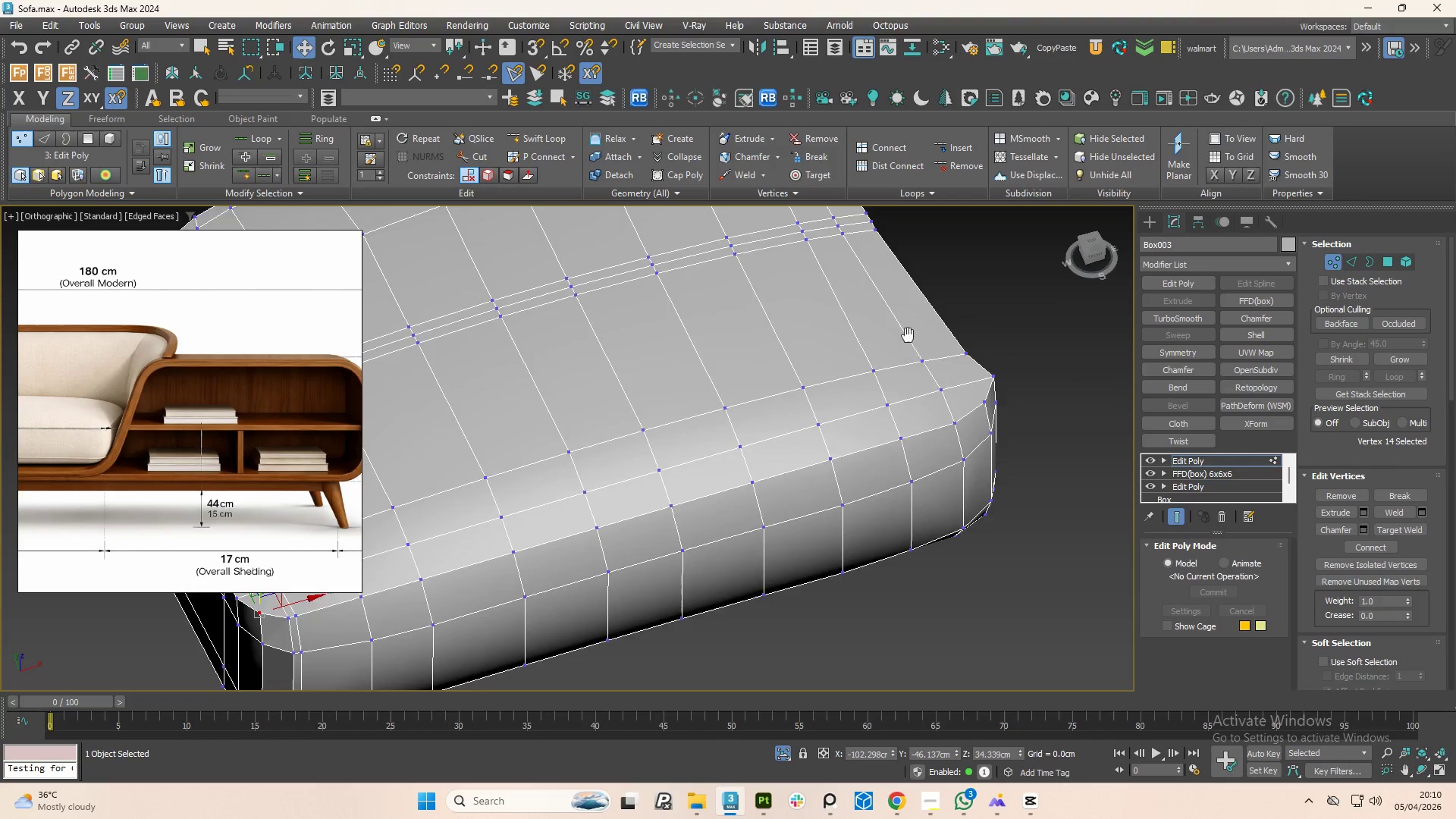 
key(1)
 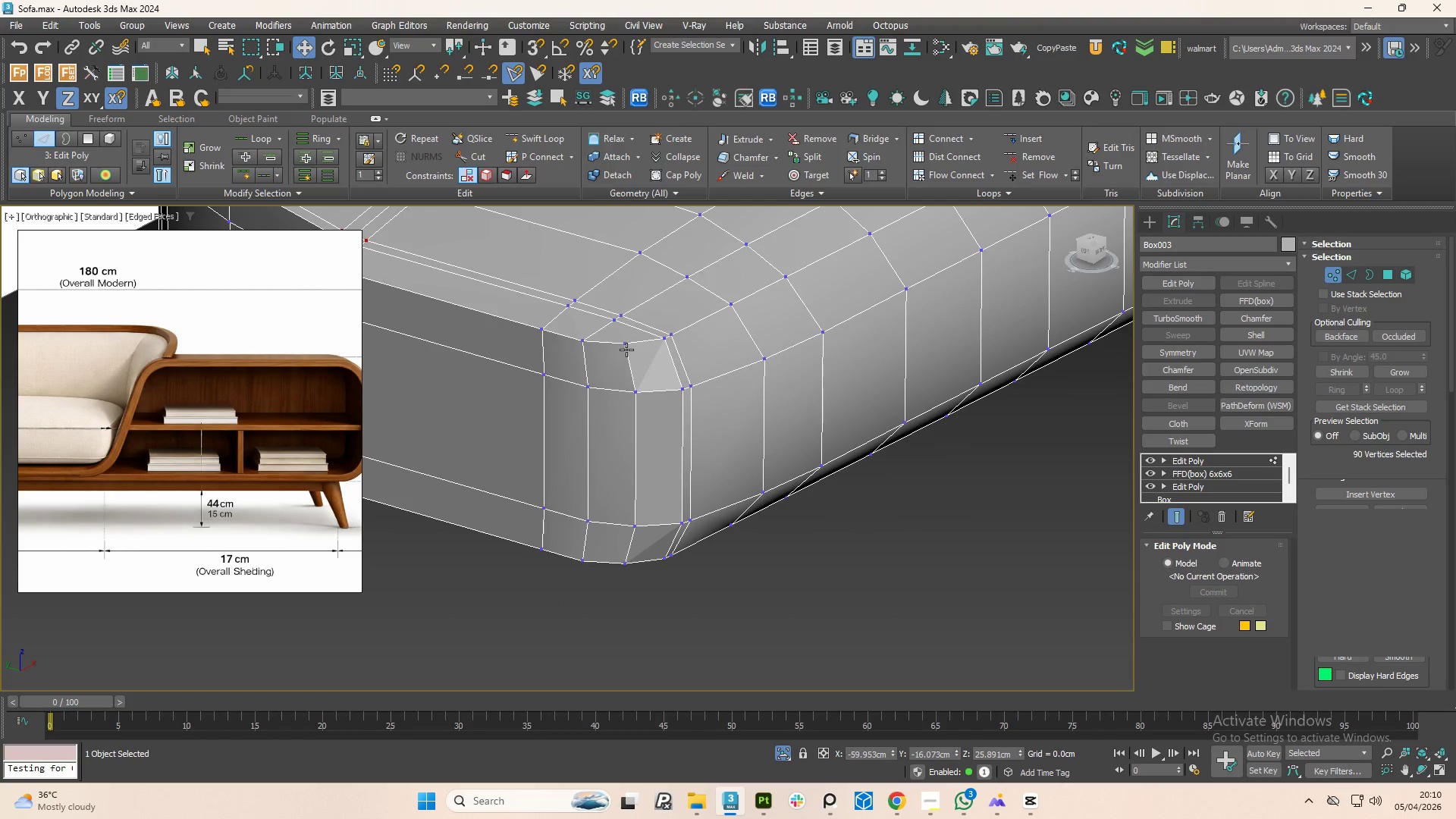 
left_click([626, 349])
 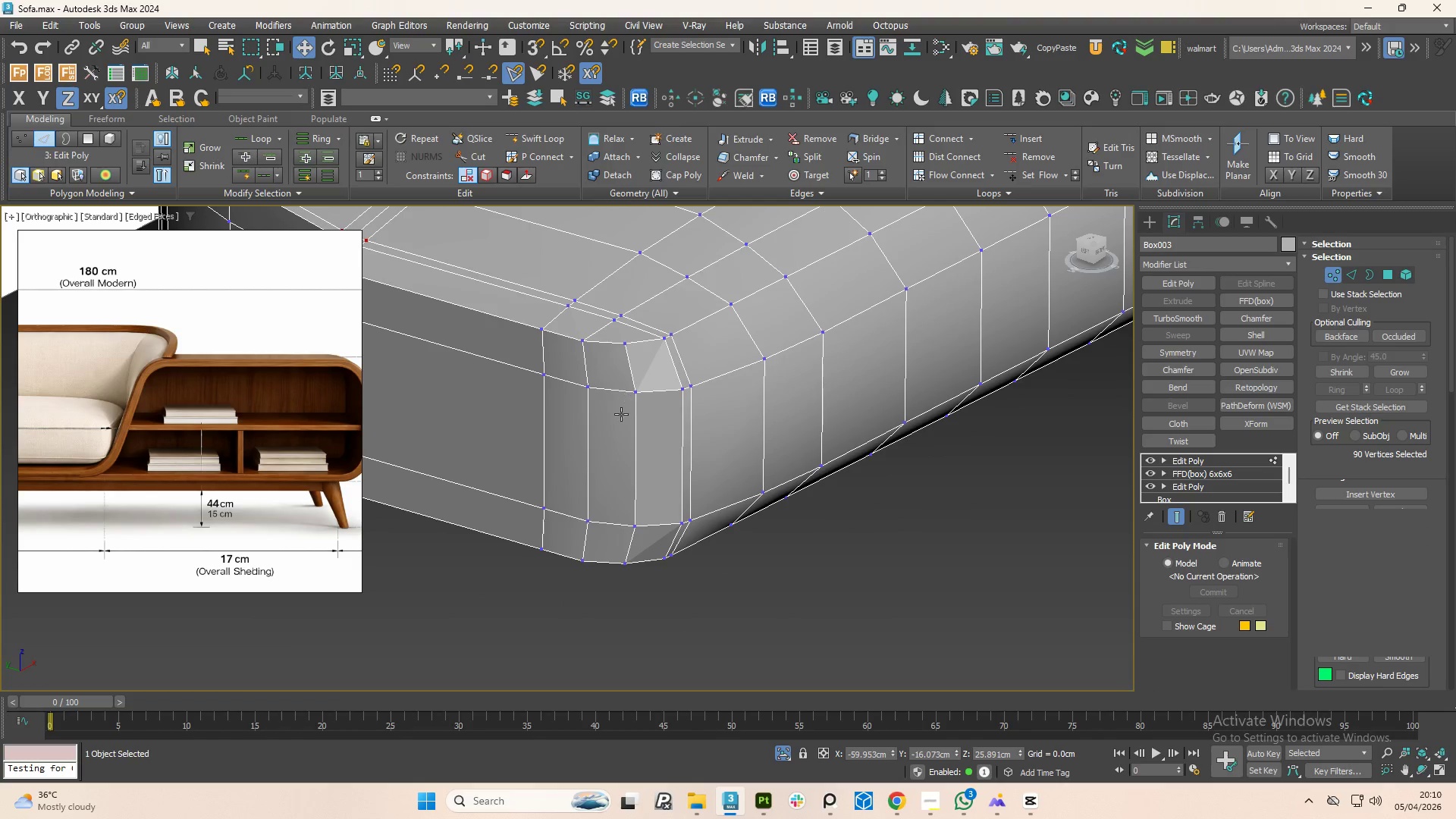 
scroll: coordinate [642, 435], scroll_direction: down, amount: 2.0
 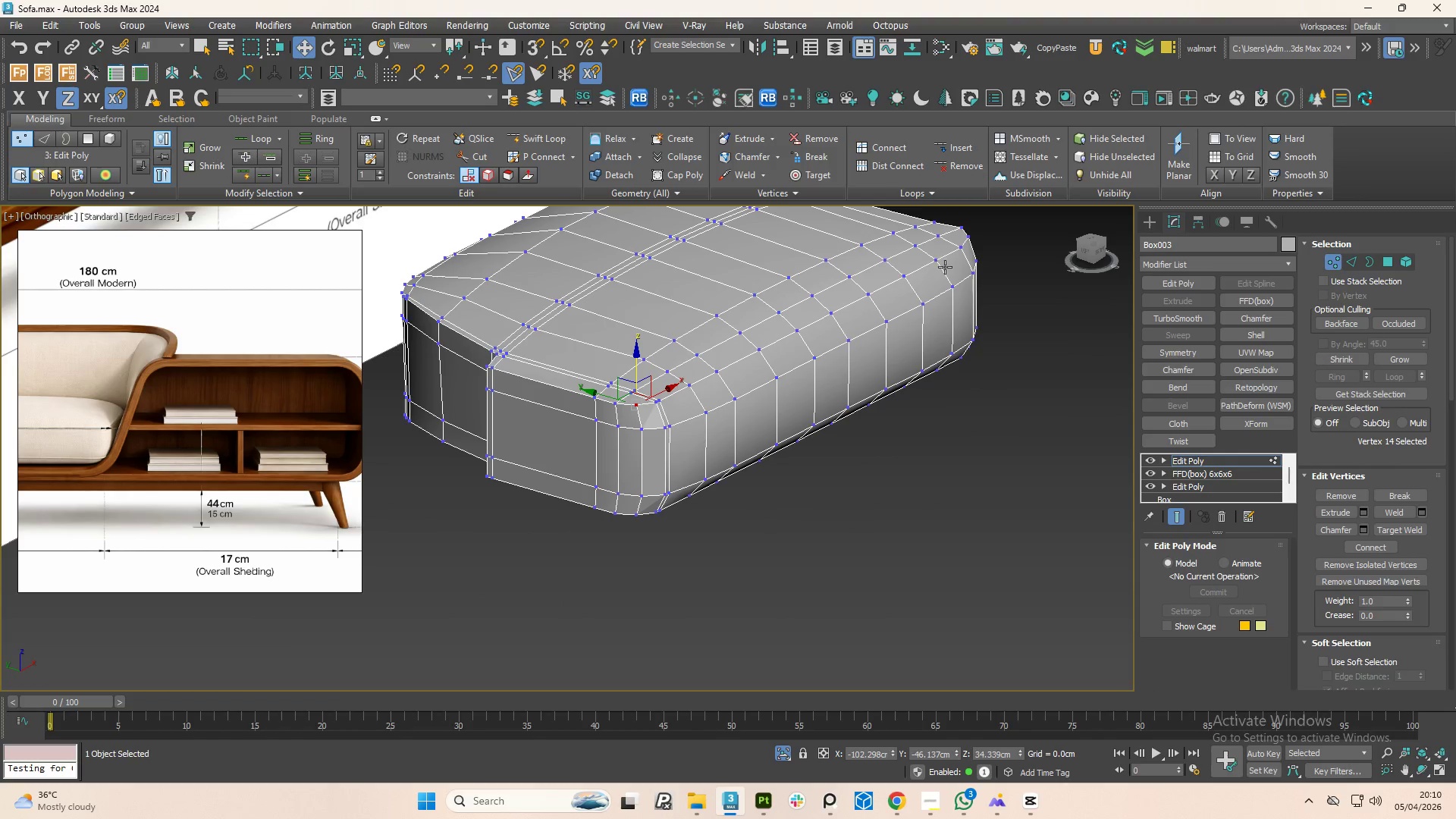 
scroll: coordinate [967, 254], scroll_direction: up, amount: 1.0
 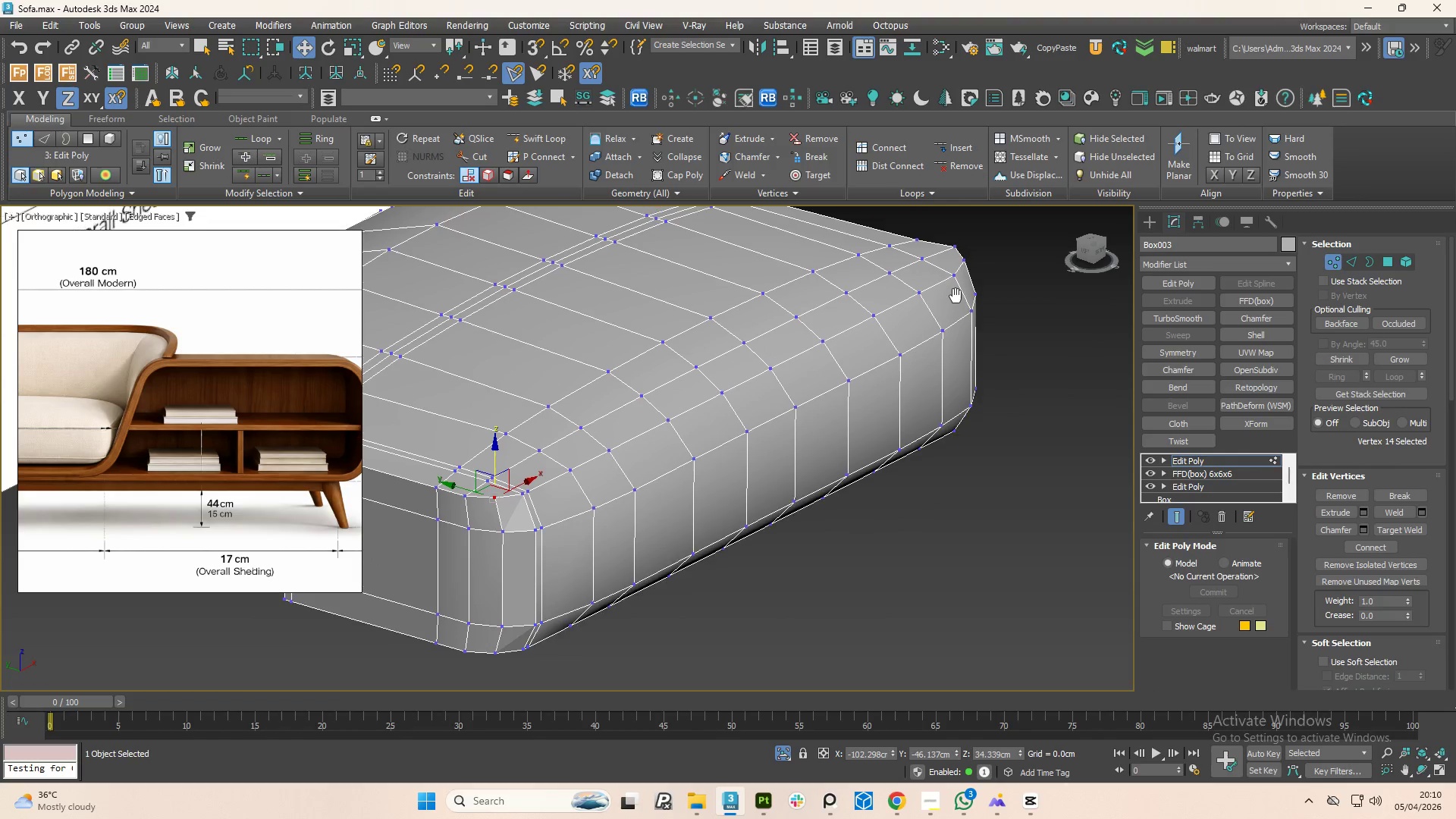 
hold_key(key=AltLeft, duration=0.98)
 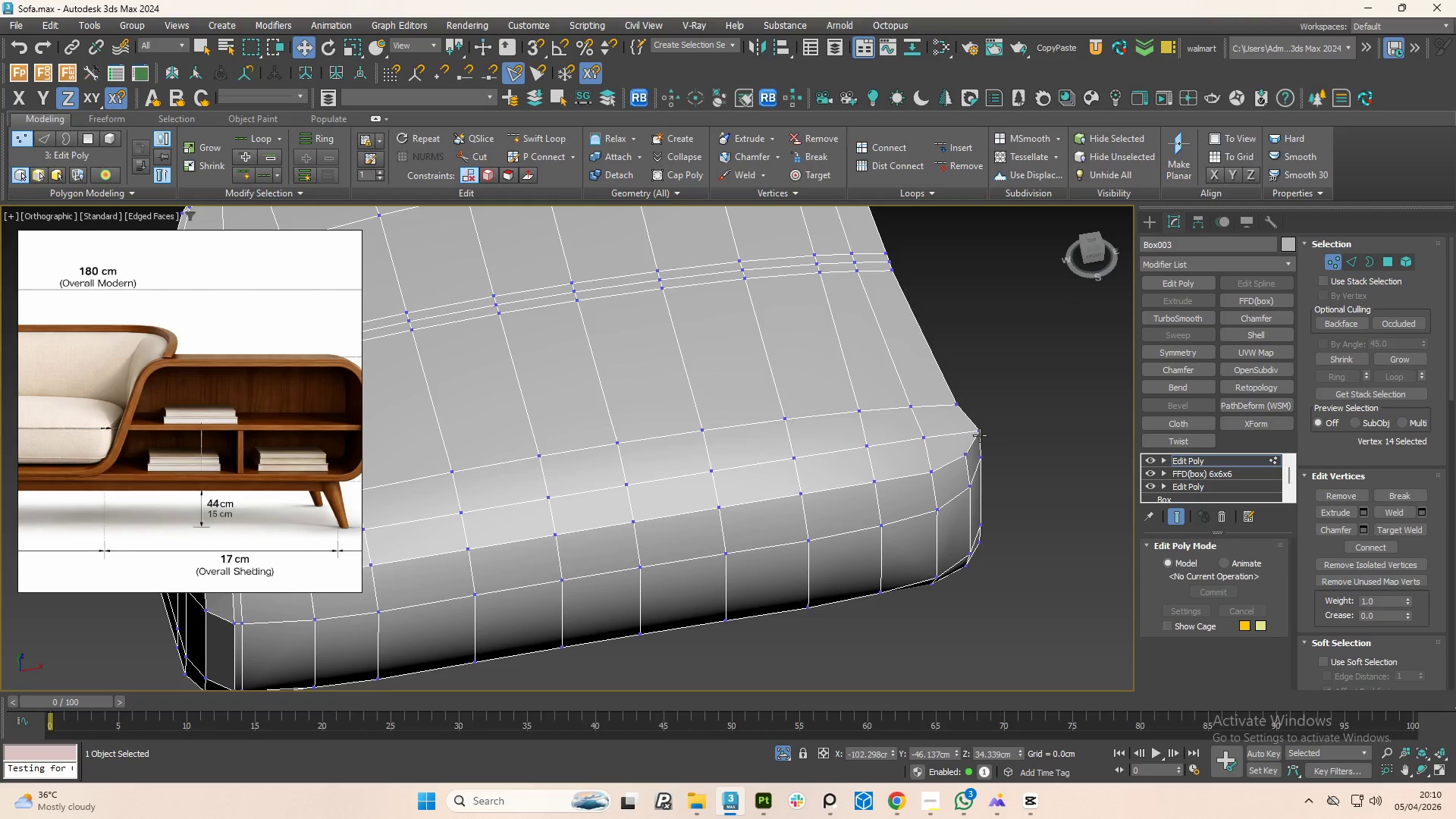 
hold_key(key=ControlLeft, duration=0.33)
left_click([980, 435])
 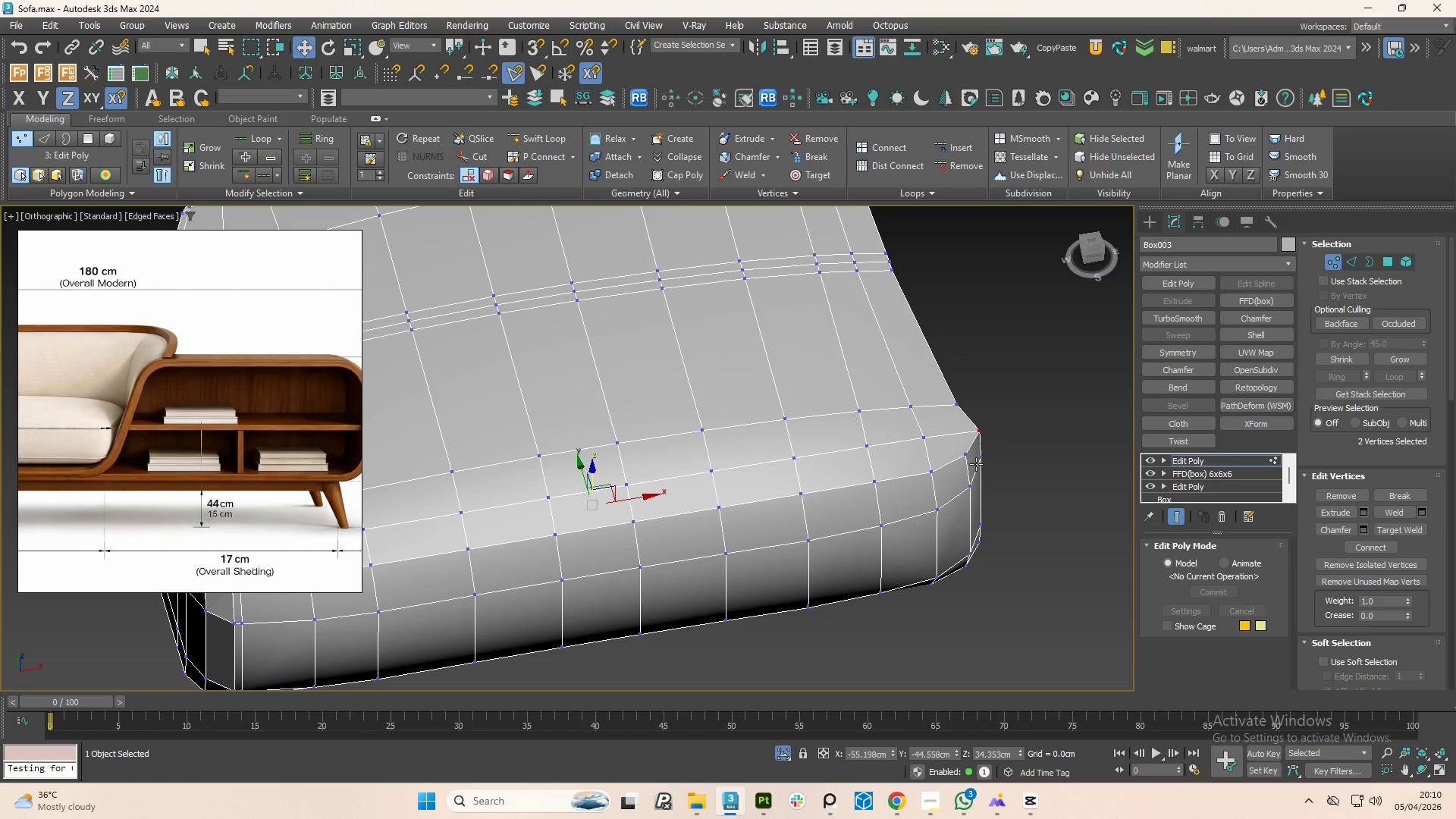 
hold_key(key=AltLeft, duration=1.36)
 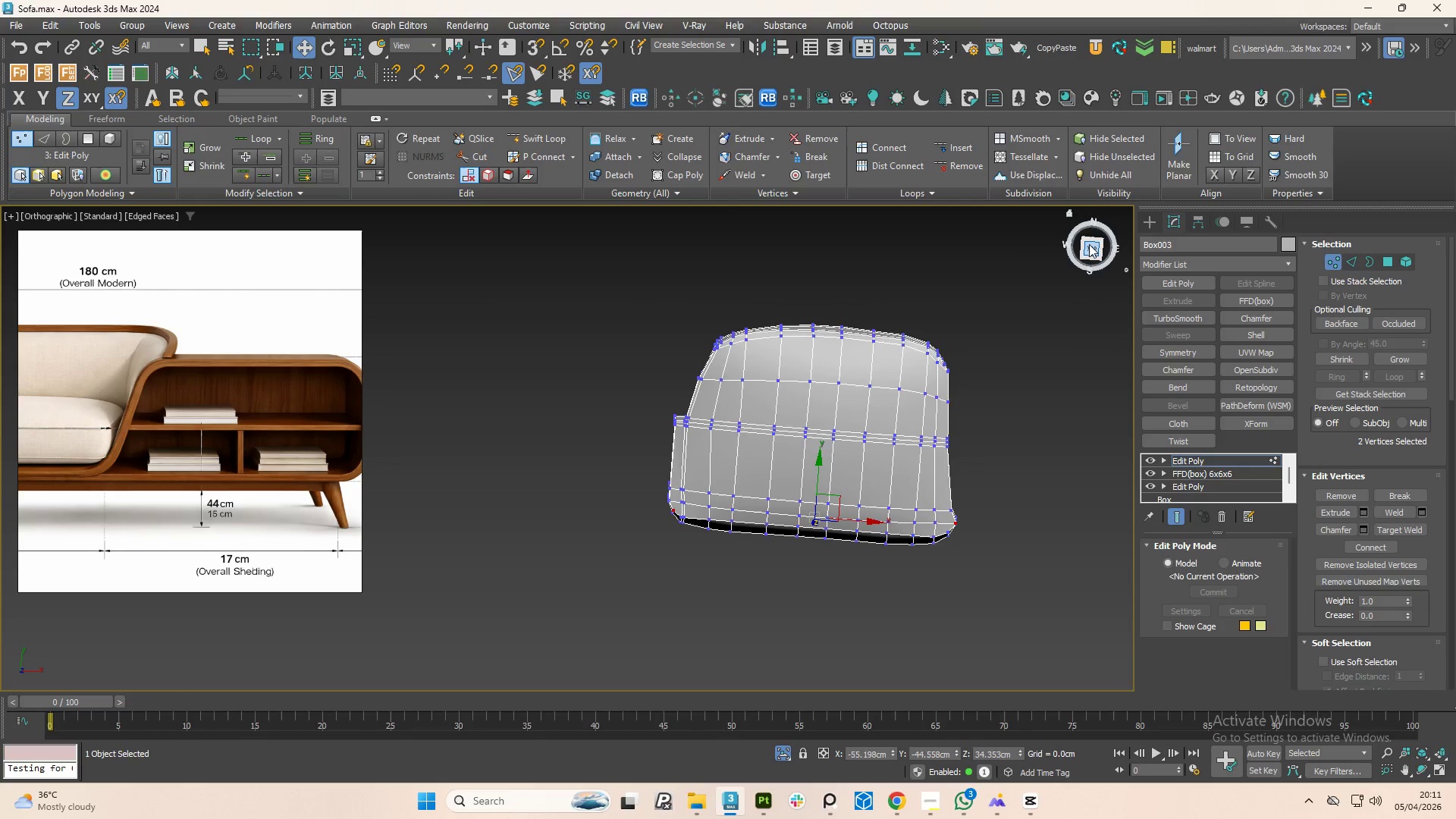 
scroll: coordinate [971, 466], scroll_direction: down, amount: 3.0
 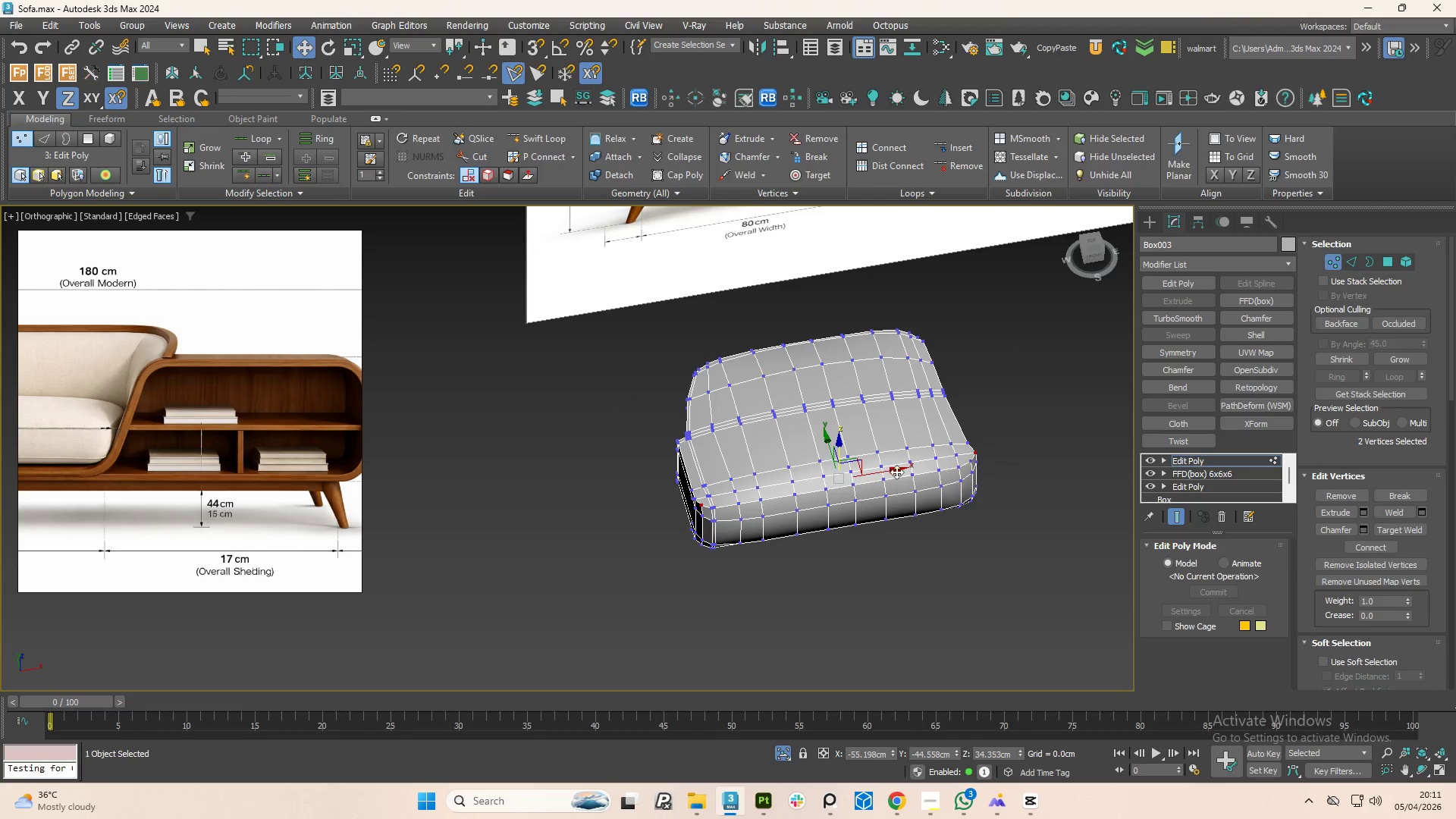 
left_click([1090, 246])
 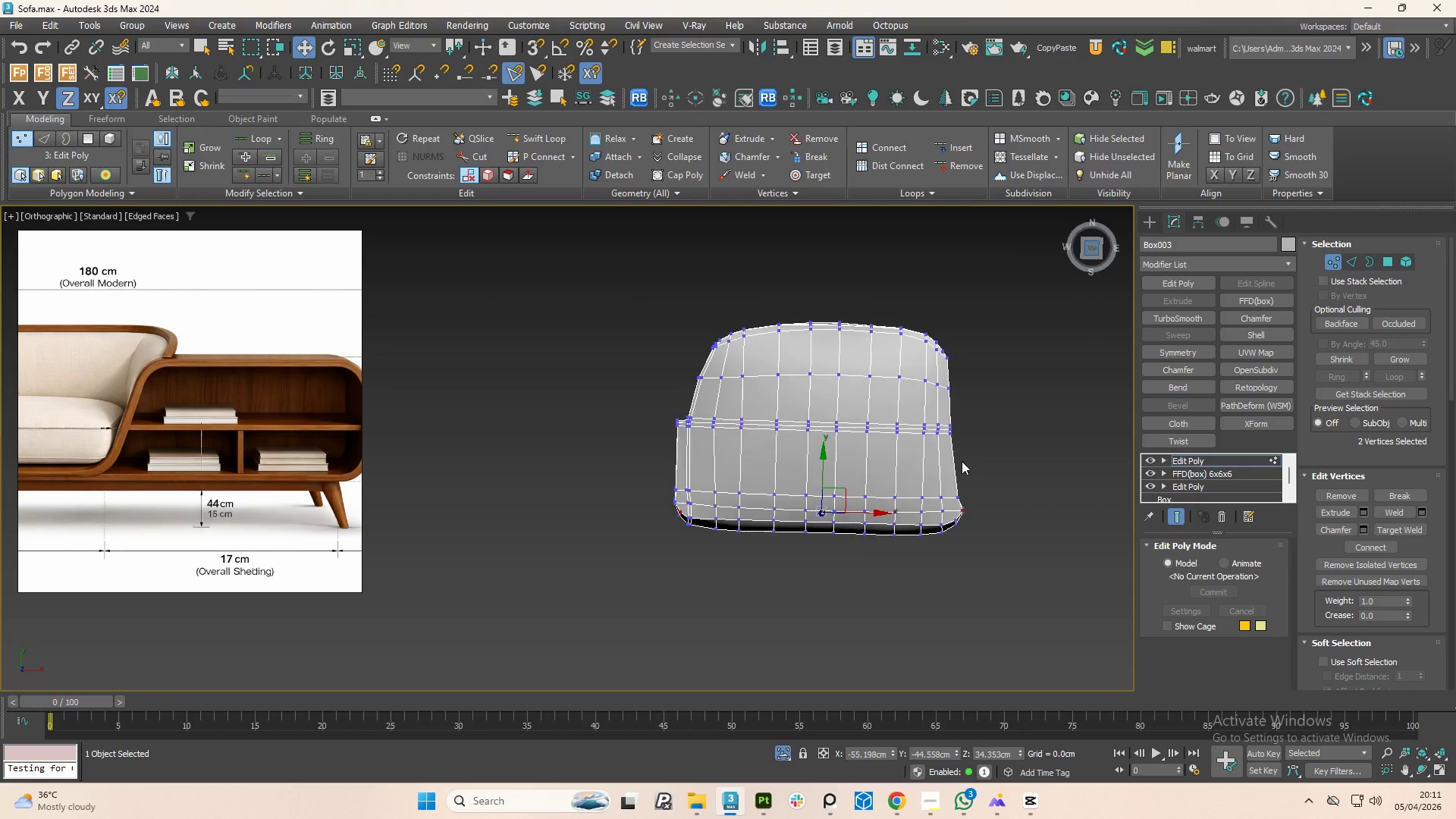 
scroll: coordinate [953, 493], scroll_direction: up, amount: 3.0
 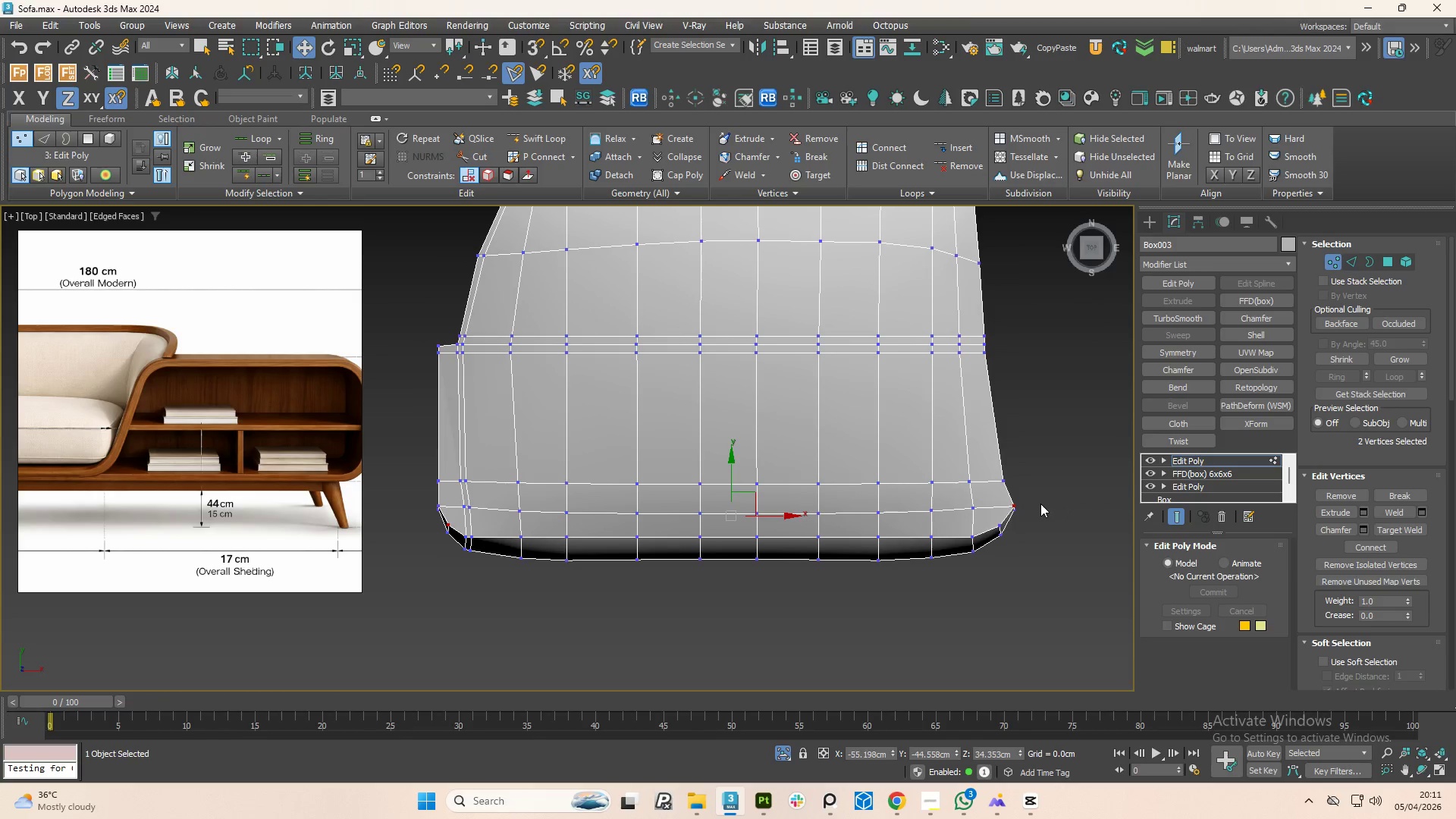 
left_click_drag(start_coordinate=[1050, 509], to_coordinate=[998, 501])
 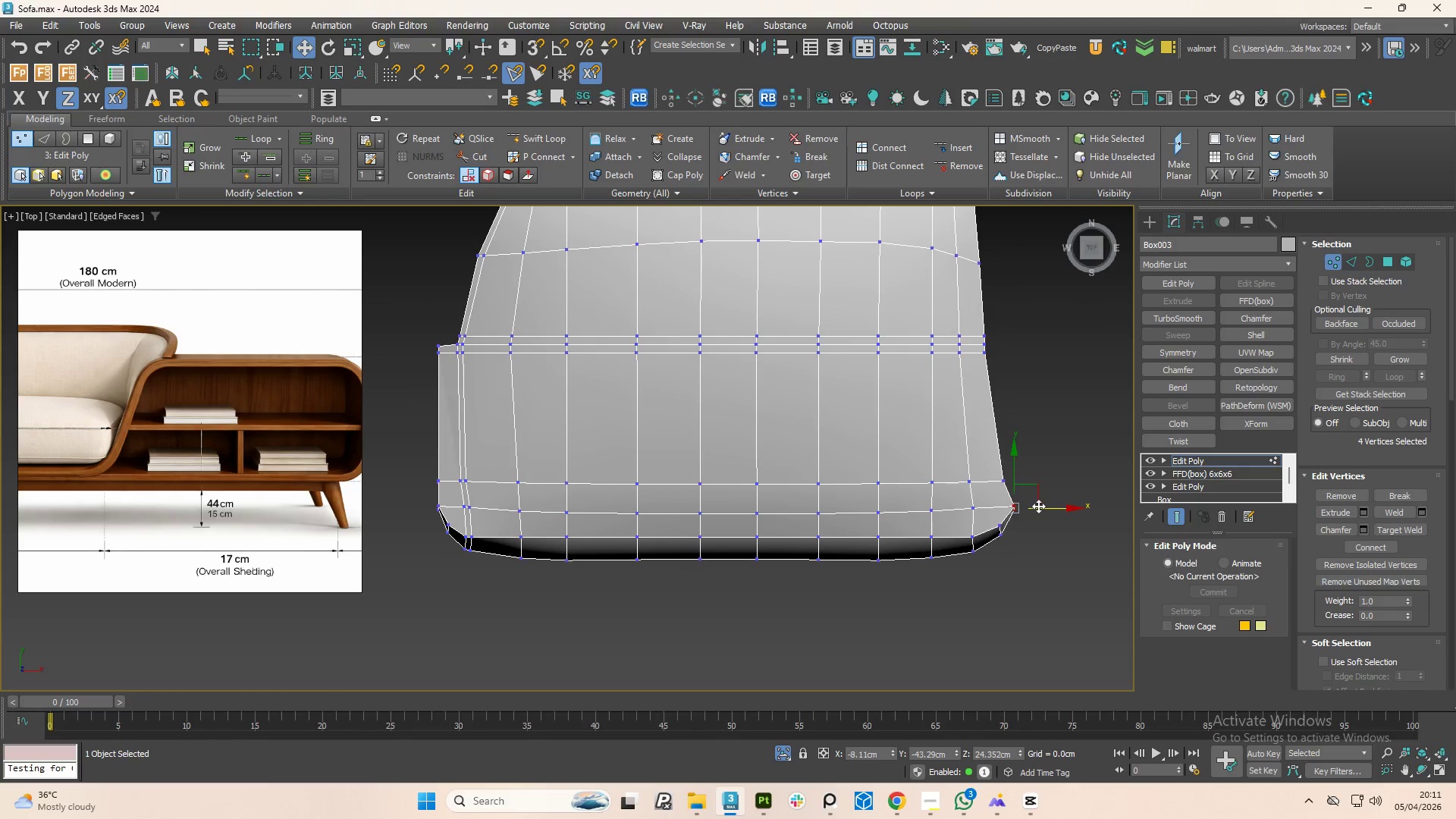 
left_click_drag(start_coordinate=[1038, 506], to_coordinate=[1032, 503])
 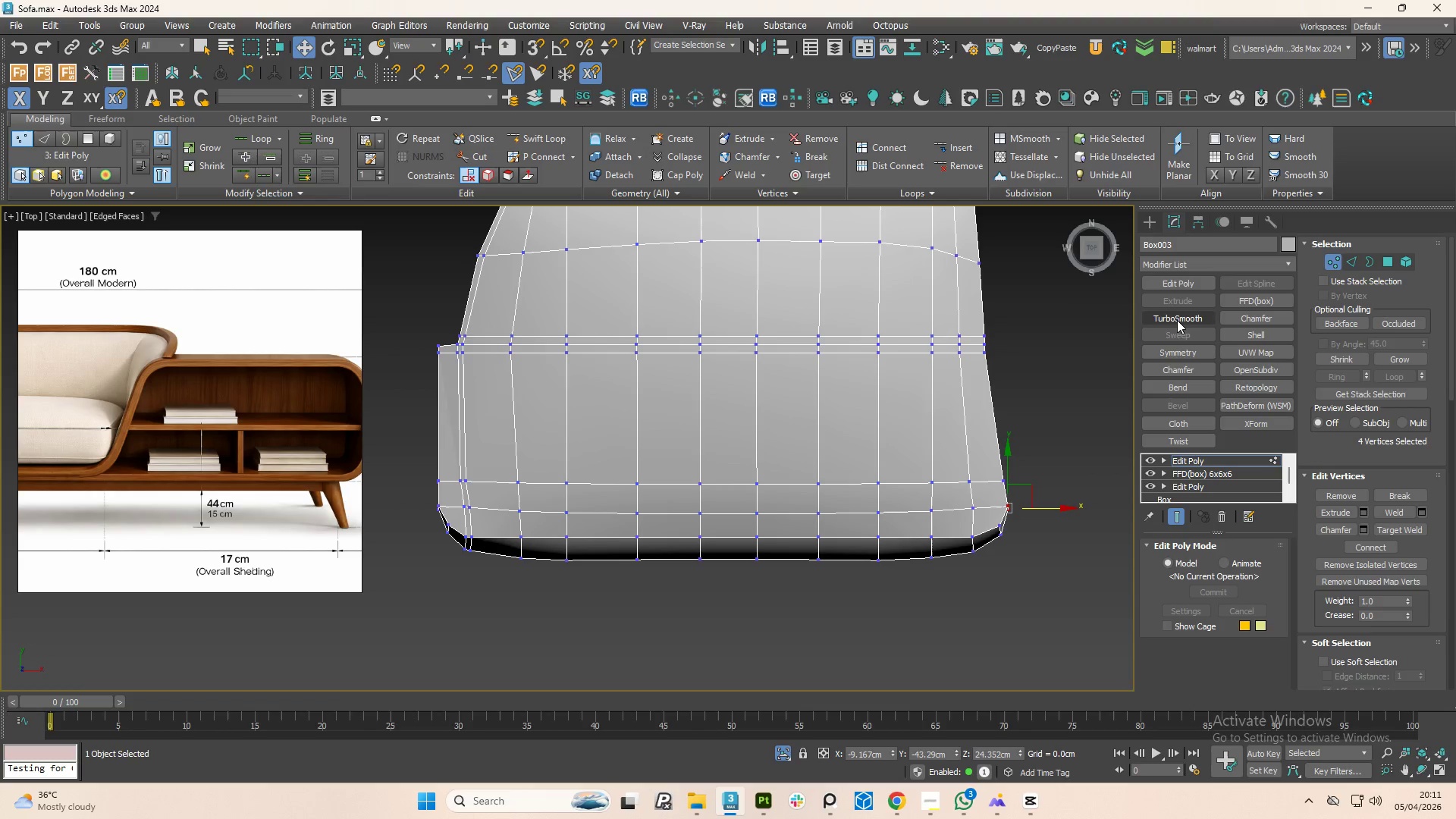 
left_click([1176, 315])
 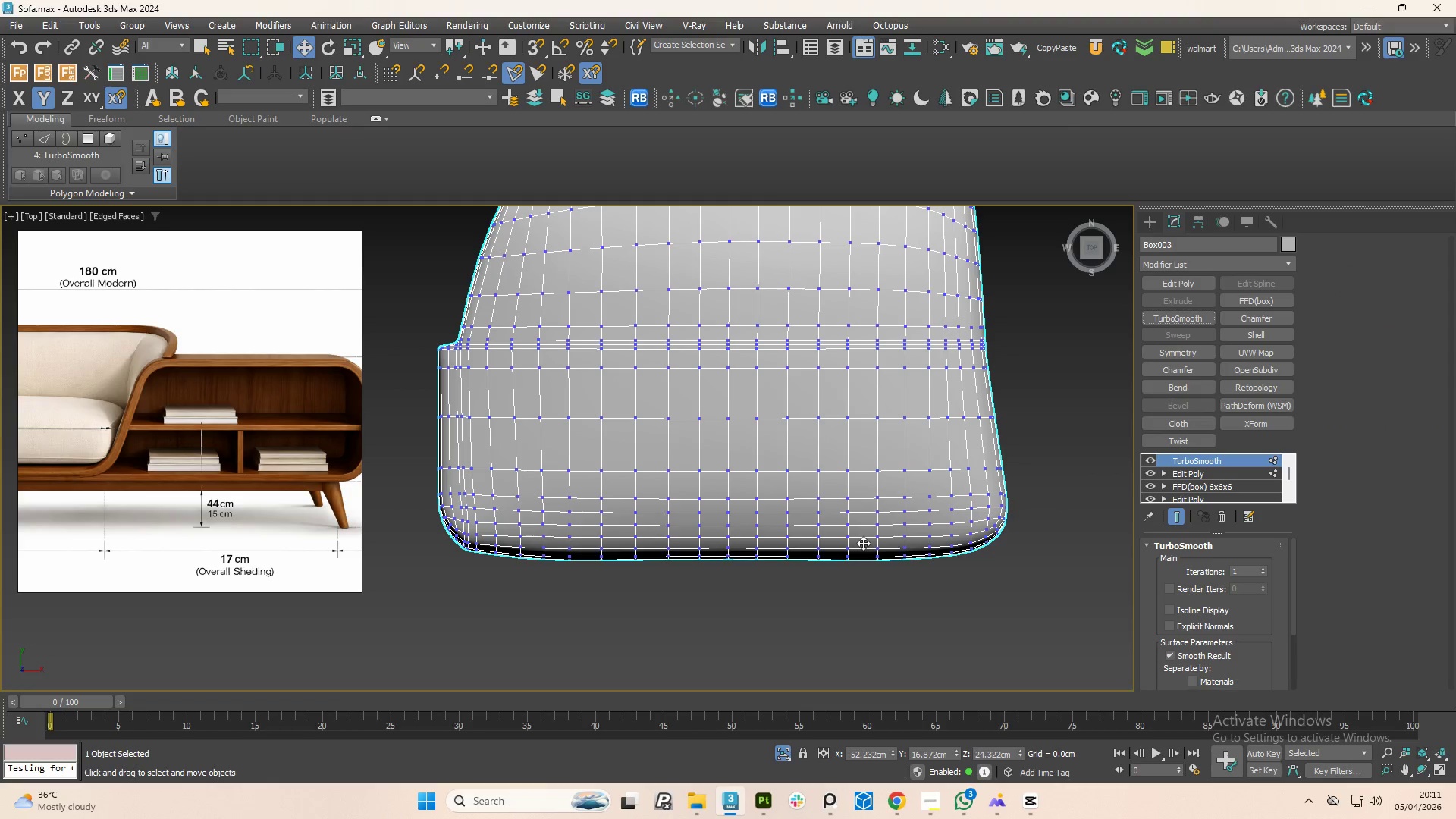 
hold_key(key=AltLeft, duration=0.95)
 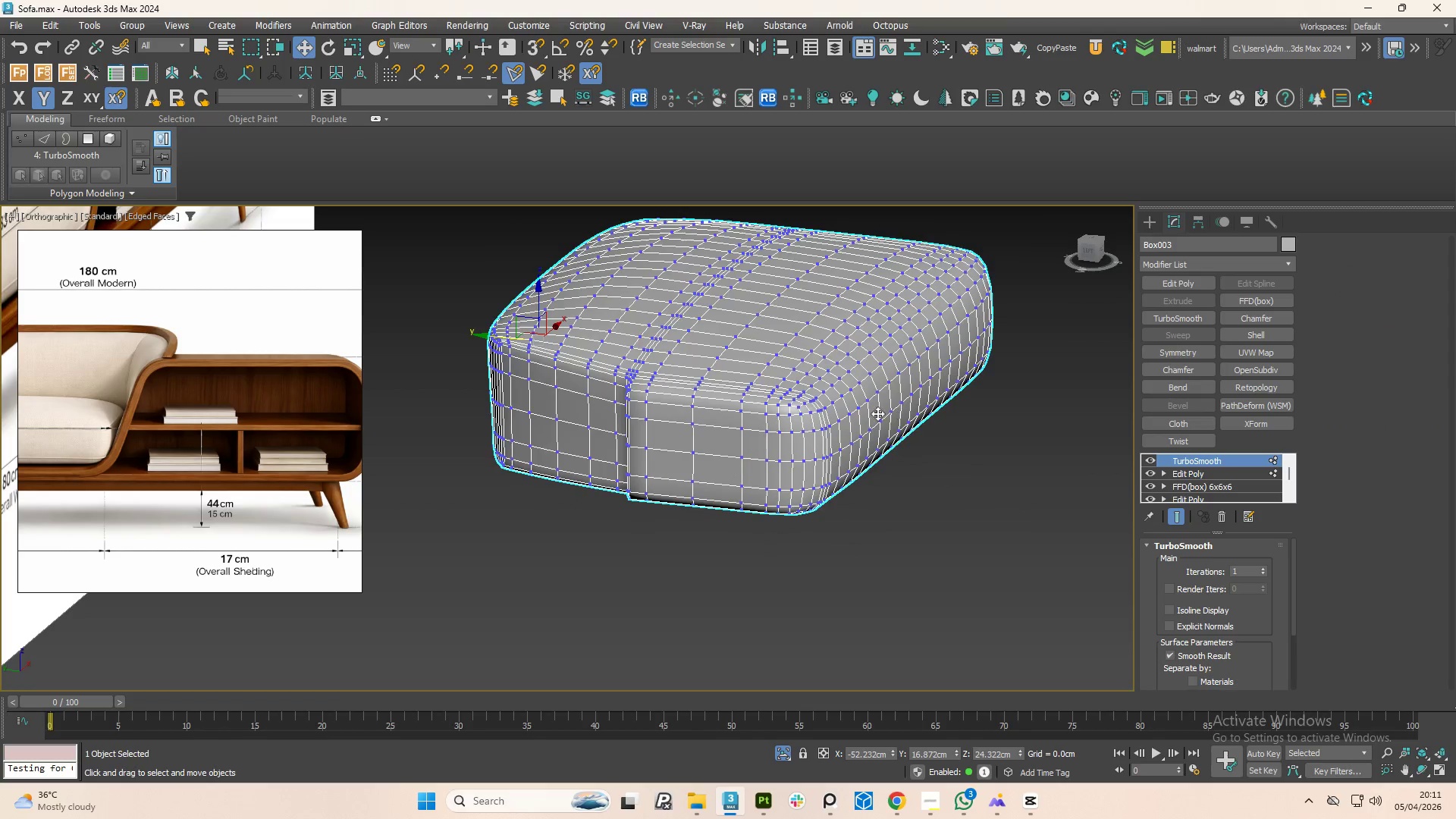 
scroll: coordinate [742, 397], scroll_direction: up, amount: 4.0
 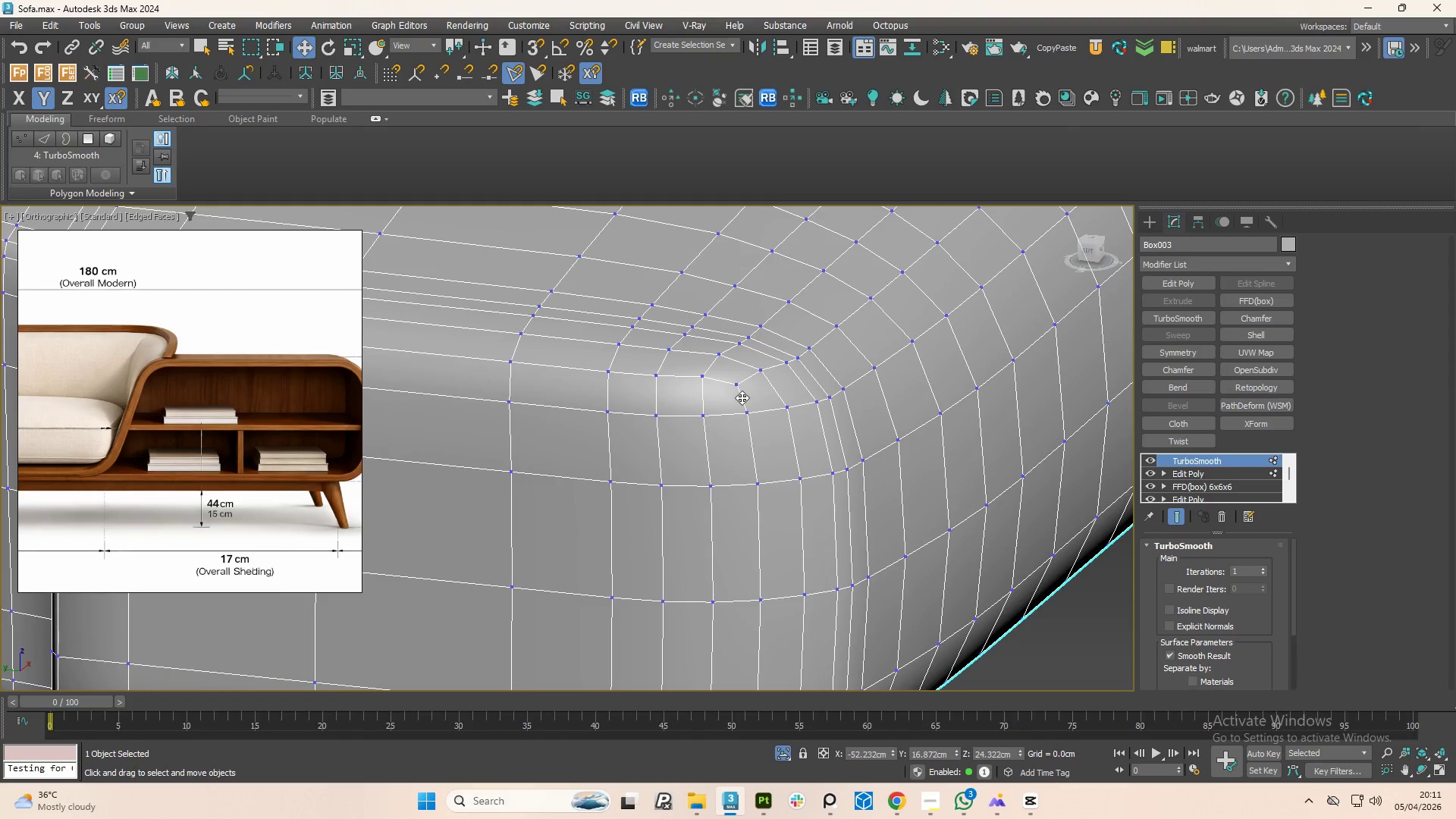 
key(F5)
 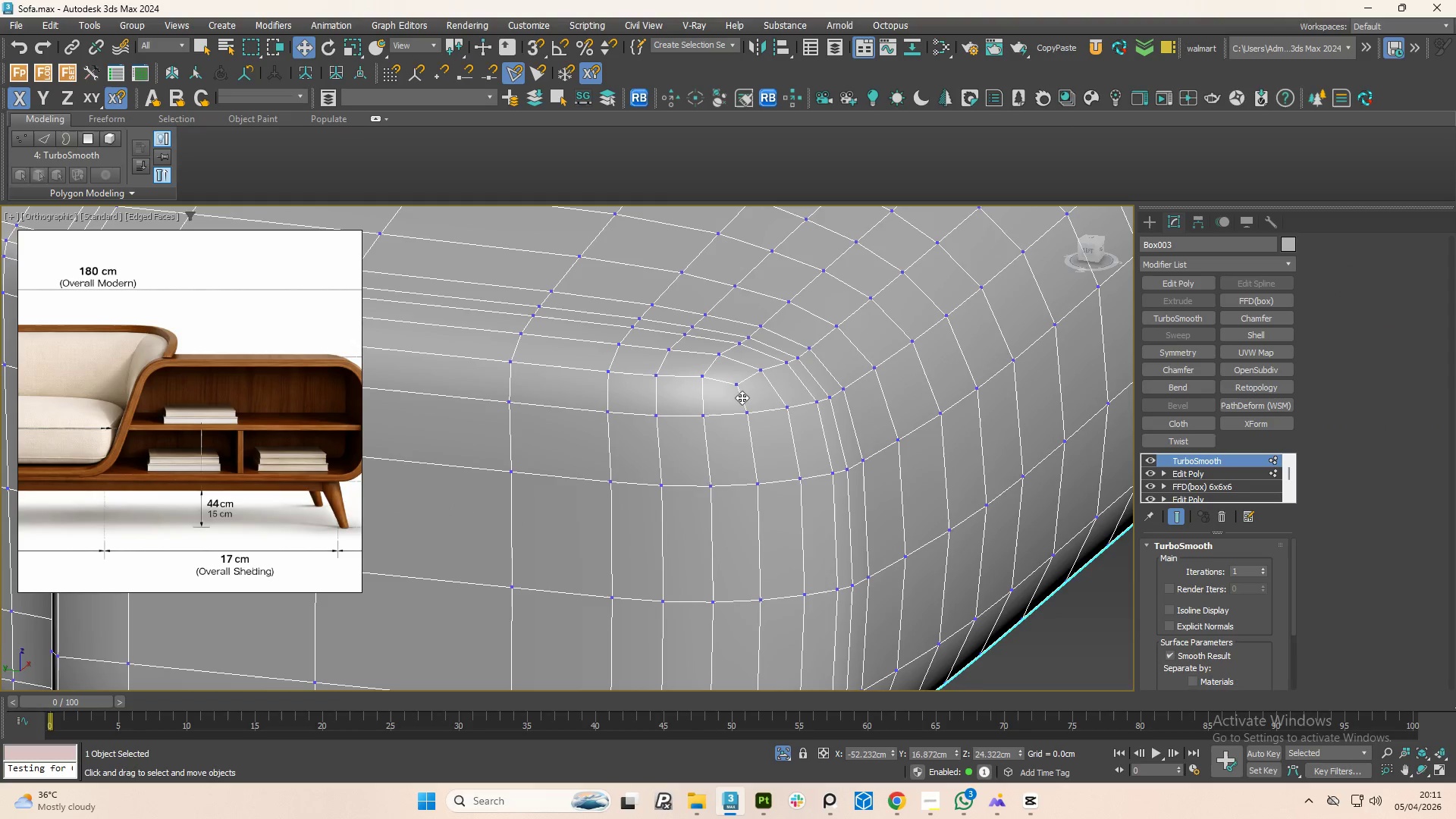 
key(F4)
 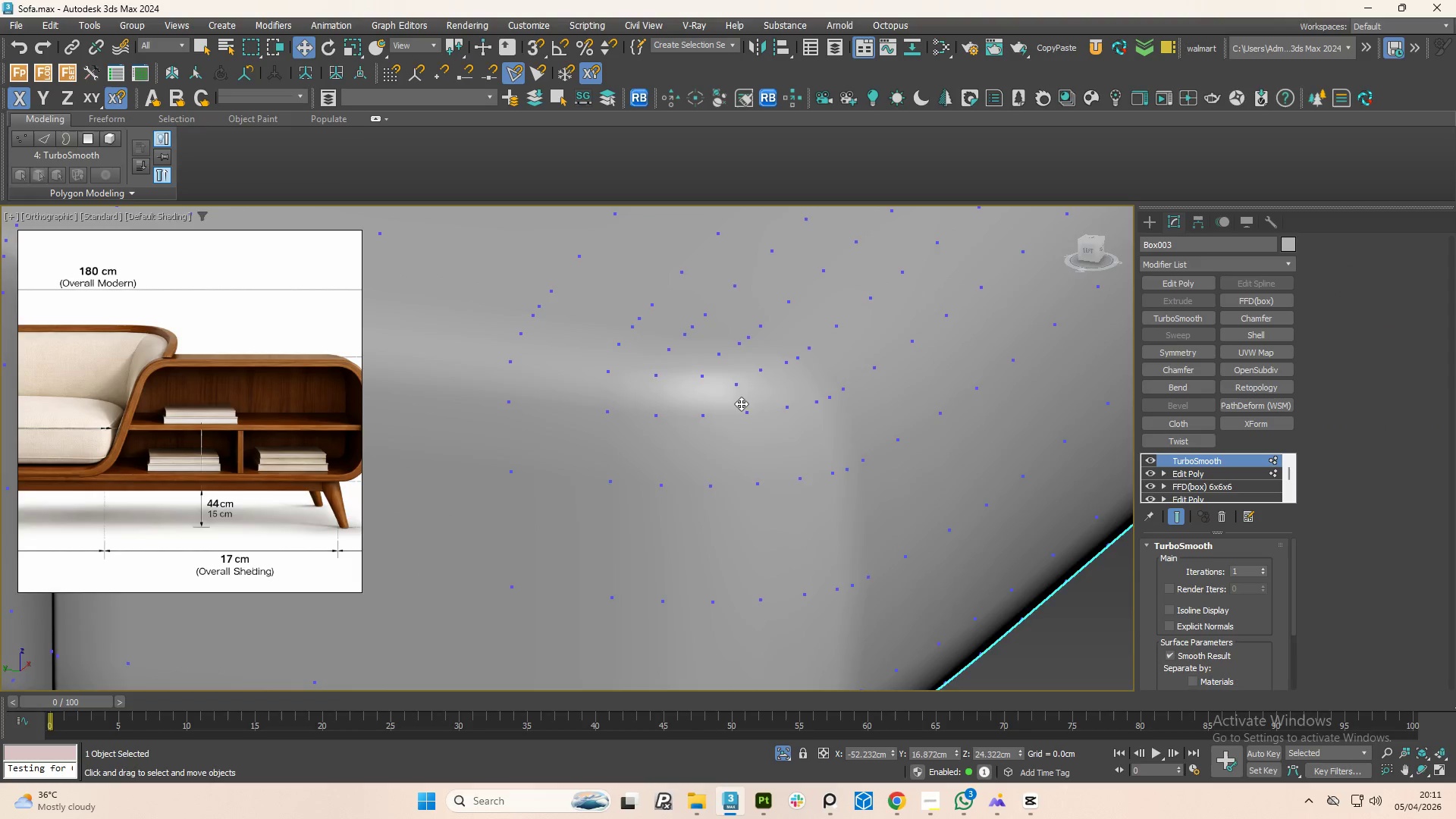 
scroll: coordinate [748, 436], scroll_direction: down, amount: 4.0
 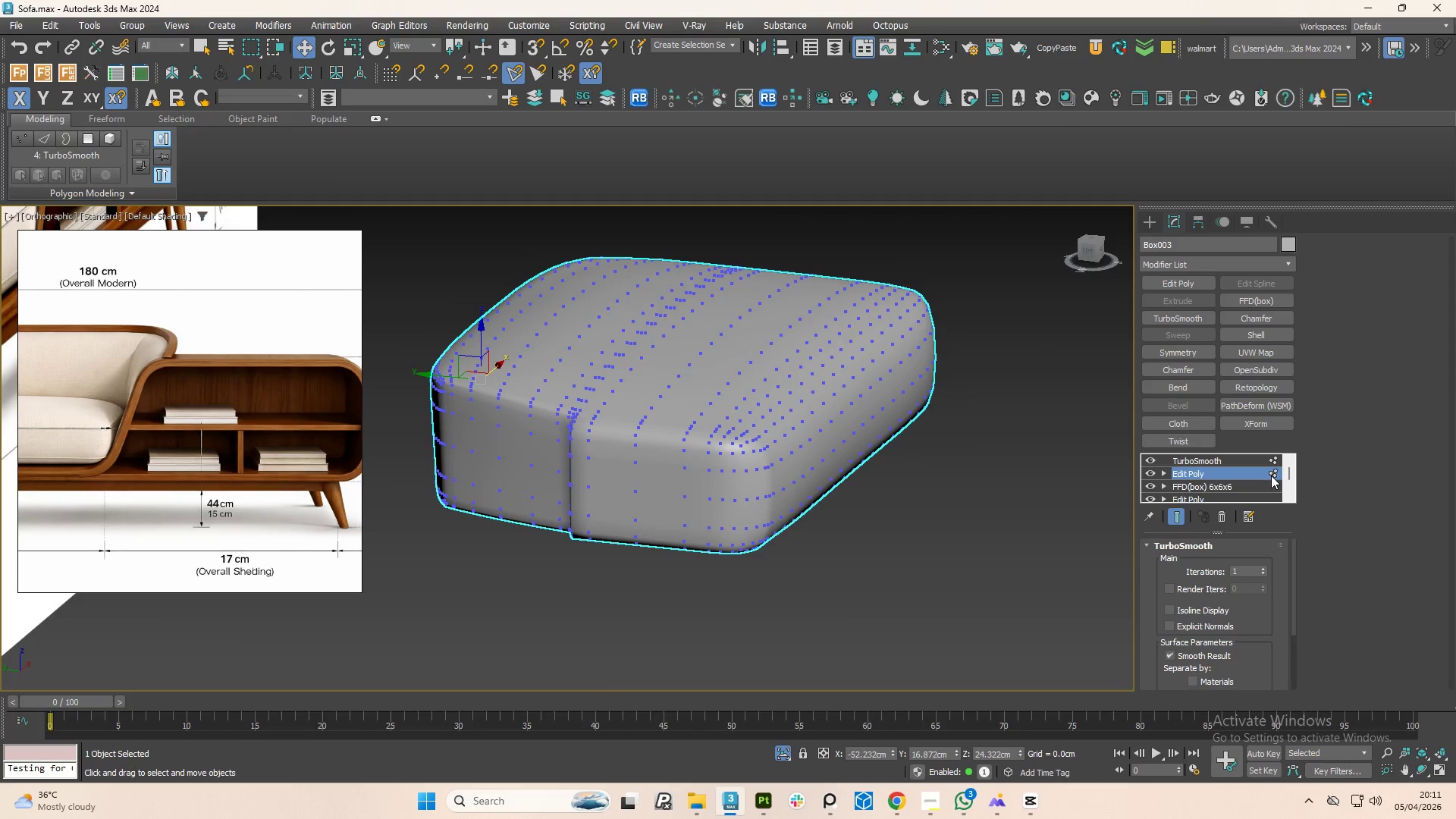 
left_click([1272, 472])
 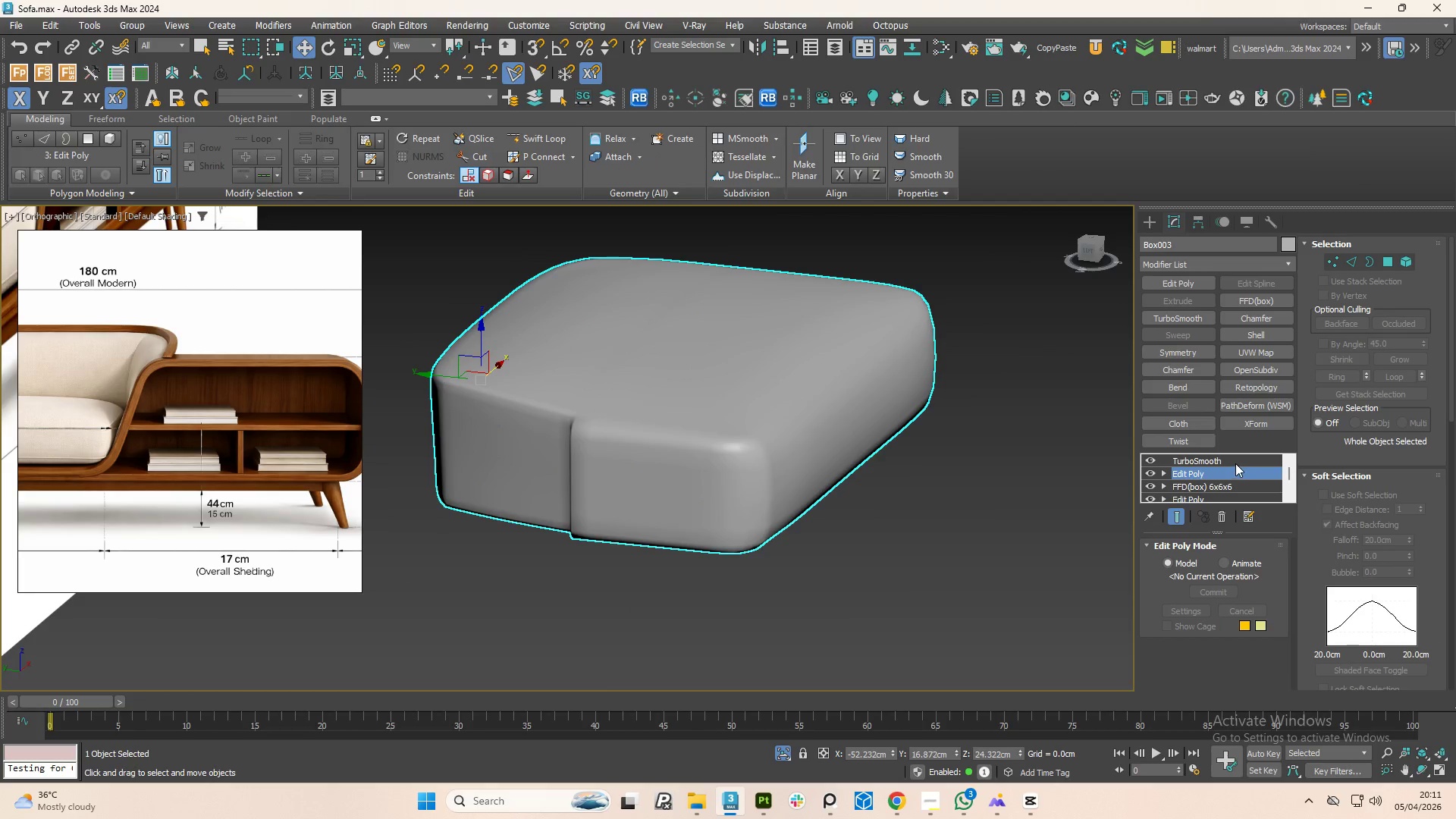 
left_click([1235, 463])
 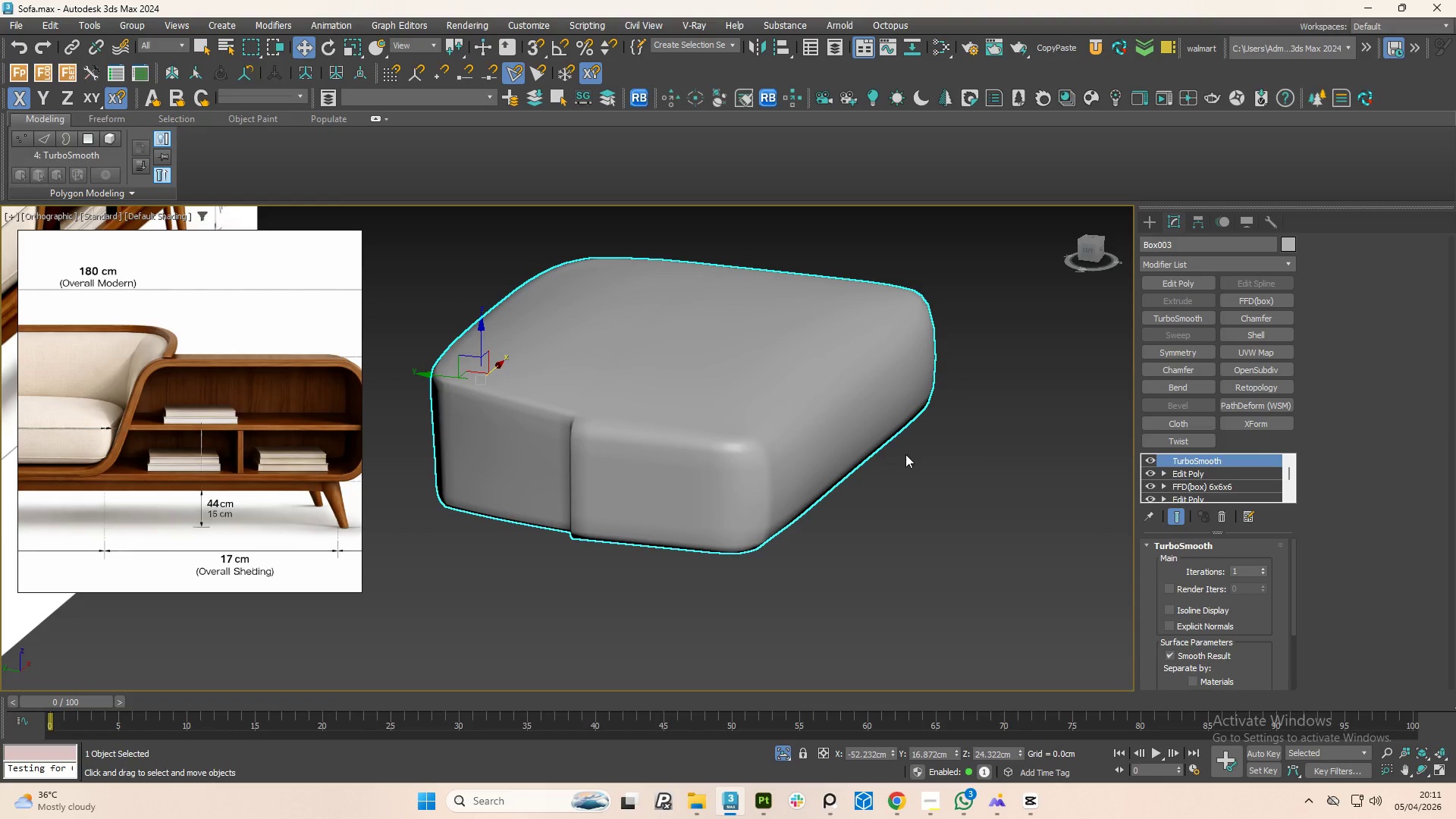 
hold_key(key=Space, duration=0.69)
 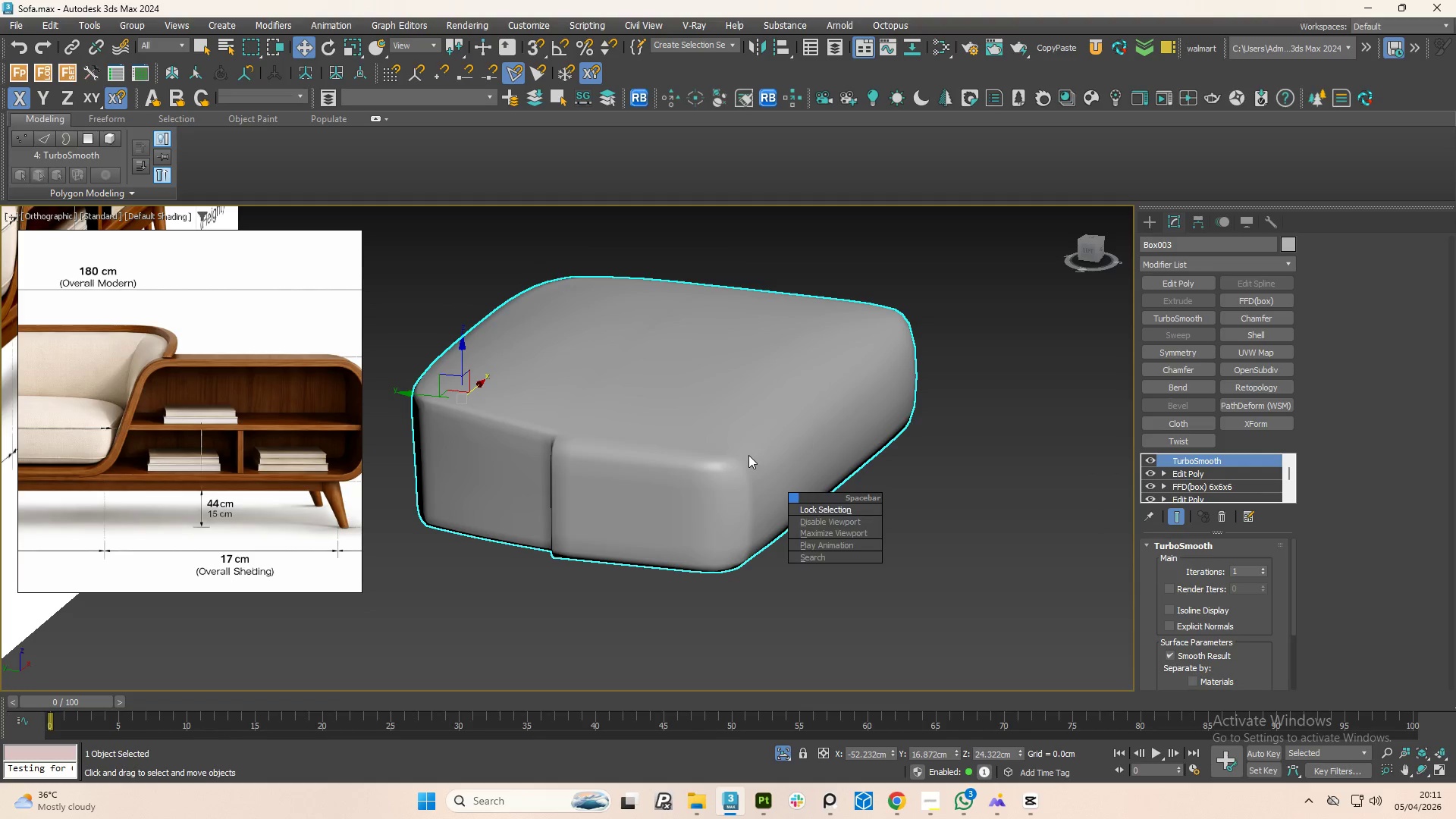 
right_click([748, 455])
 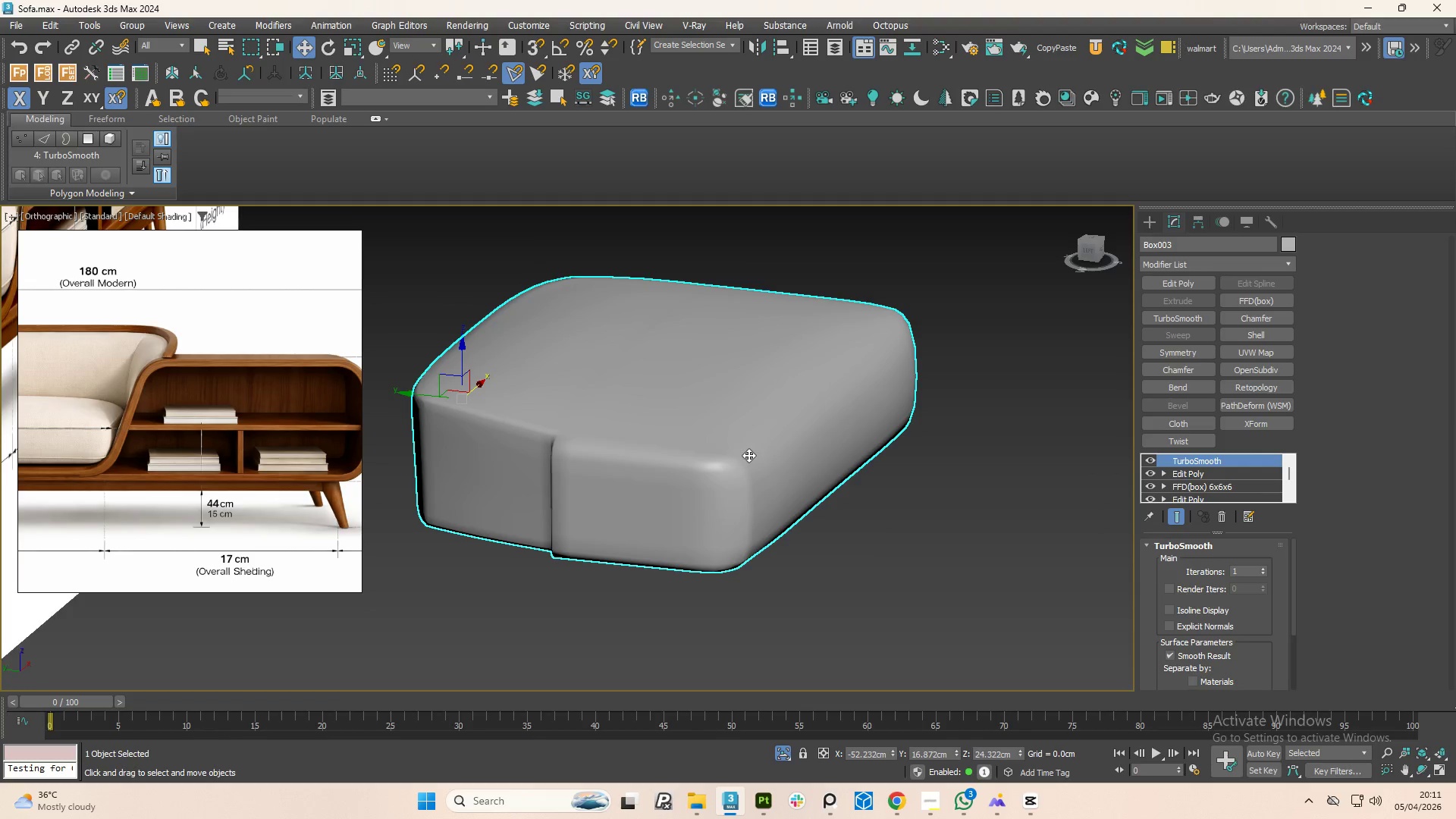 
hold_key(key=AltLeft, duration=1.5)
 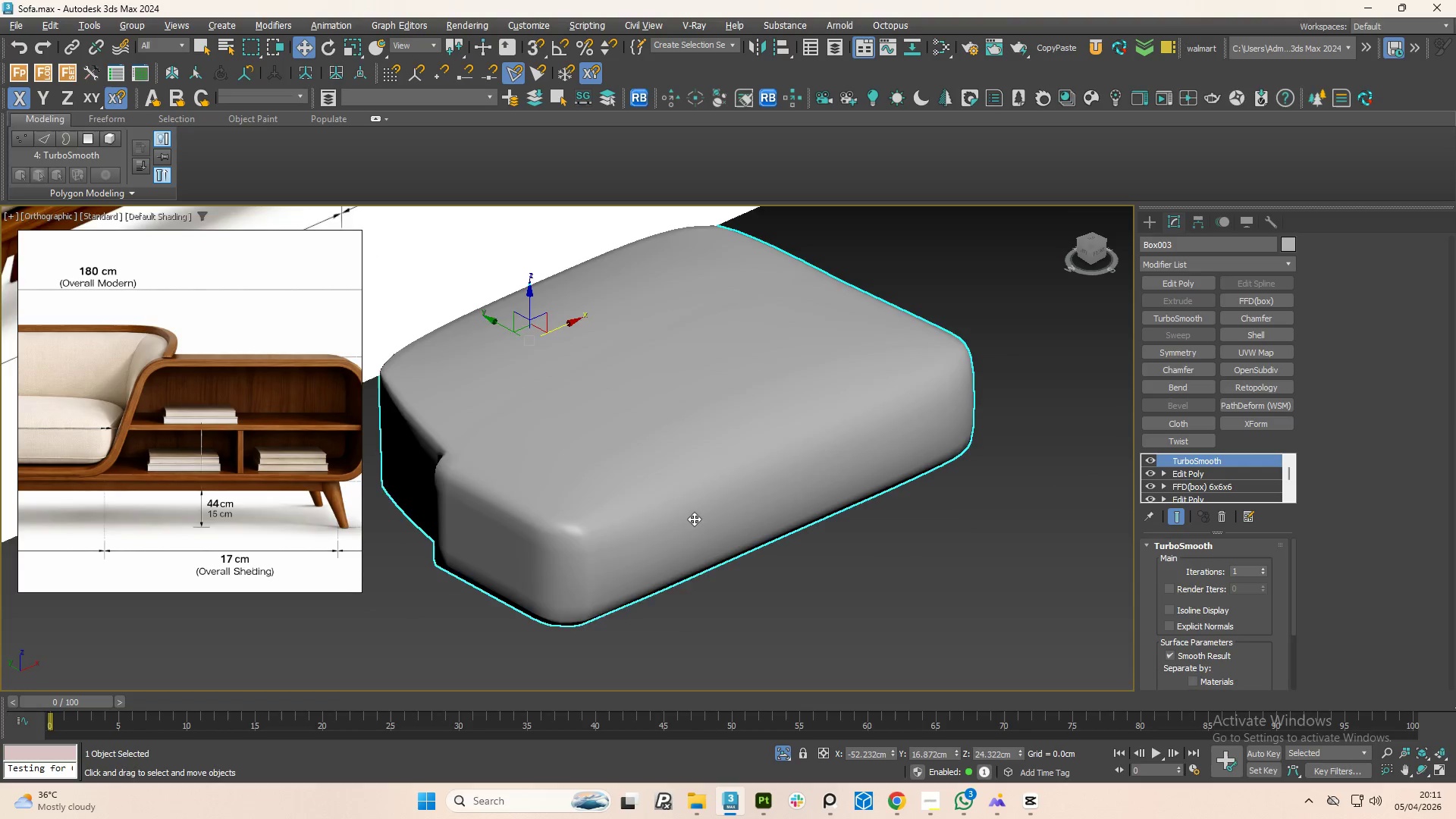 
hold_key(key=AltLeft, duration=0.95)
 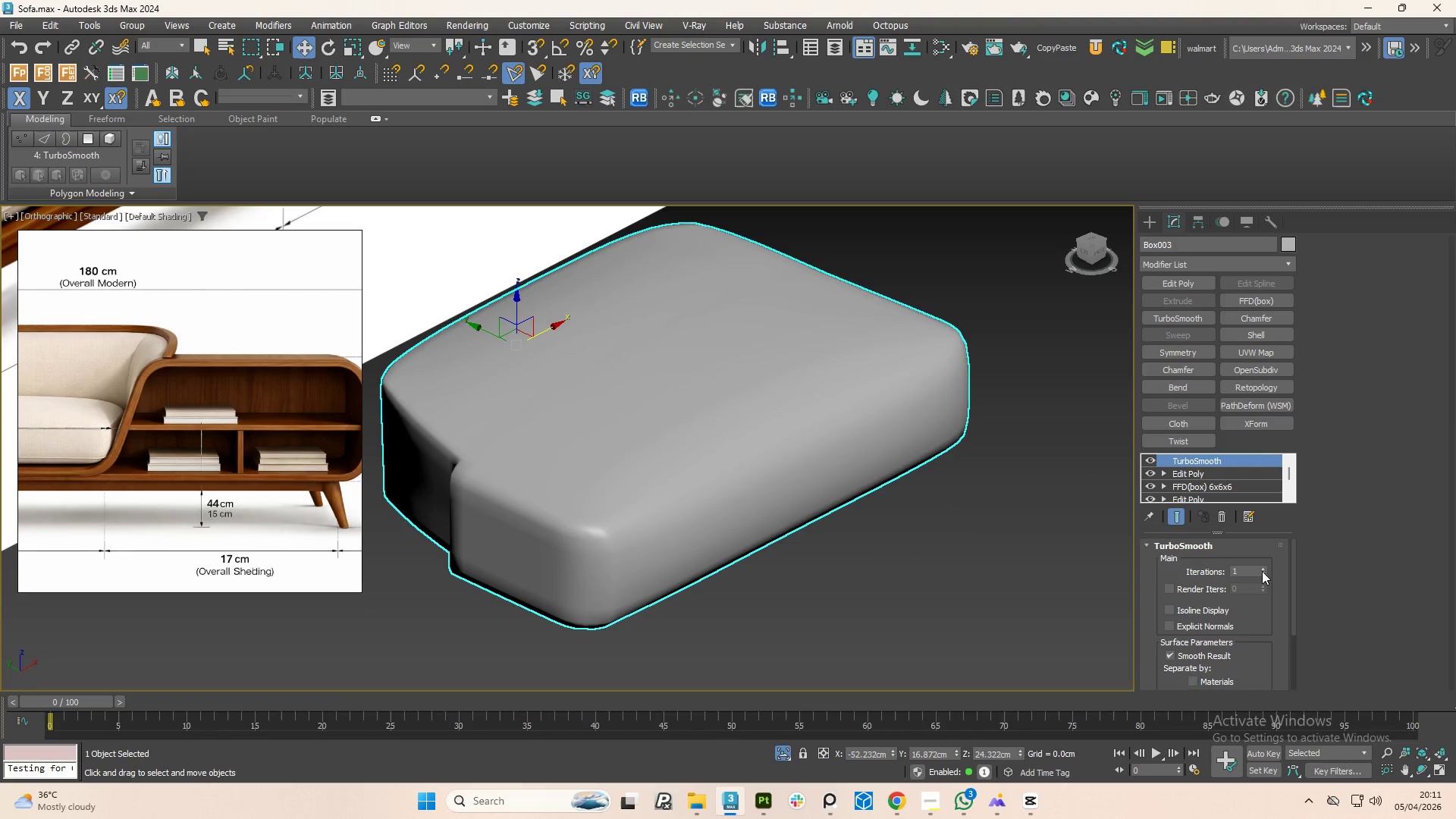 
left_click([1261, 566])
 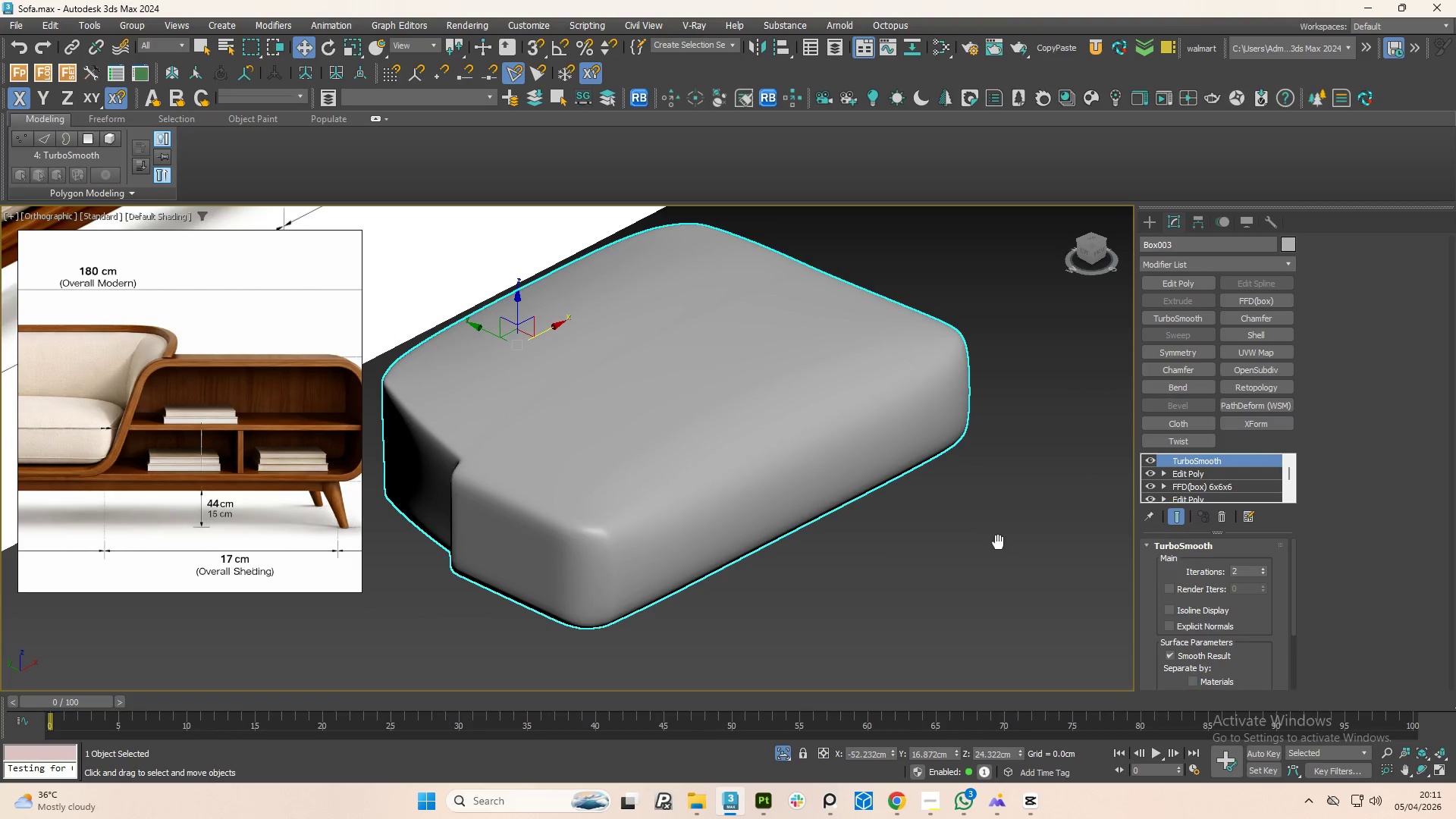 
hold_key(key=AltLeft, duration=1.14)
 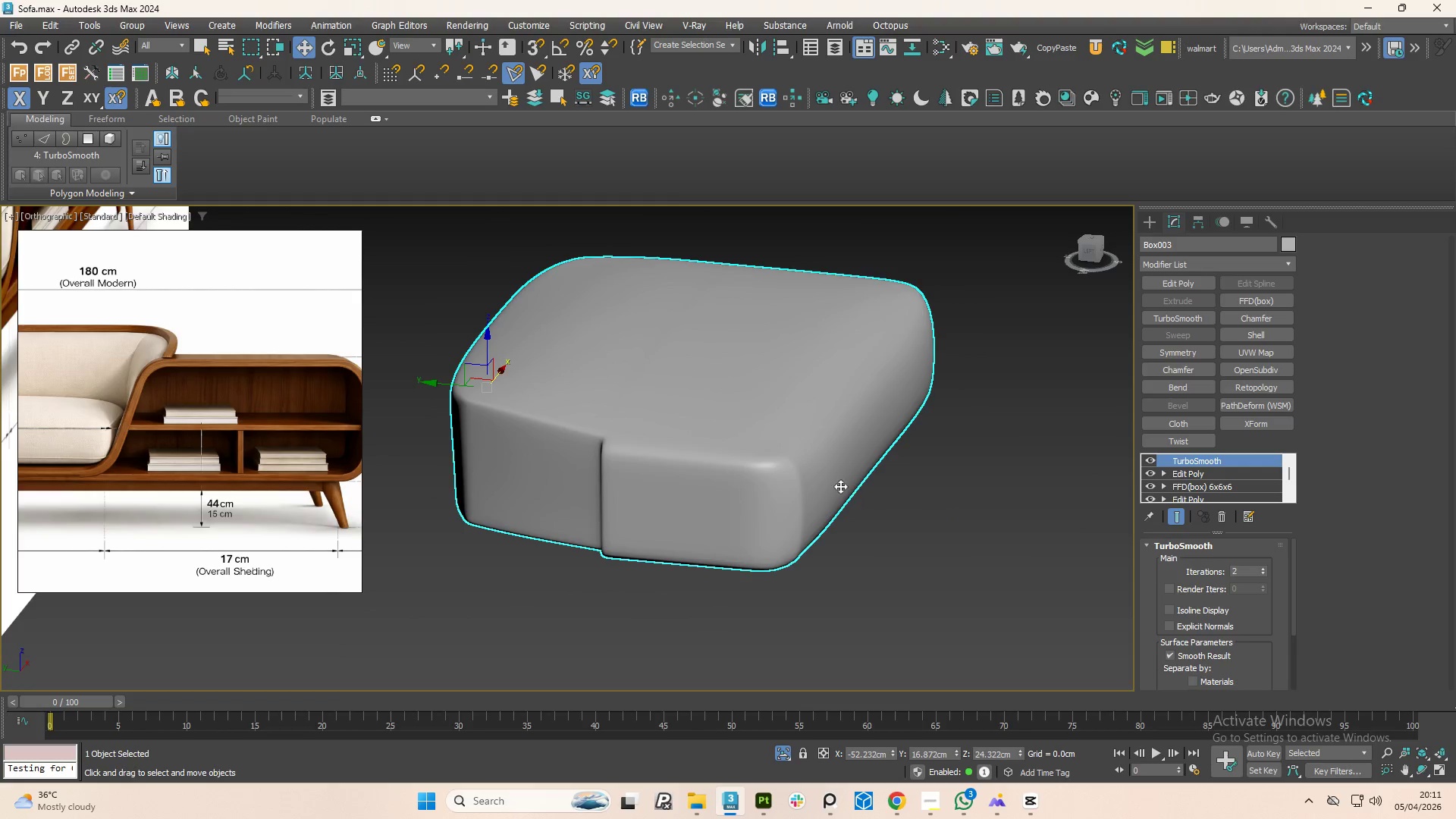 
scroll: coordinate [795, 486], scroll_direction: up, amount: 2.0
 